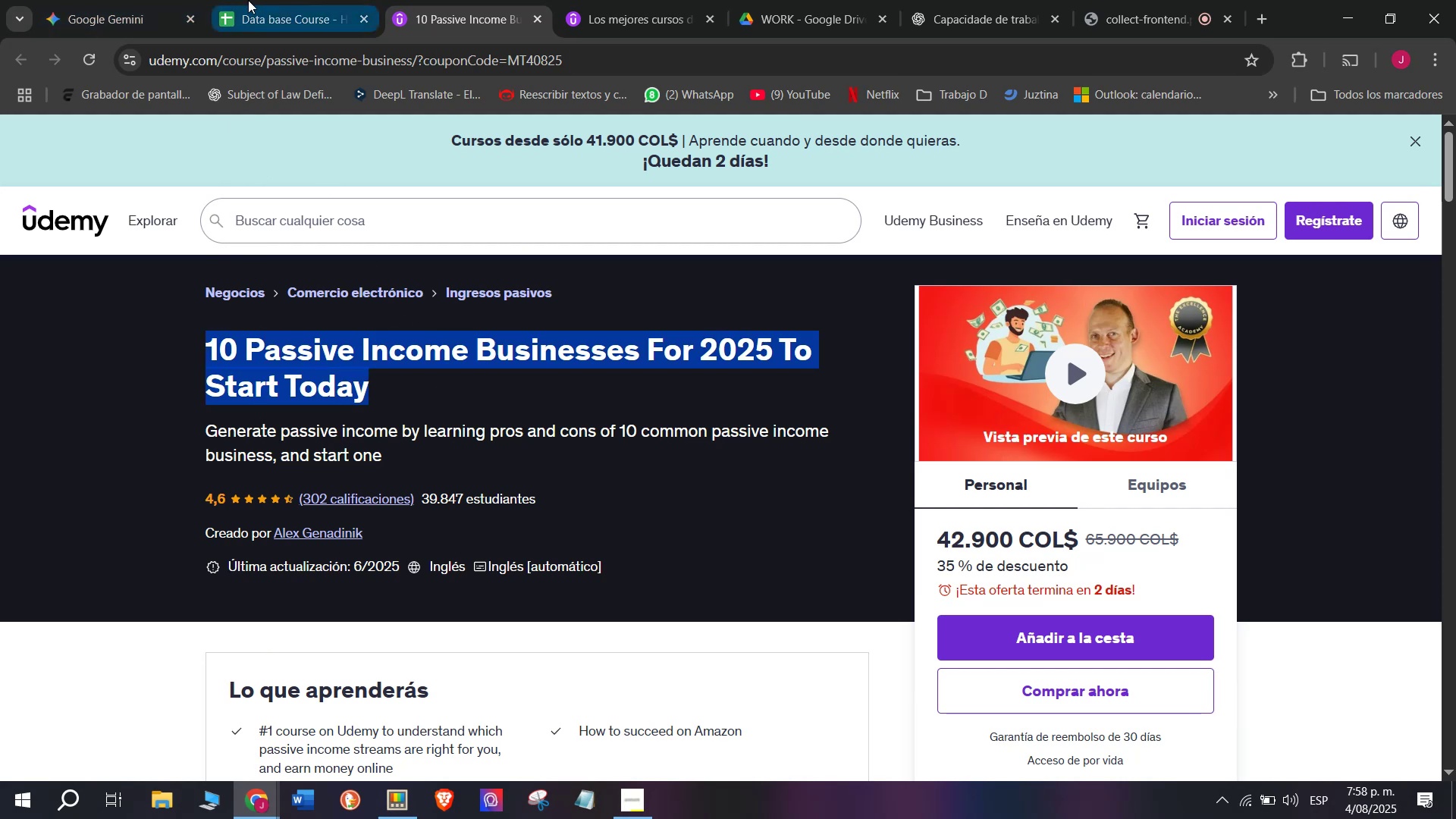 
left_click([248, 0])
 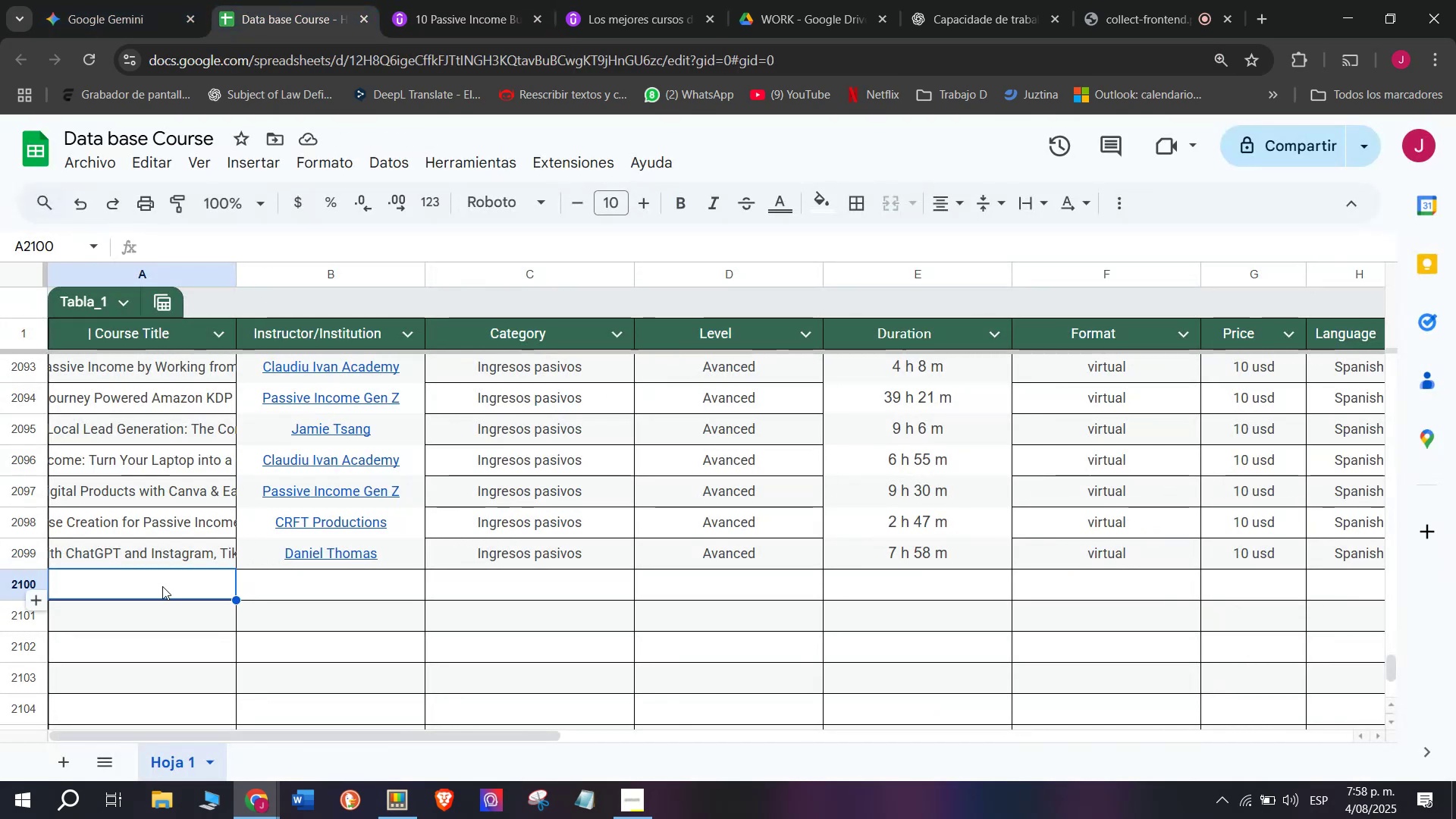 
double_click([162, 586])
 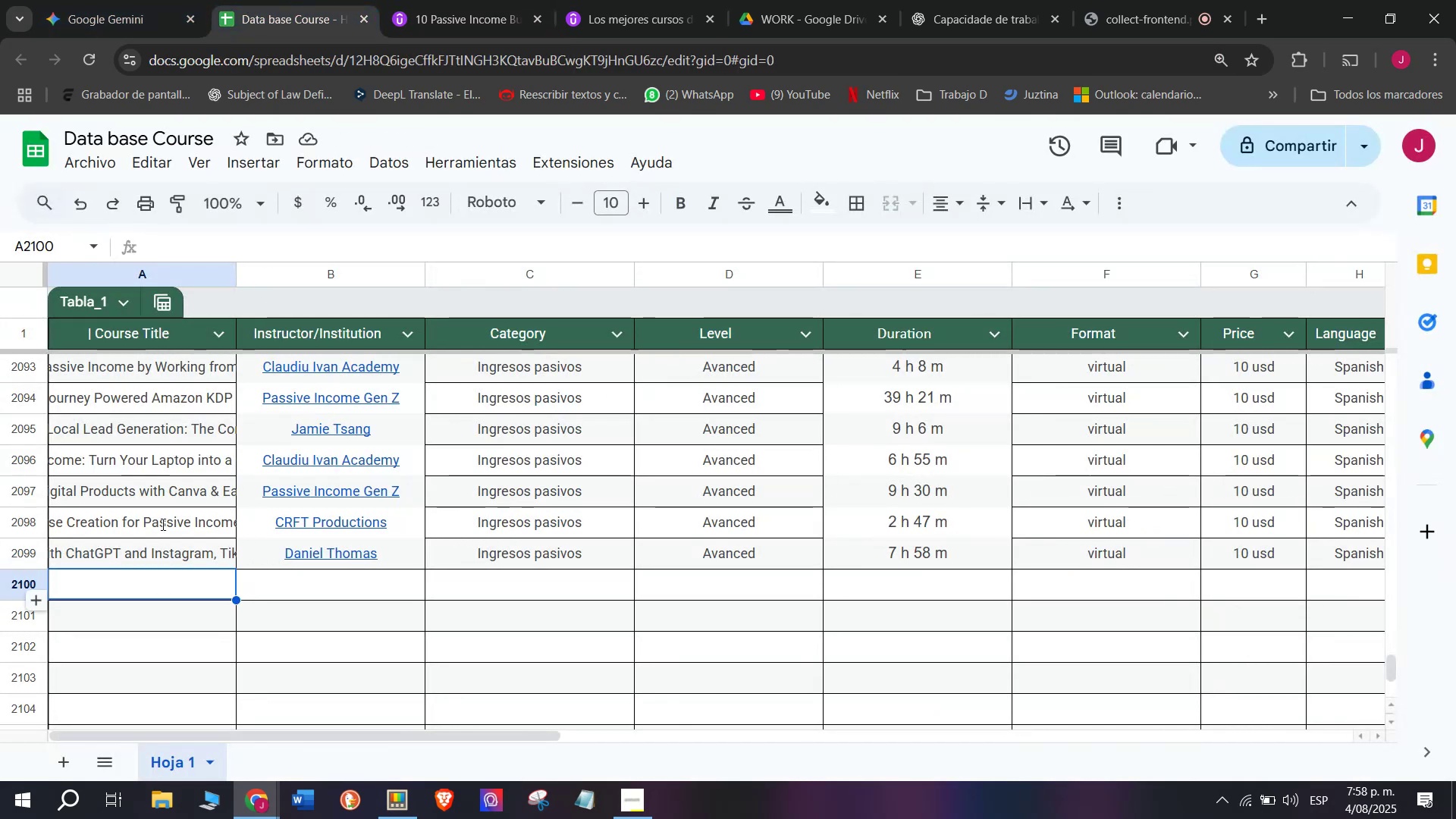 
key(Control+ControlLeft)
 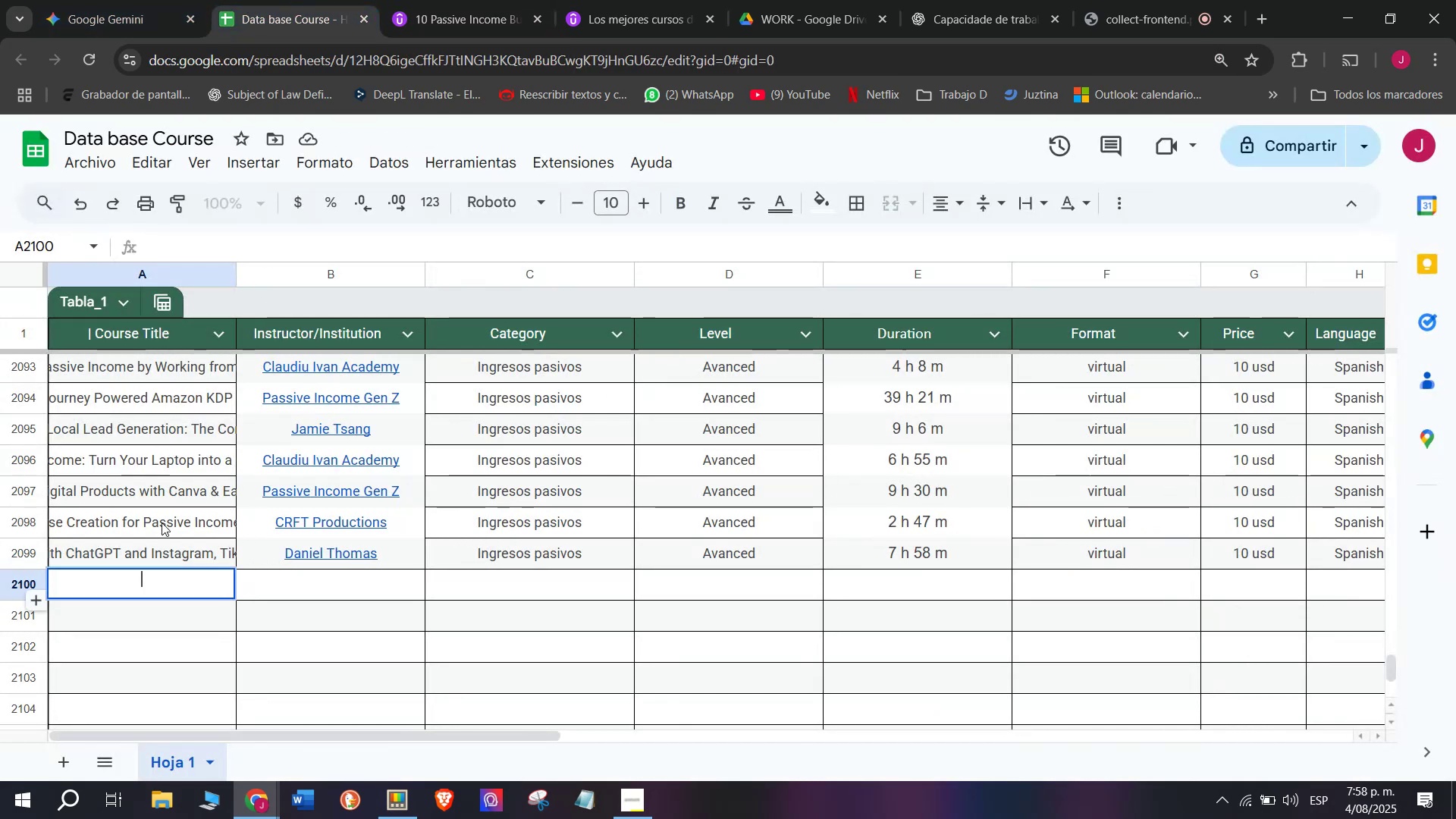 
key(Z)
 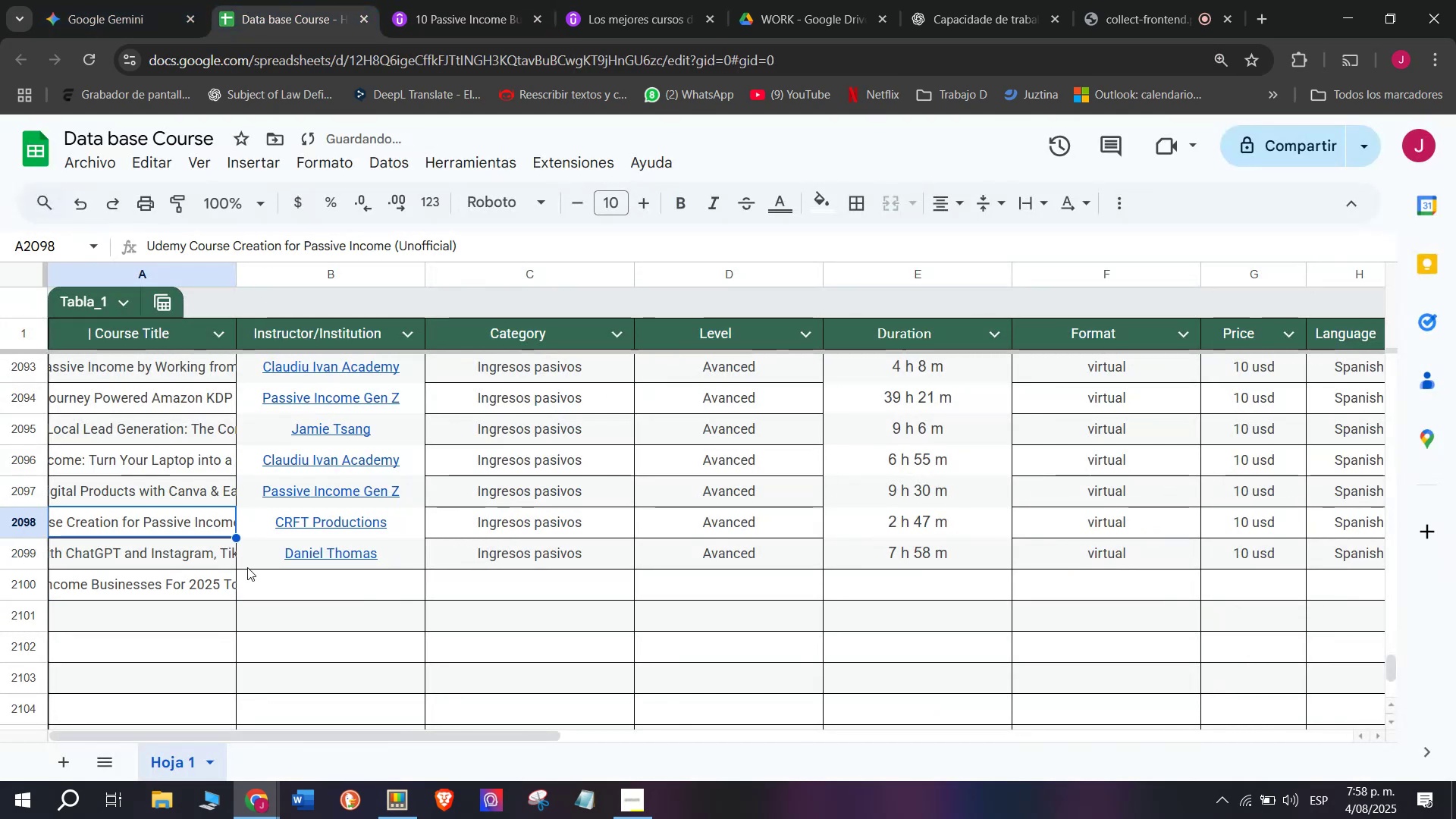 
key(Control+V)
 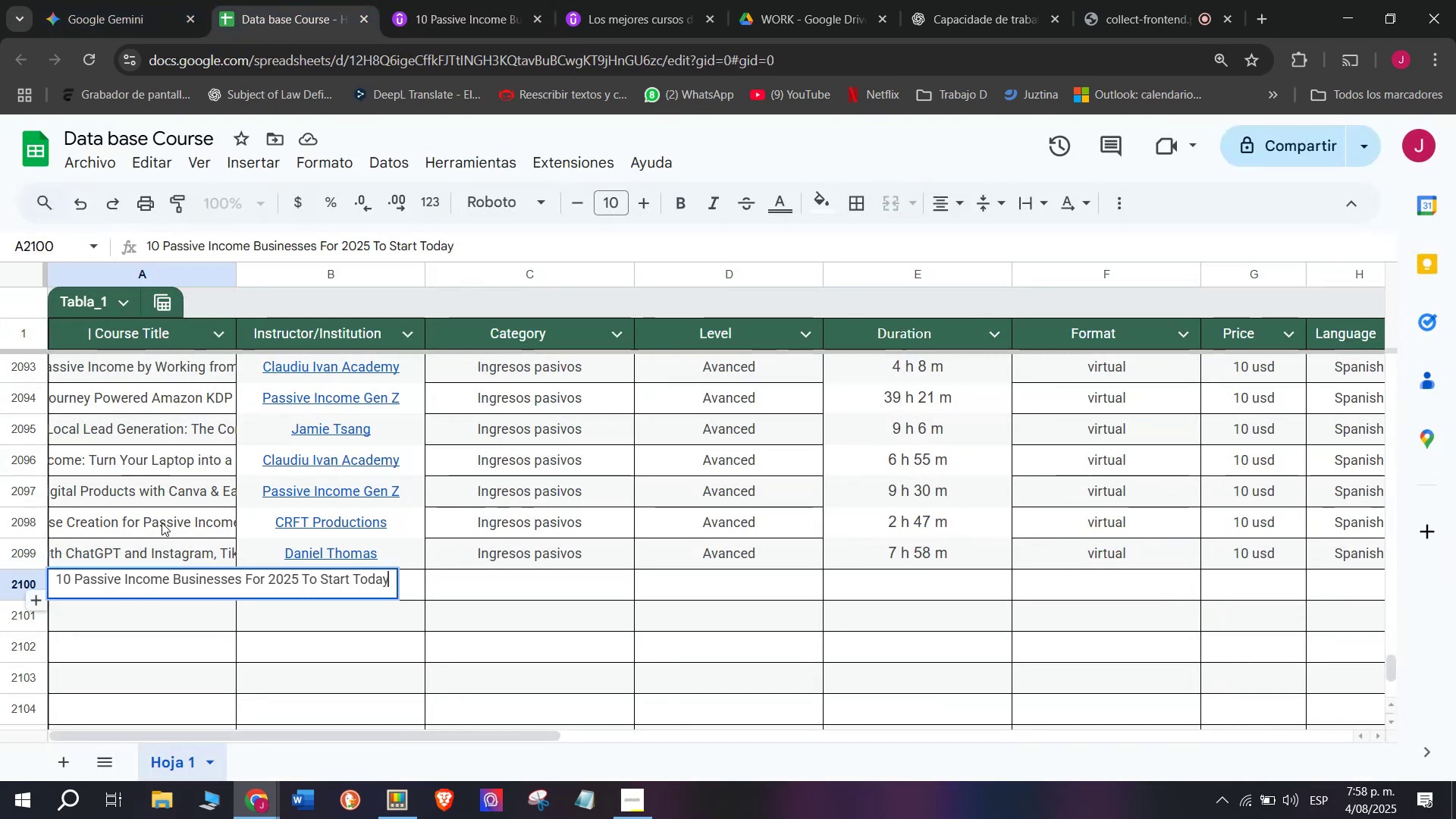 
left_click([162, 522])
 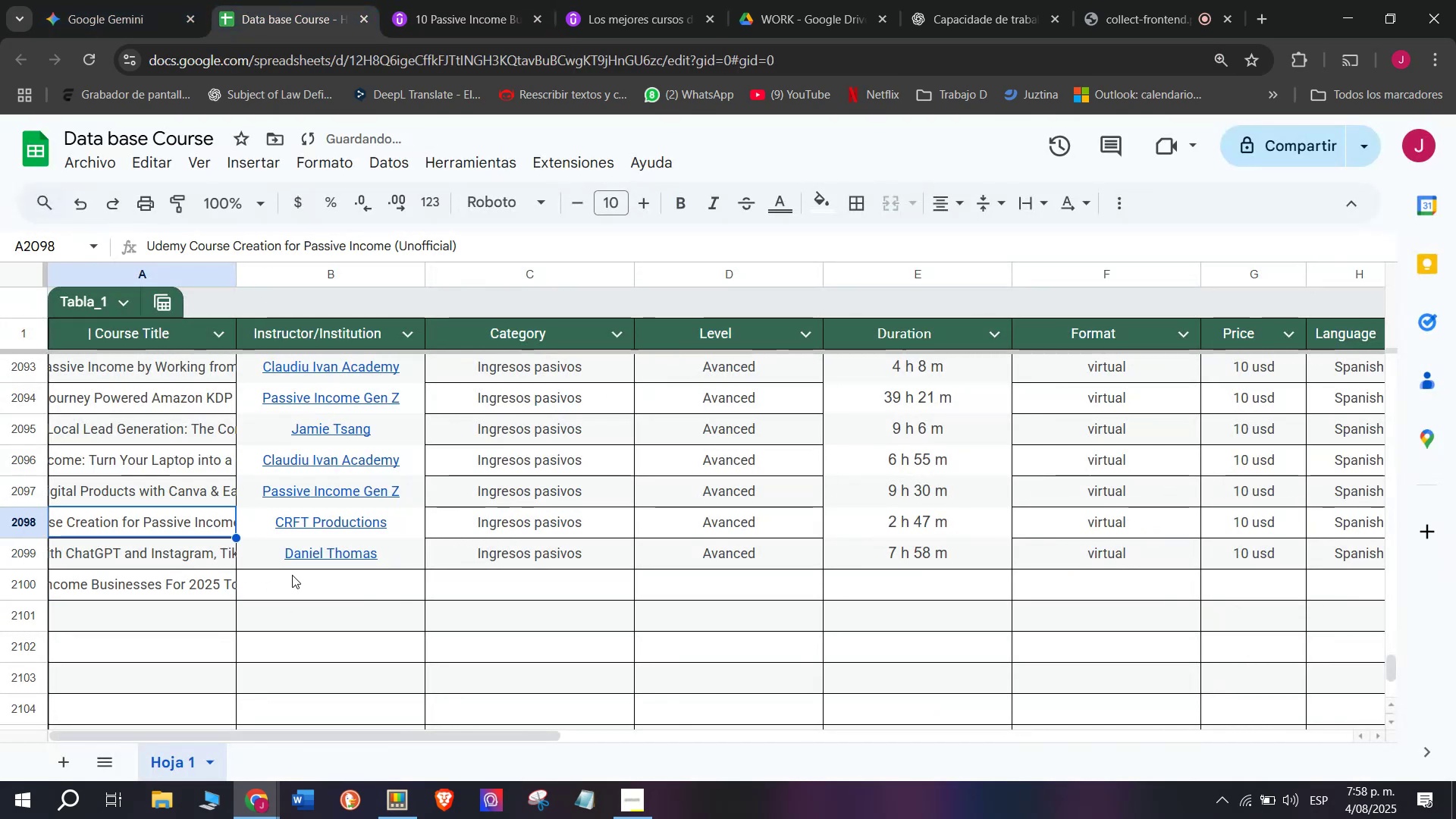 
left_click([293, 574])
 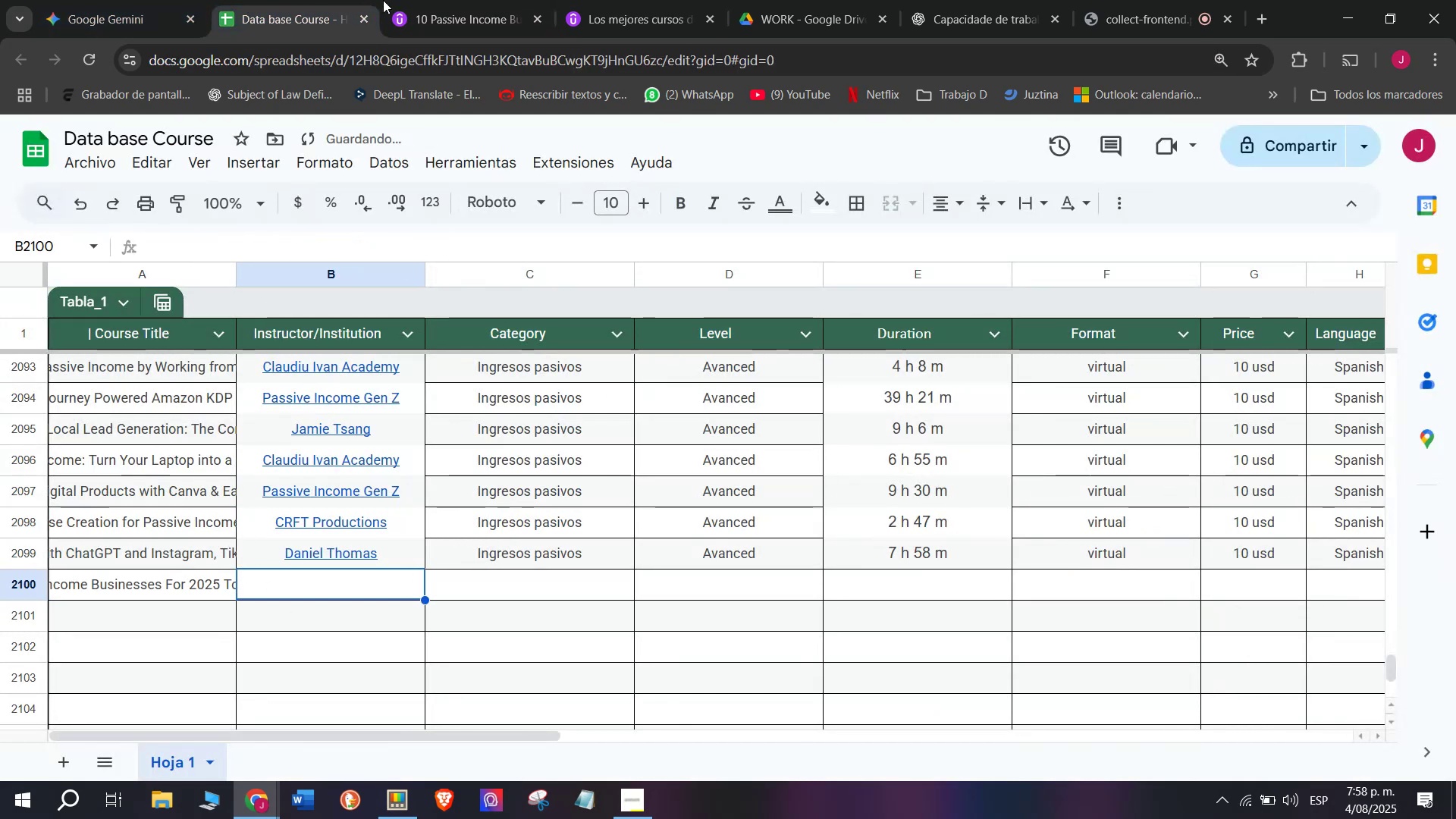 
left_click([401, 0])
 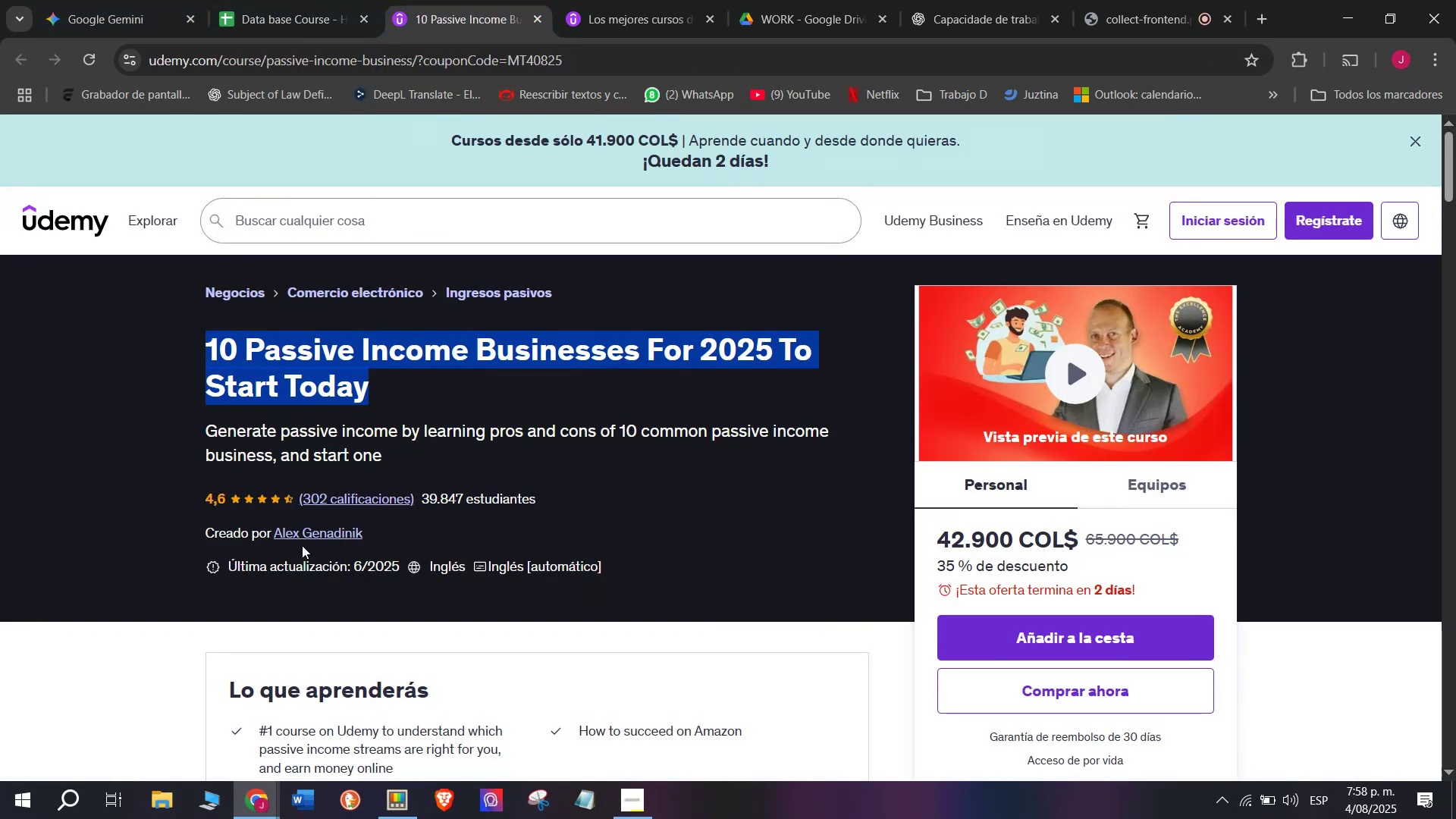 
left_click([301, 533])
 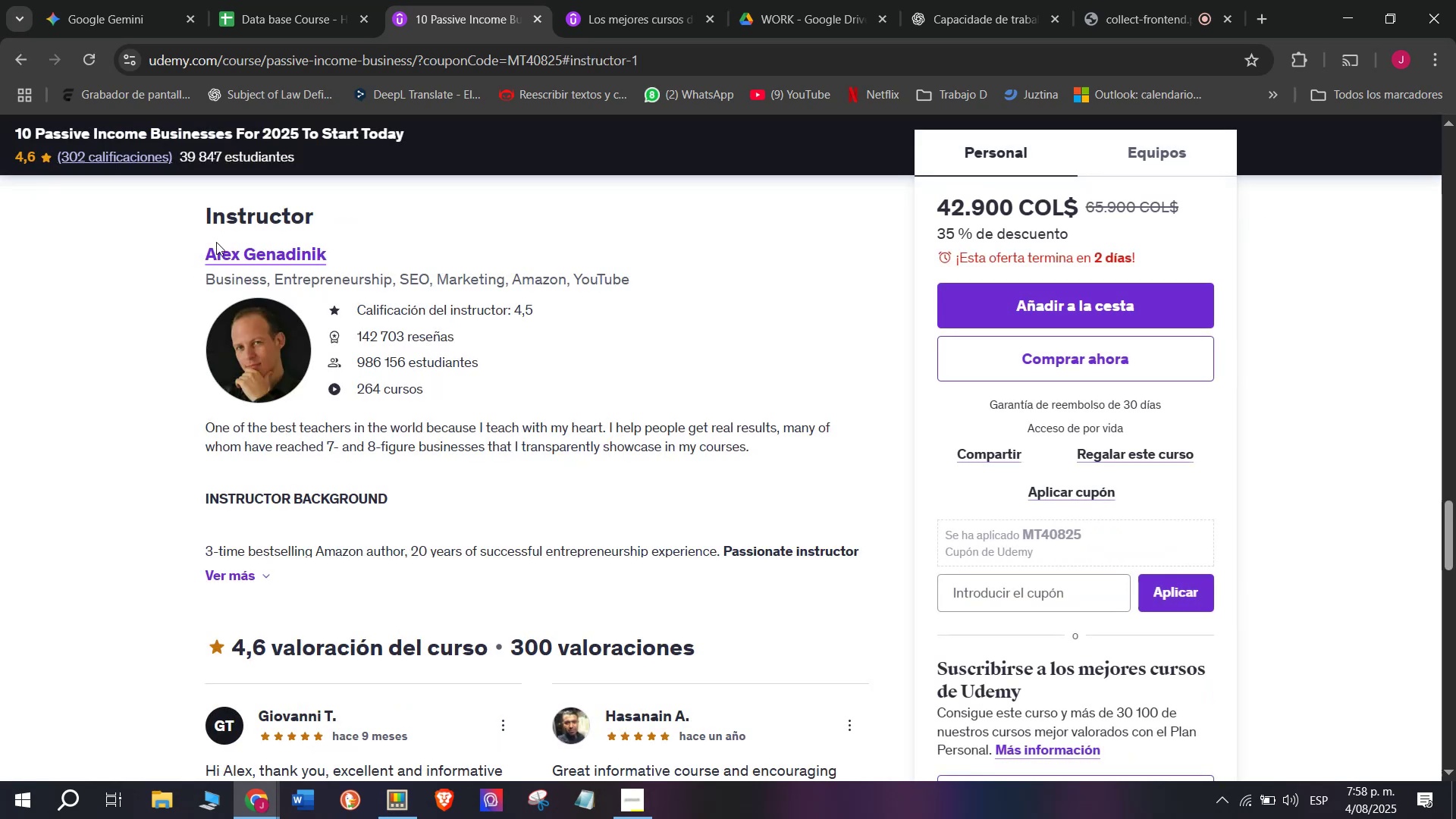 
key(Control+ControlLeft)
 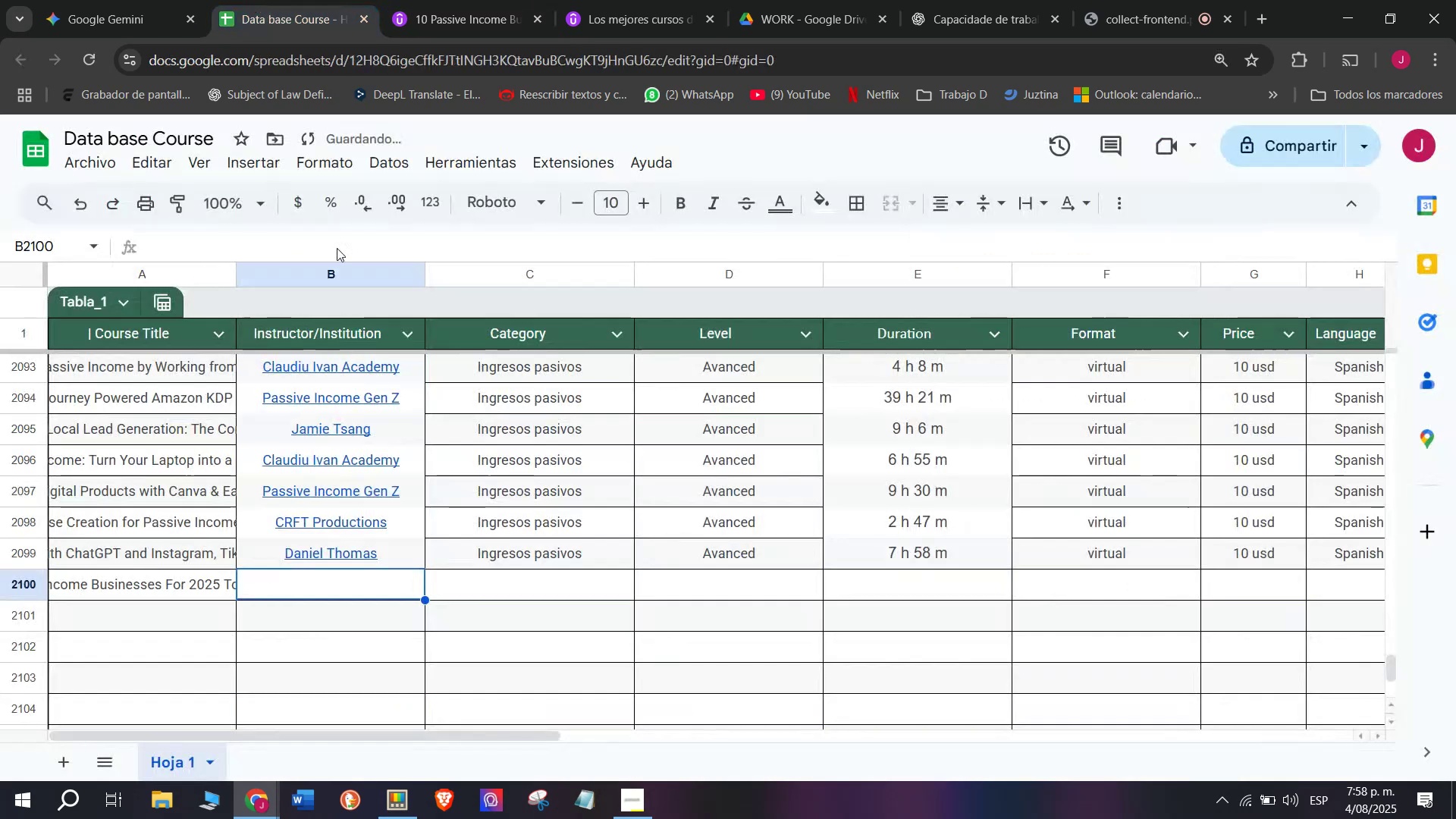 
key(Break)
 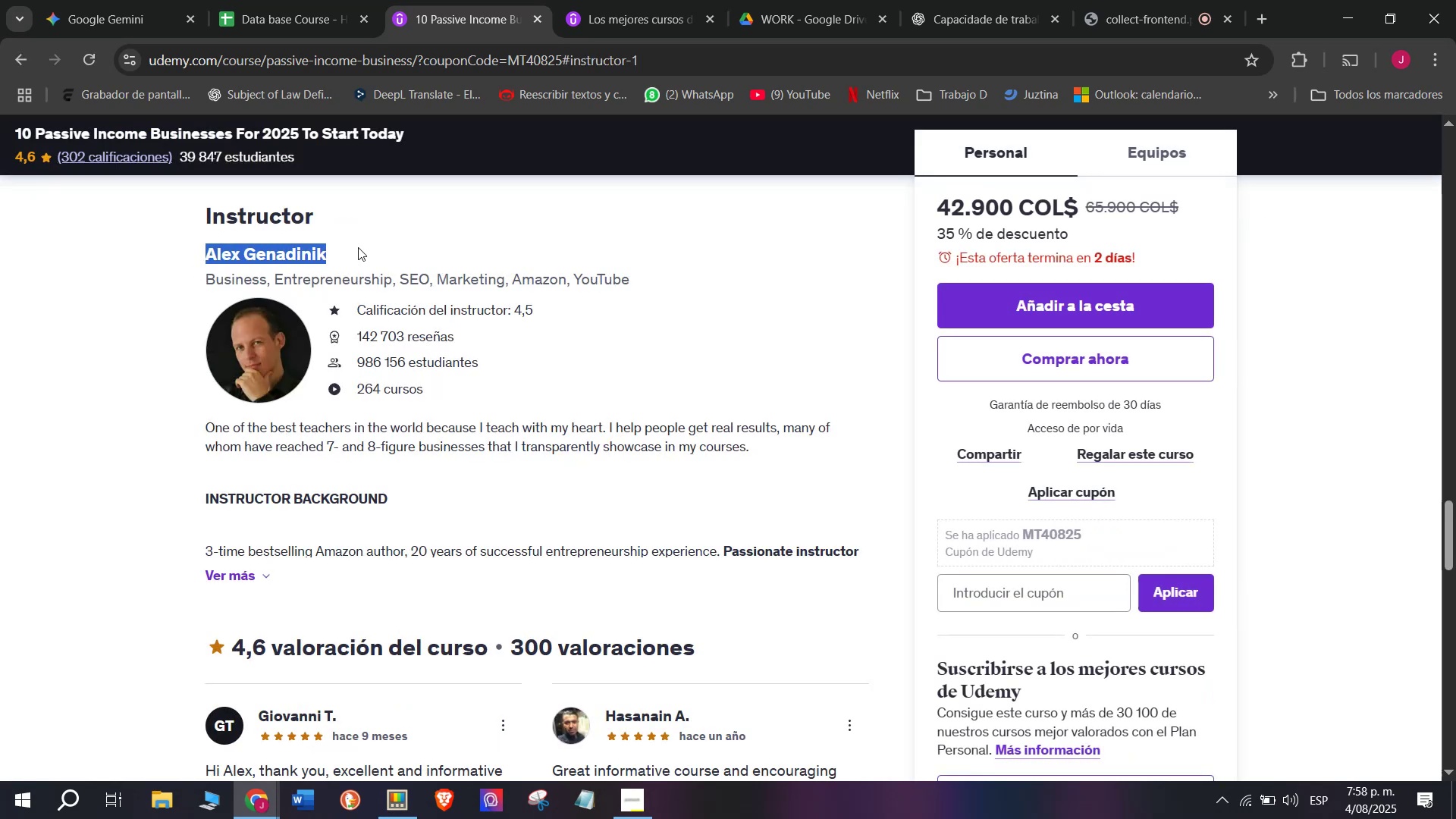 
key(Control+C)
 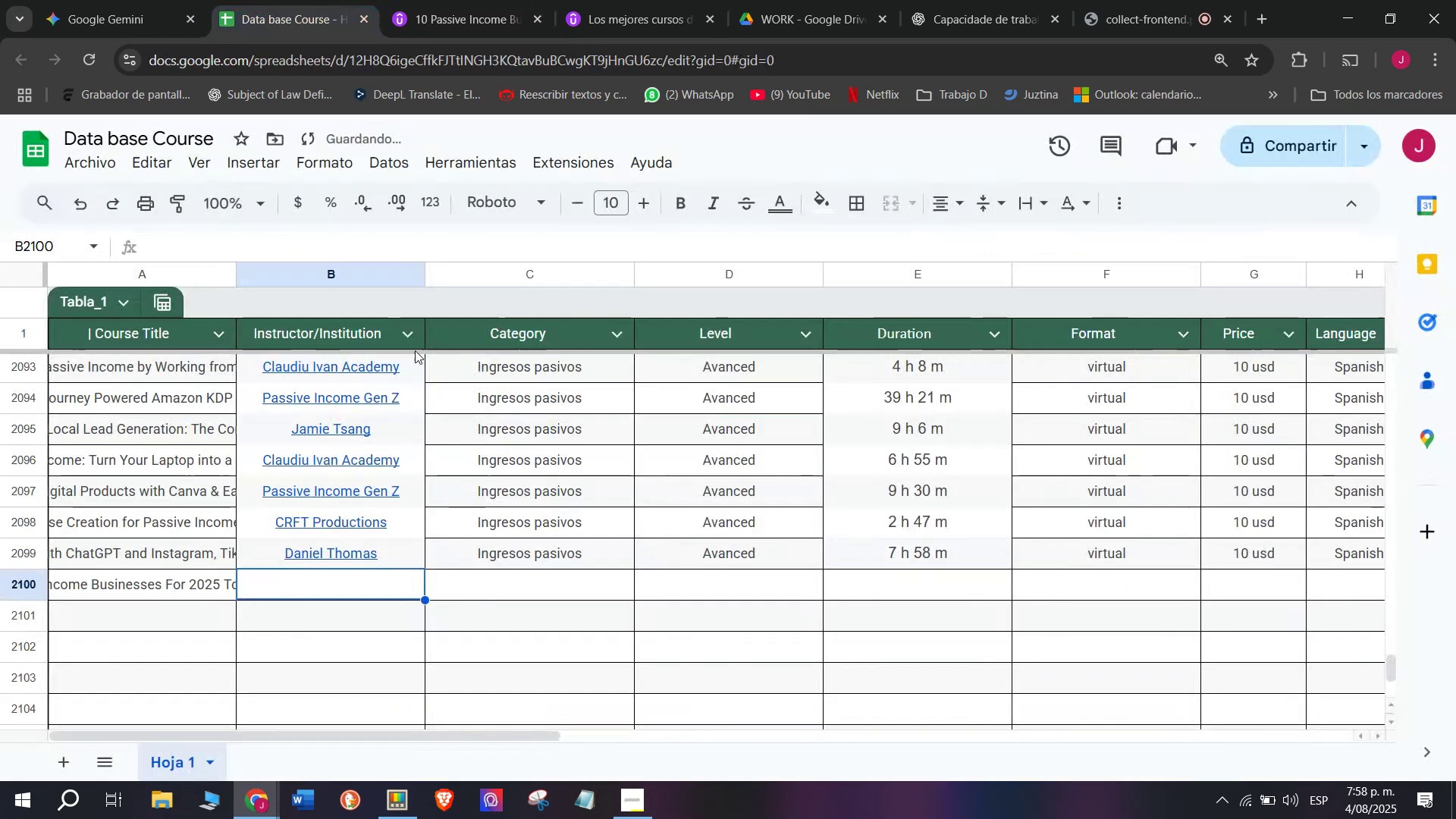 
key(Control+ControlLeft)
 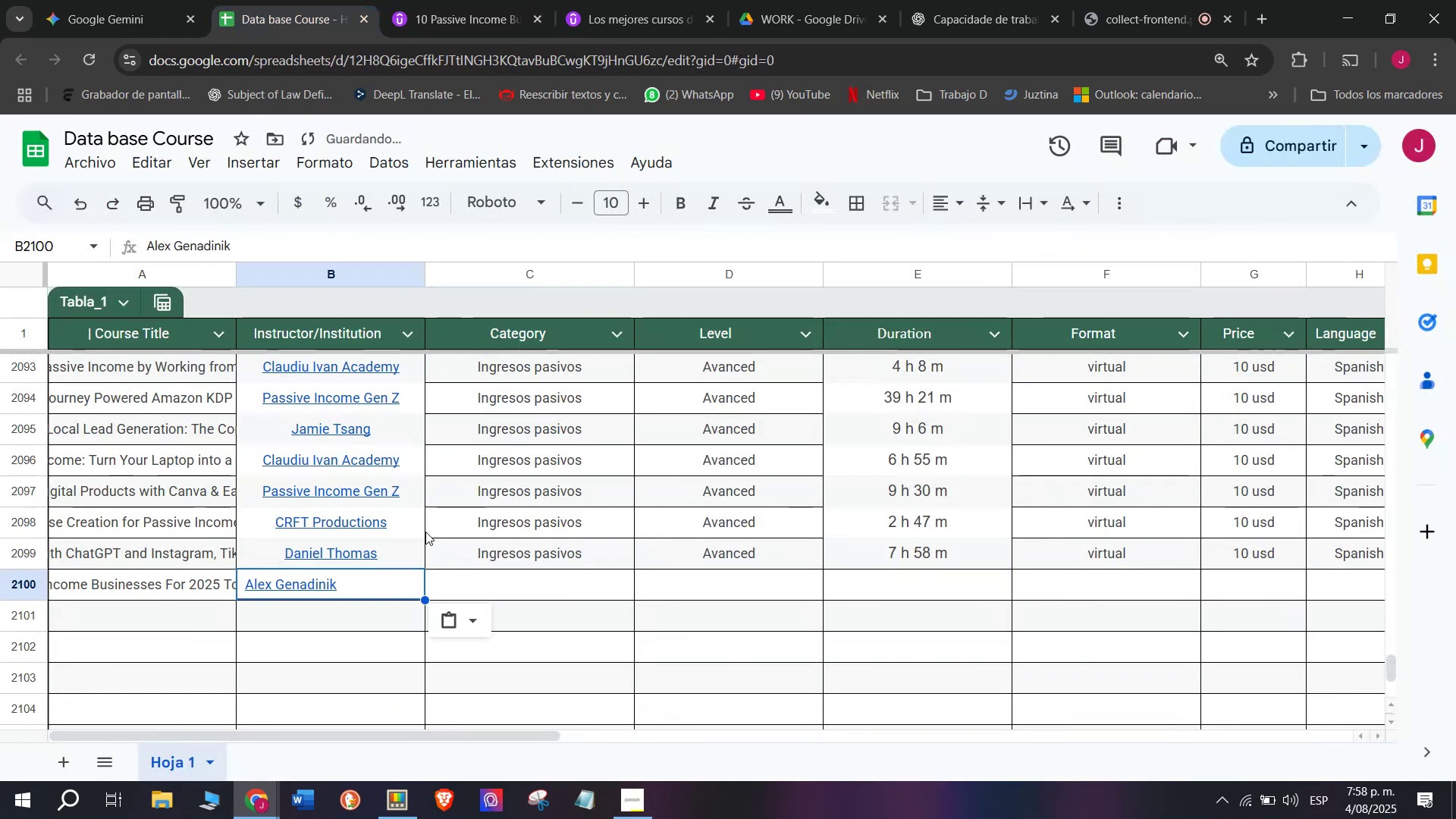 
key(Z)
 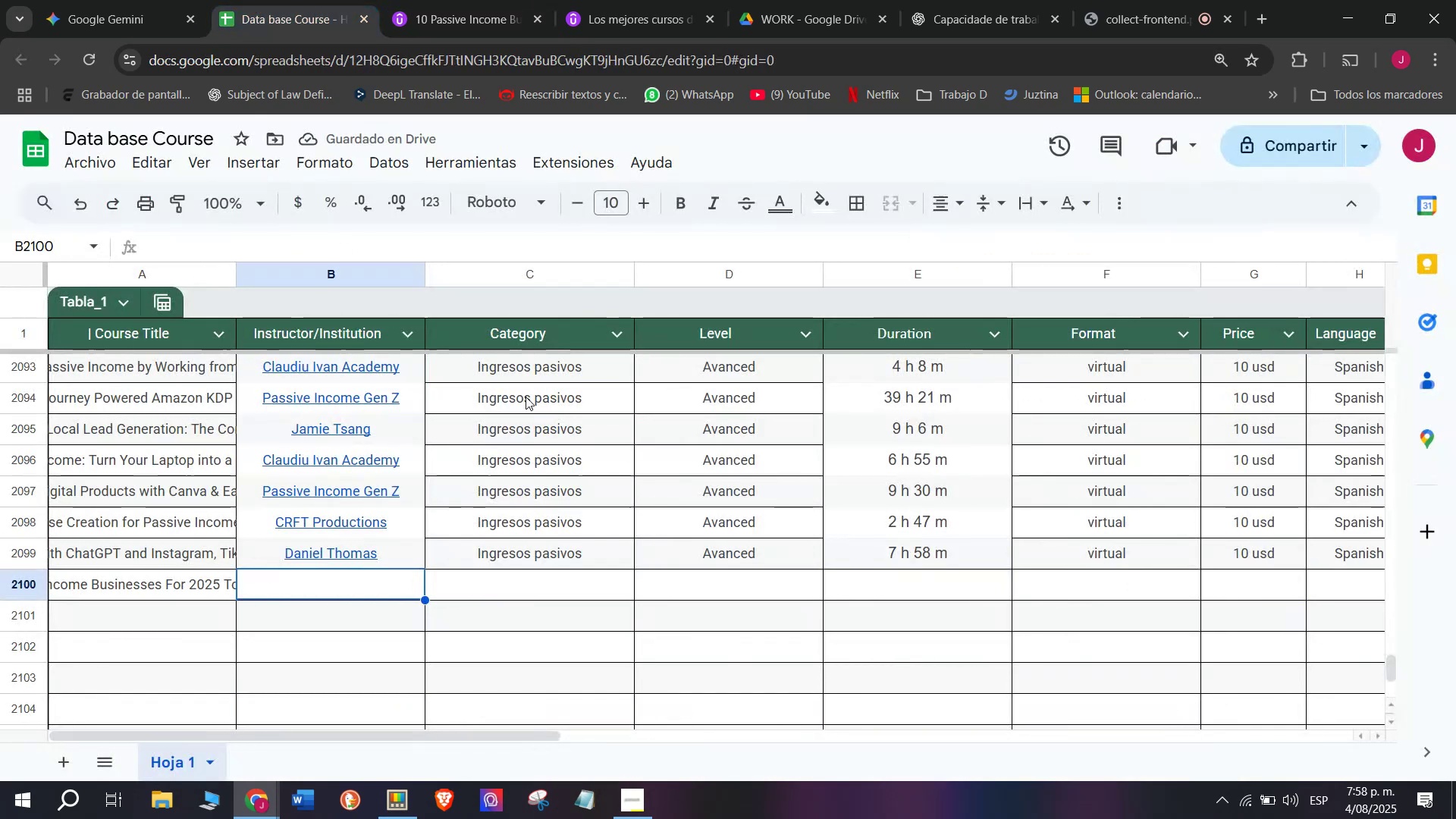 
key(Control+V)
 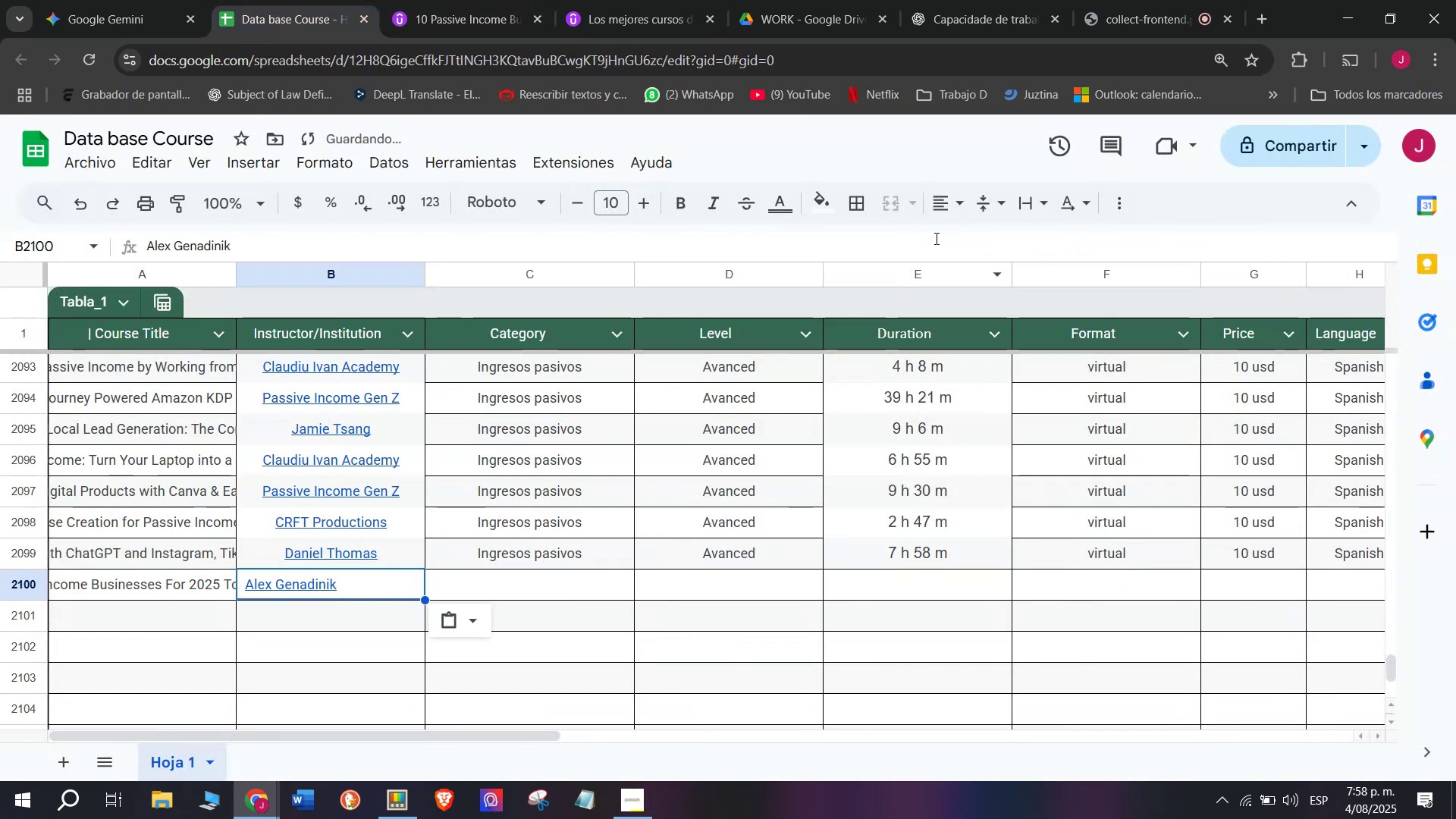 
left_click([949, 211])
 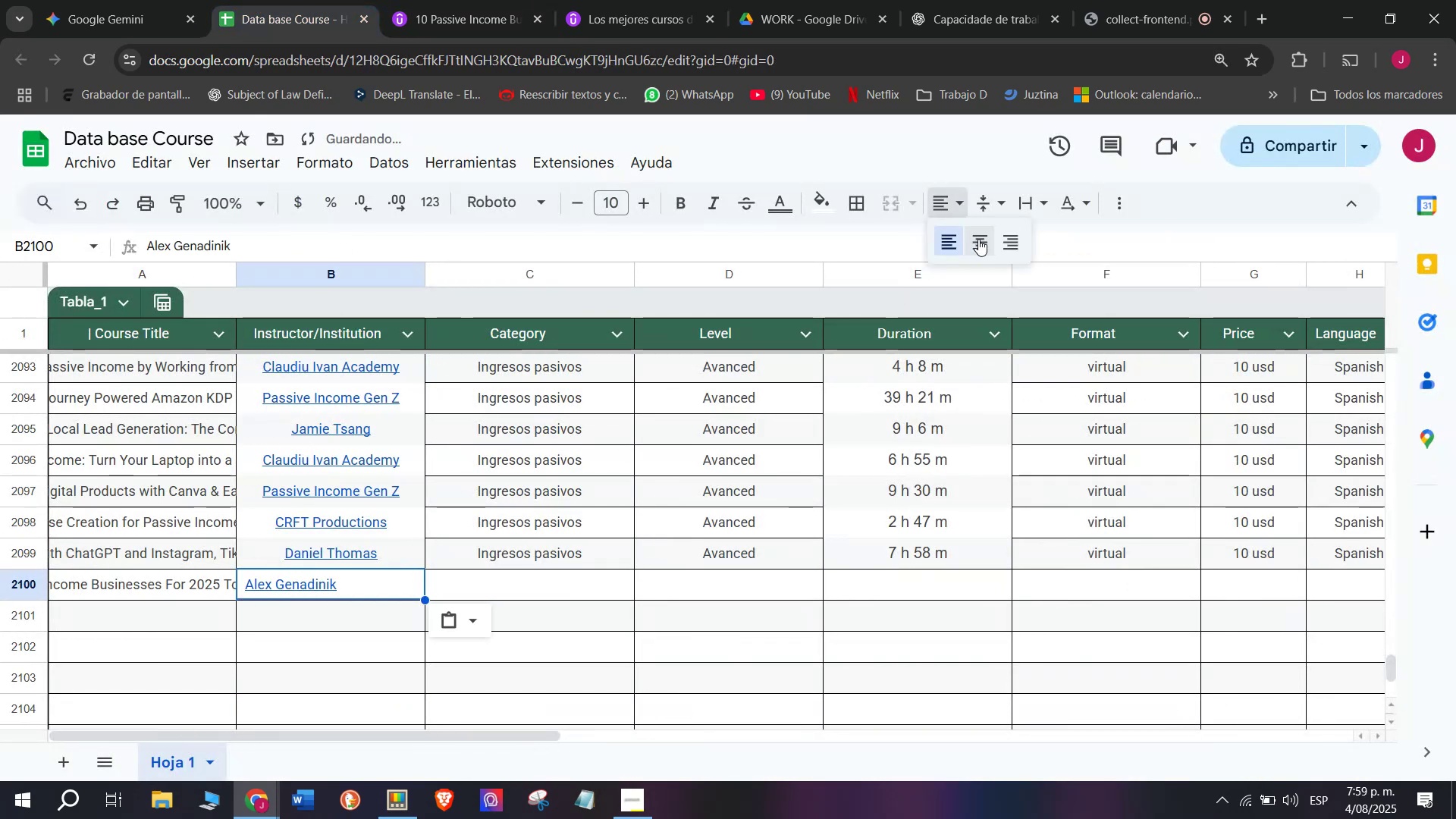 
left_click([979, 240])
 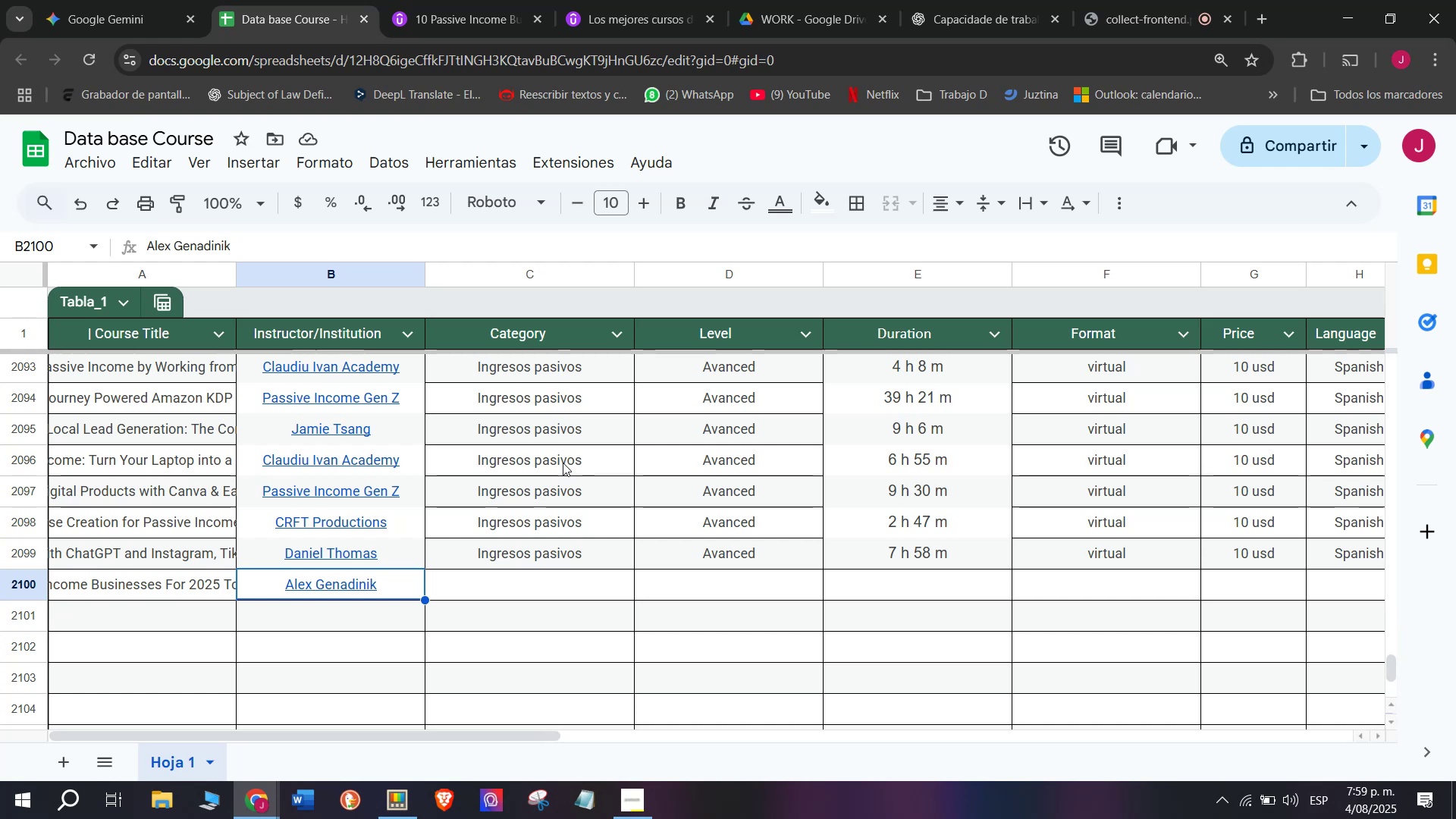 
wait(11.84)
 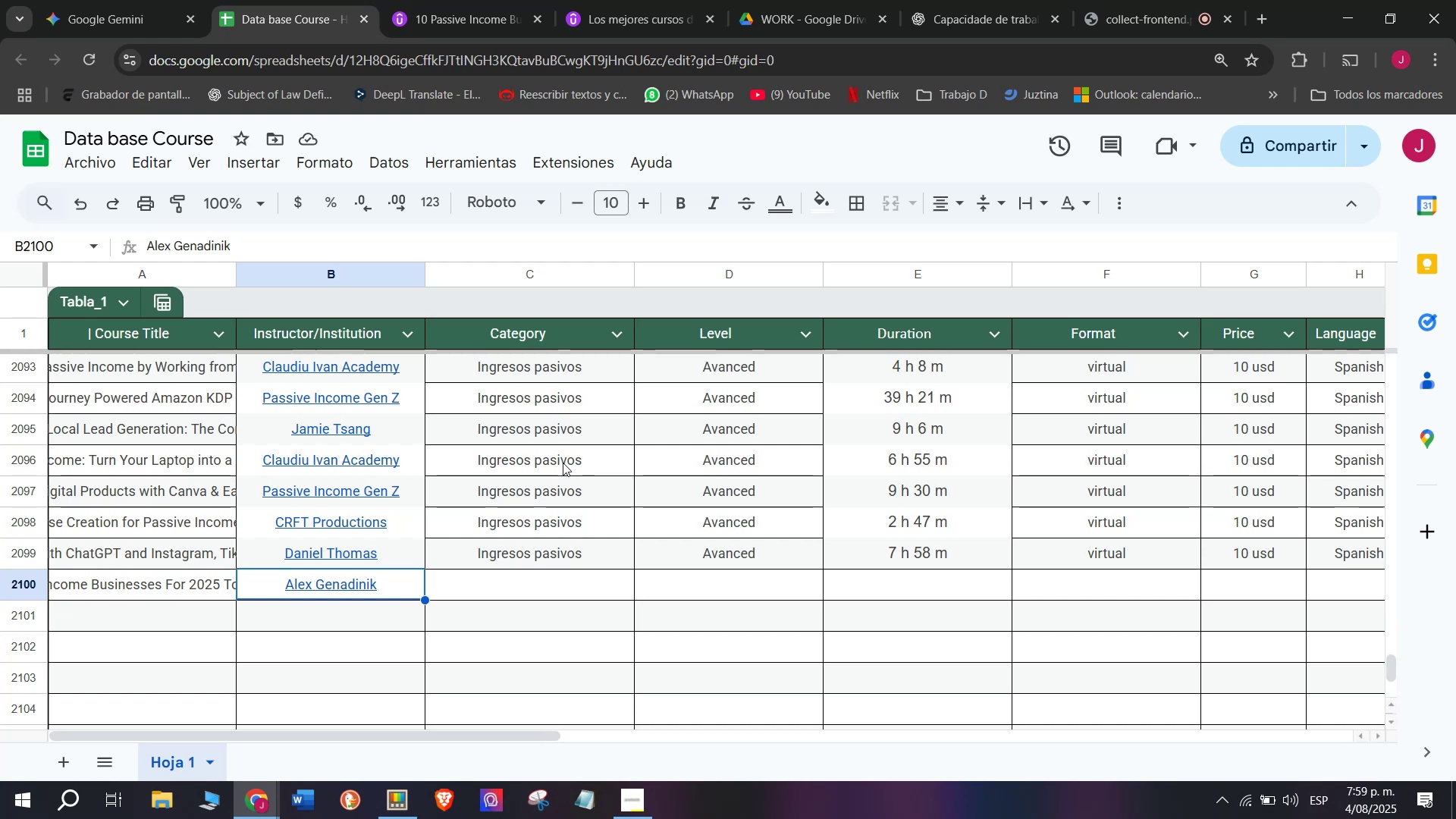 
left_click([526, 551])
 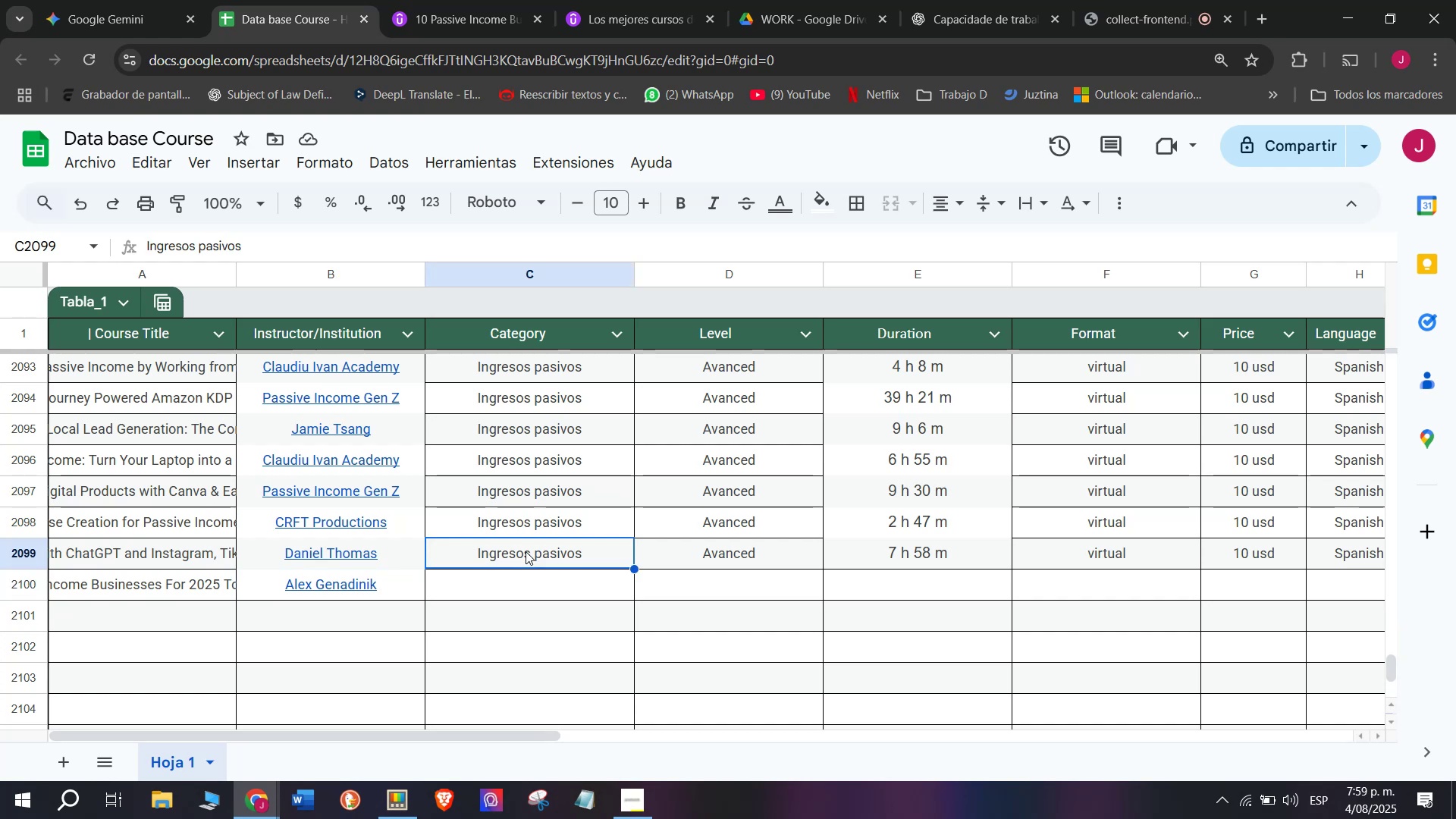 
key(Control+ControlLeft)
 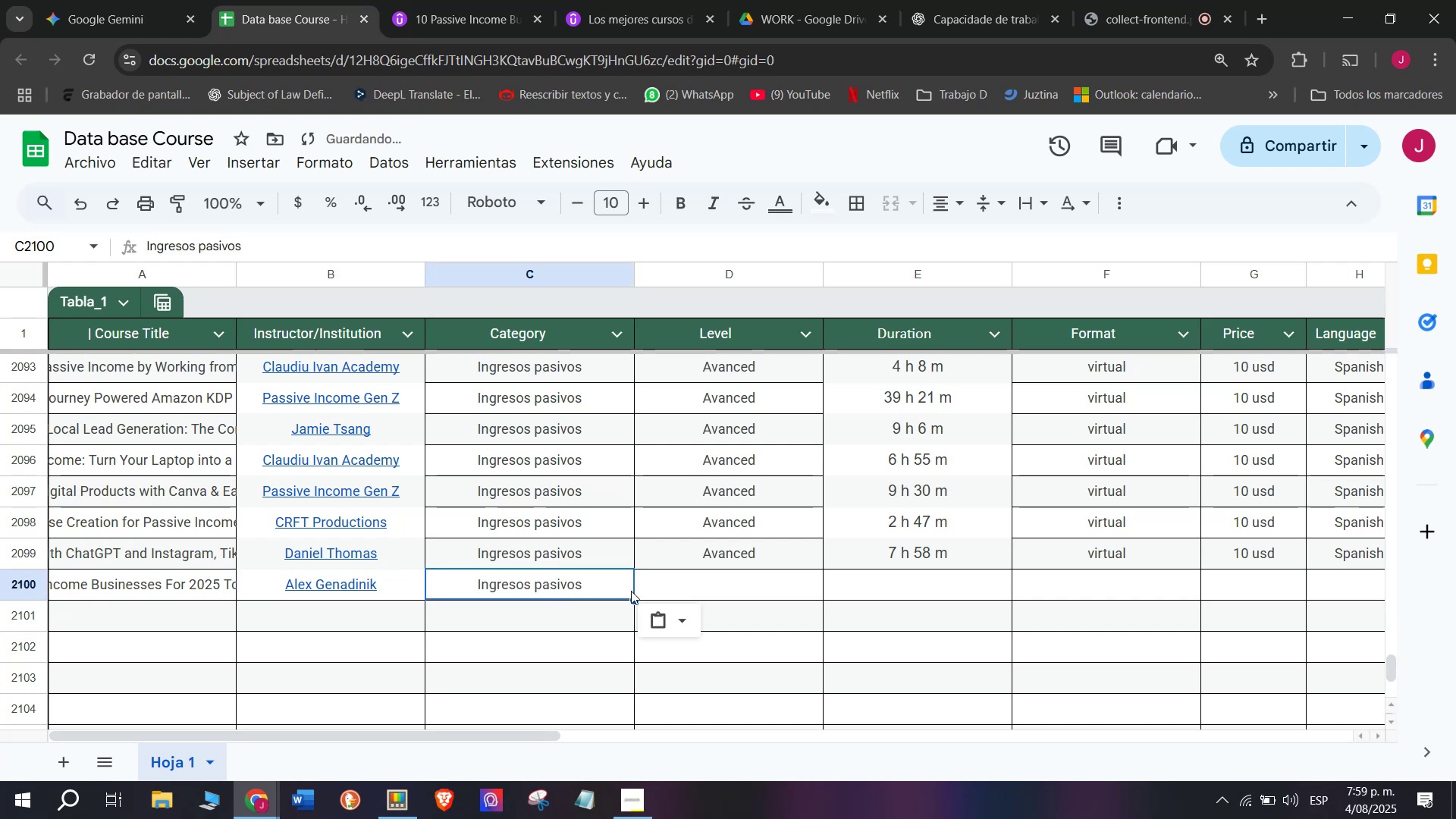 
key(Break)
 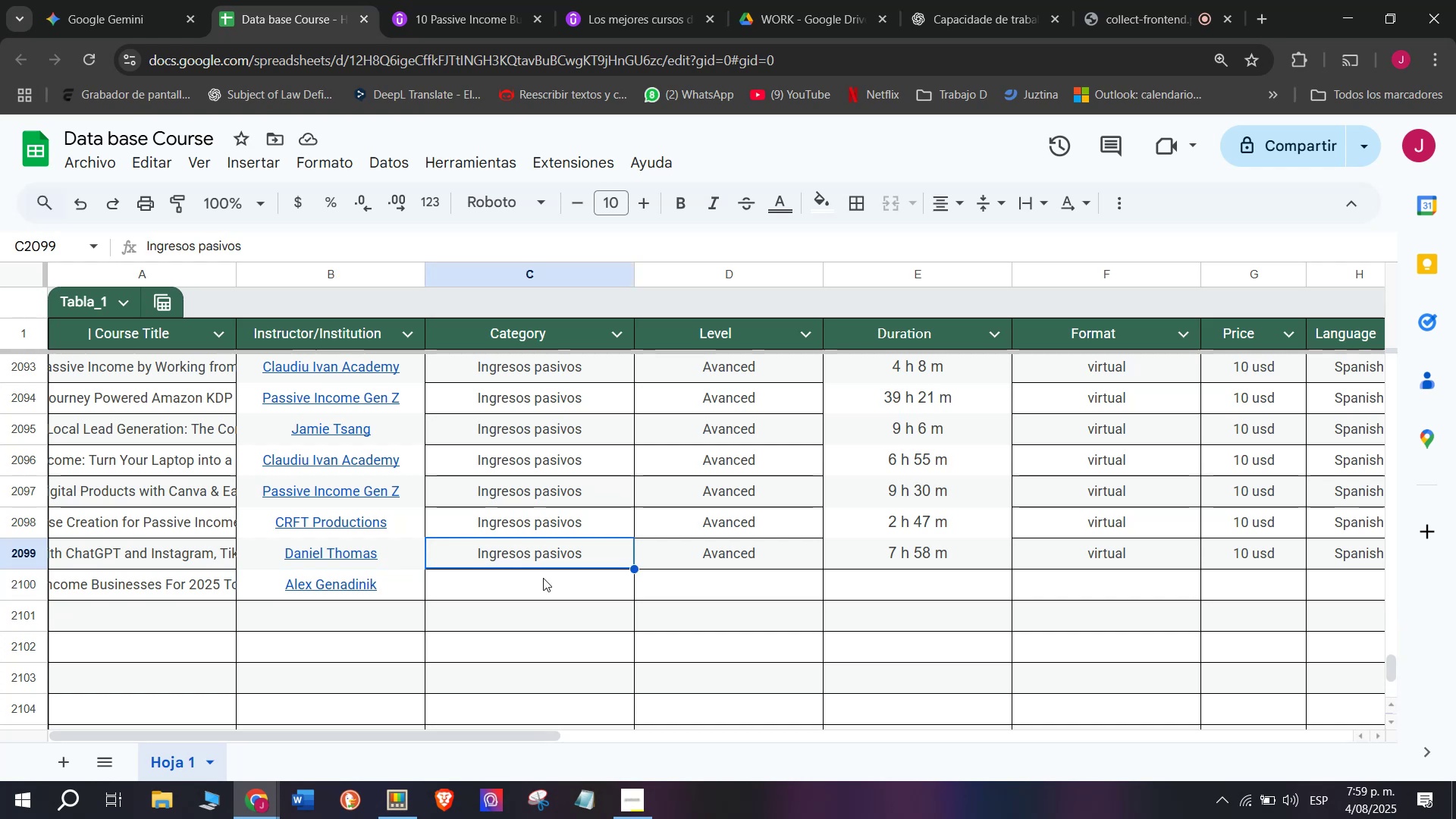 
key(Control+C)
 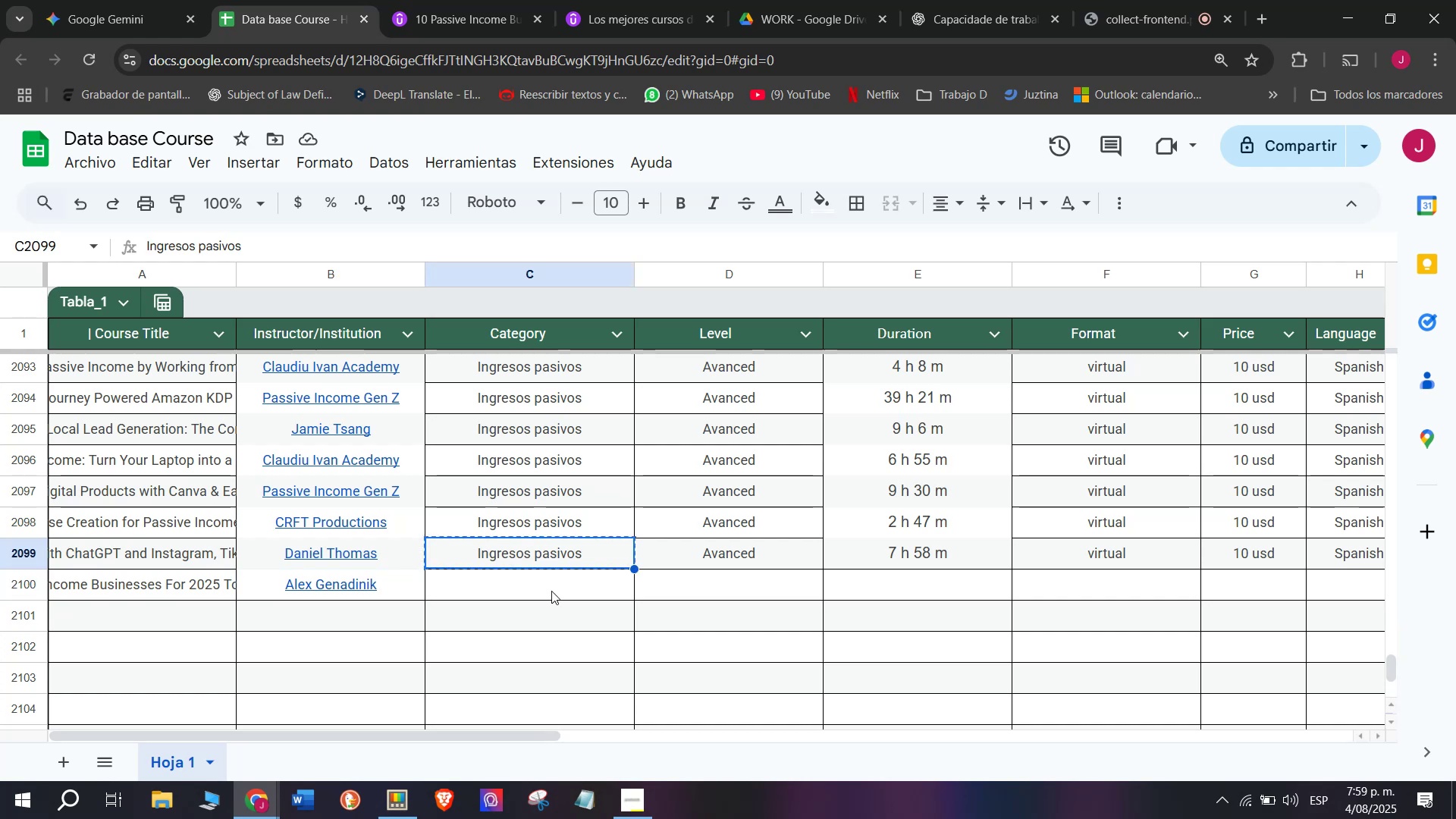 
double_click([551, 591])
 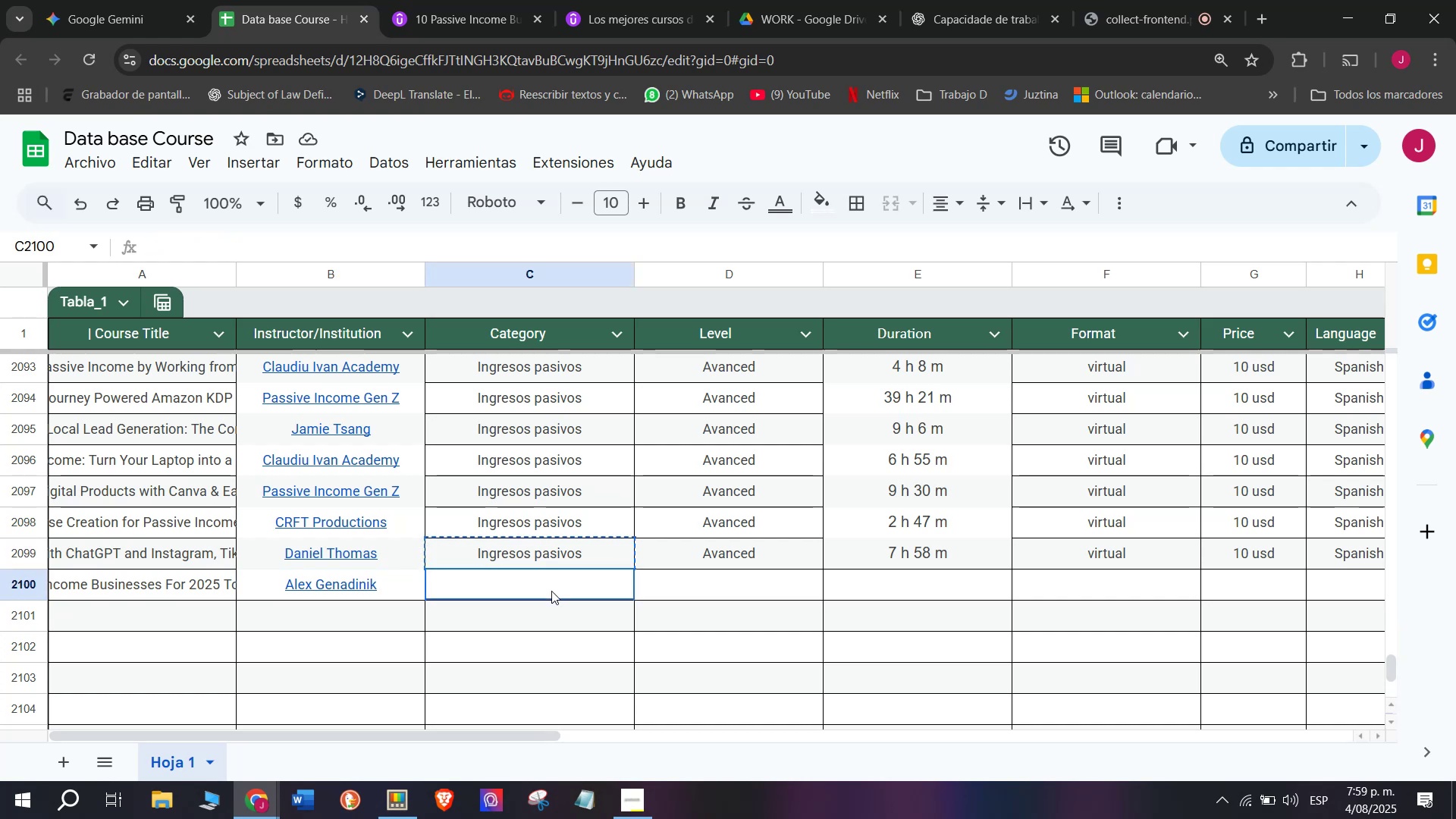 
key(Z)
 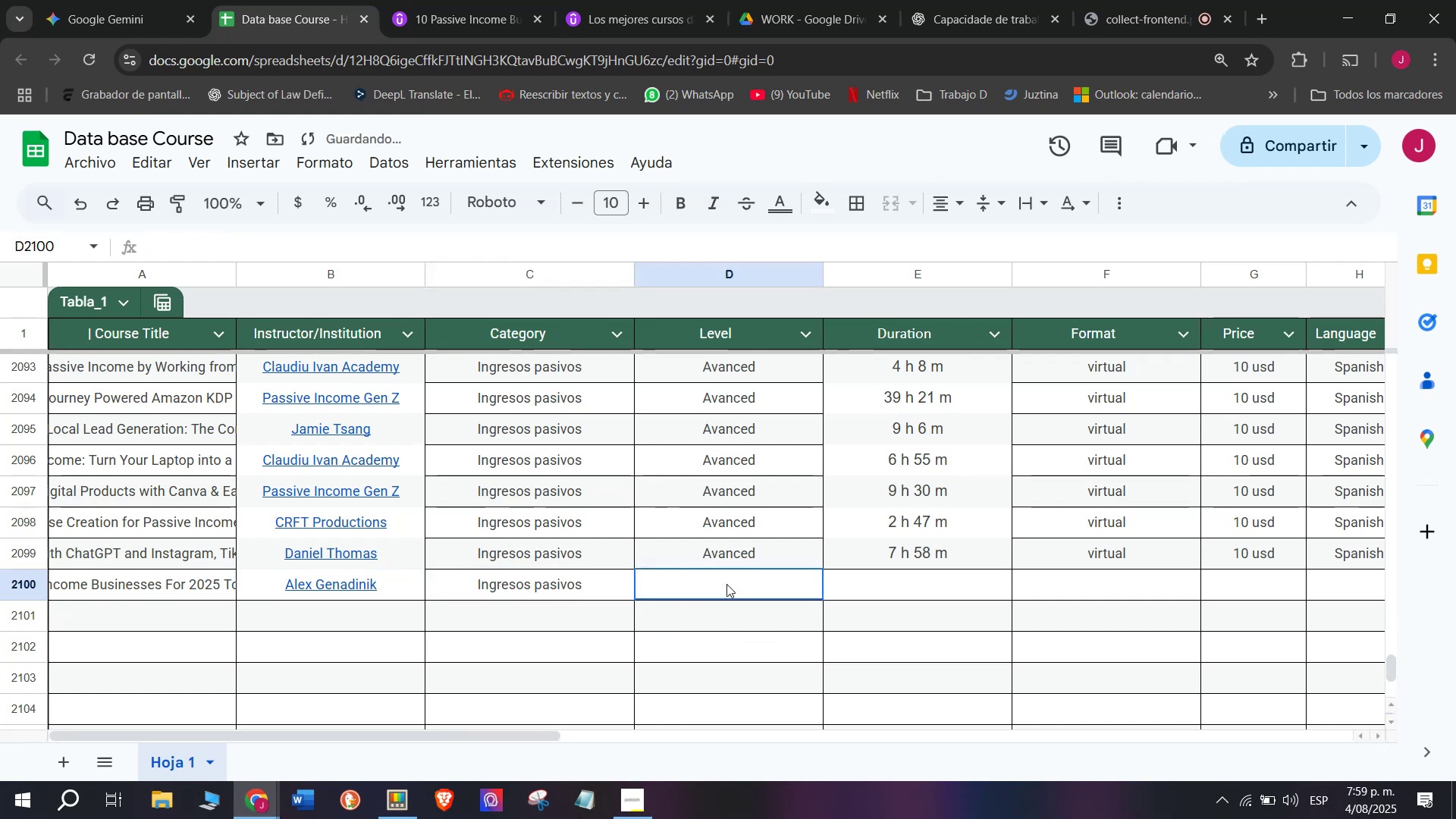 
key(Control+ControlLeft)
 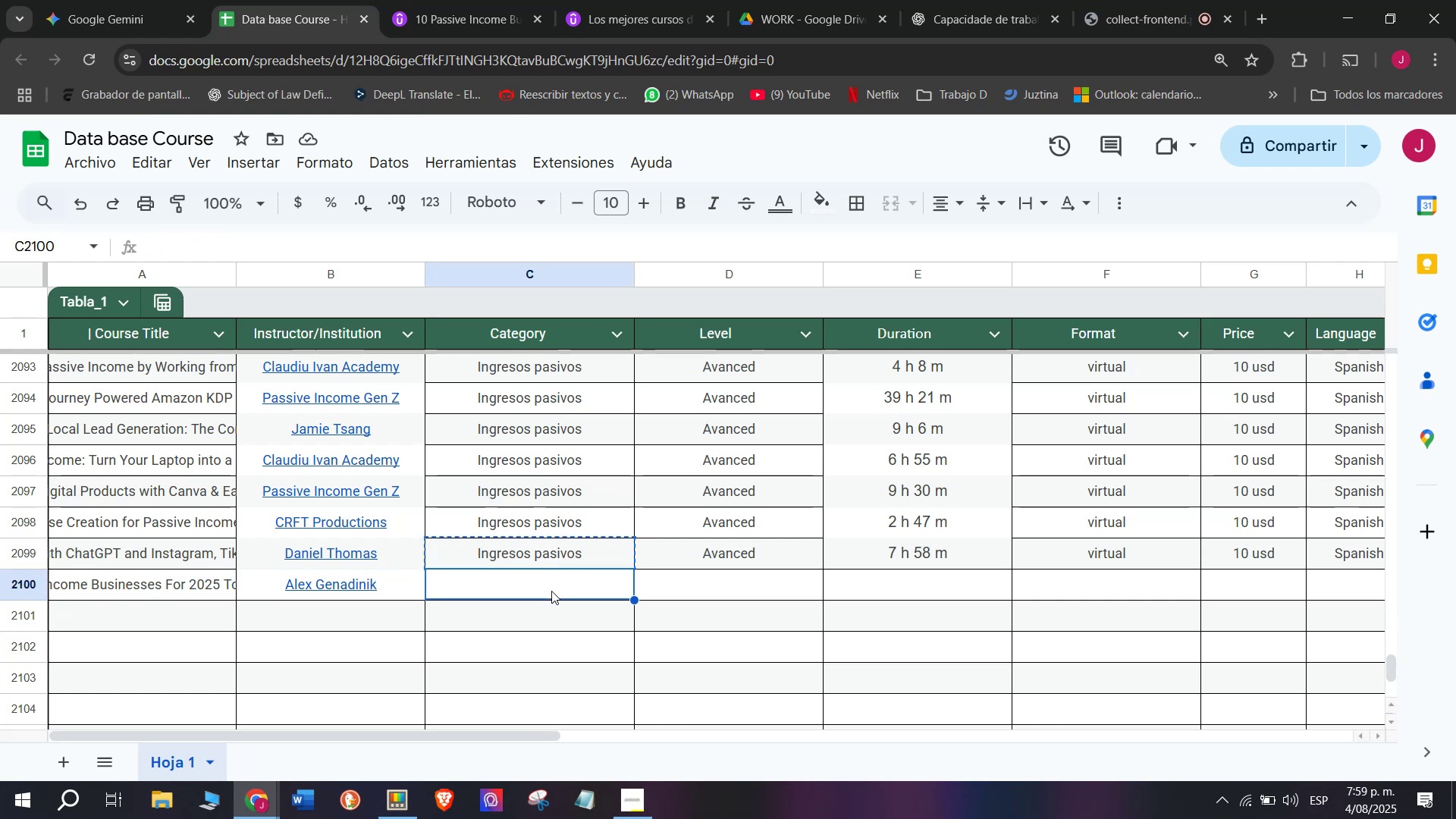 
key(Control+V)
 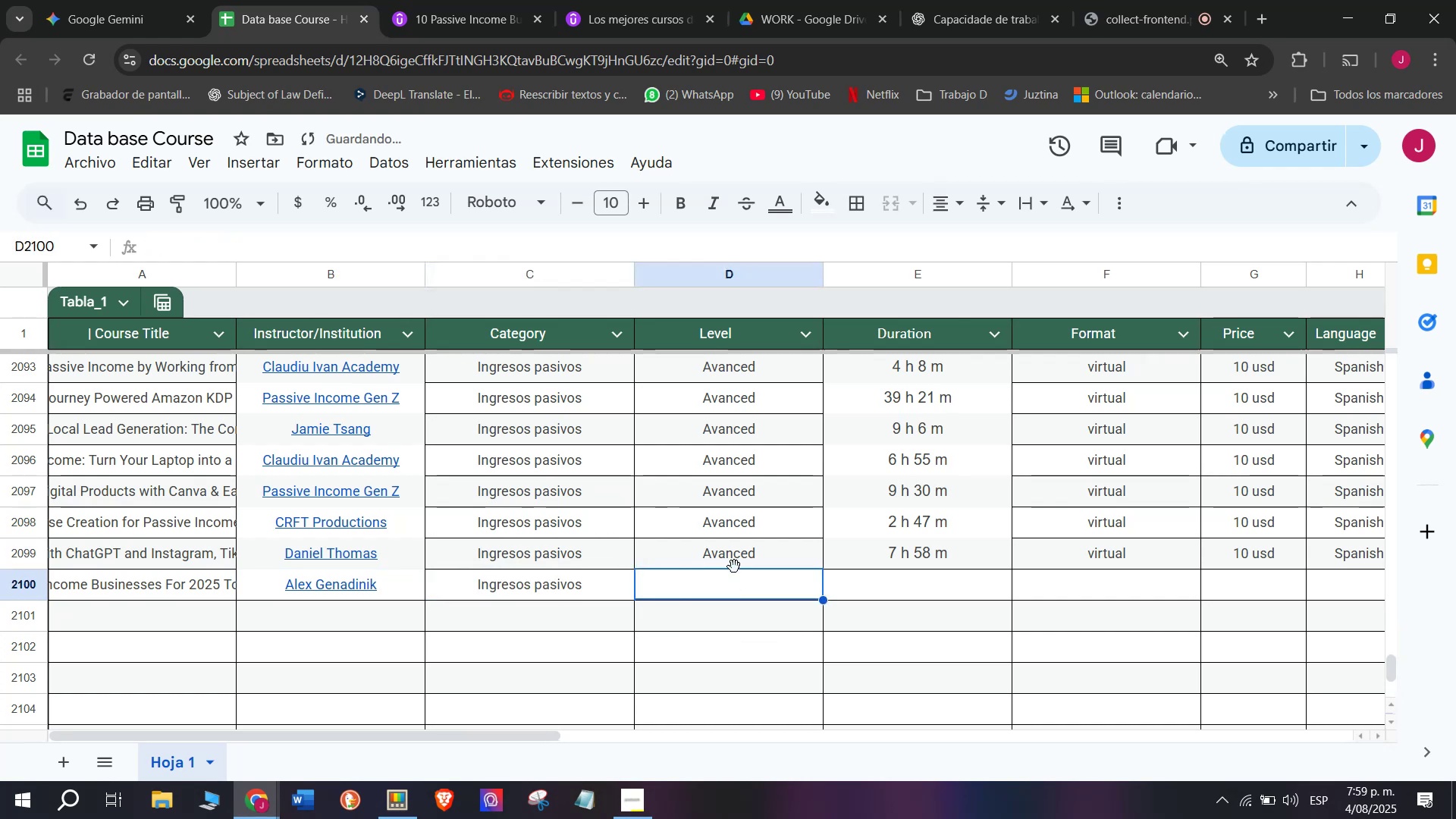 
key(Control+ControlLeft)
 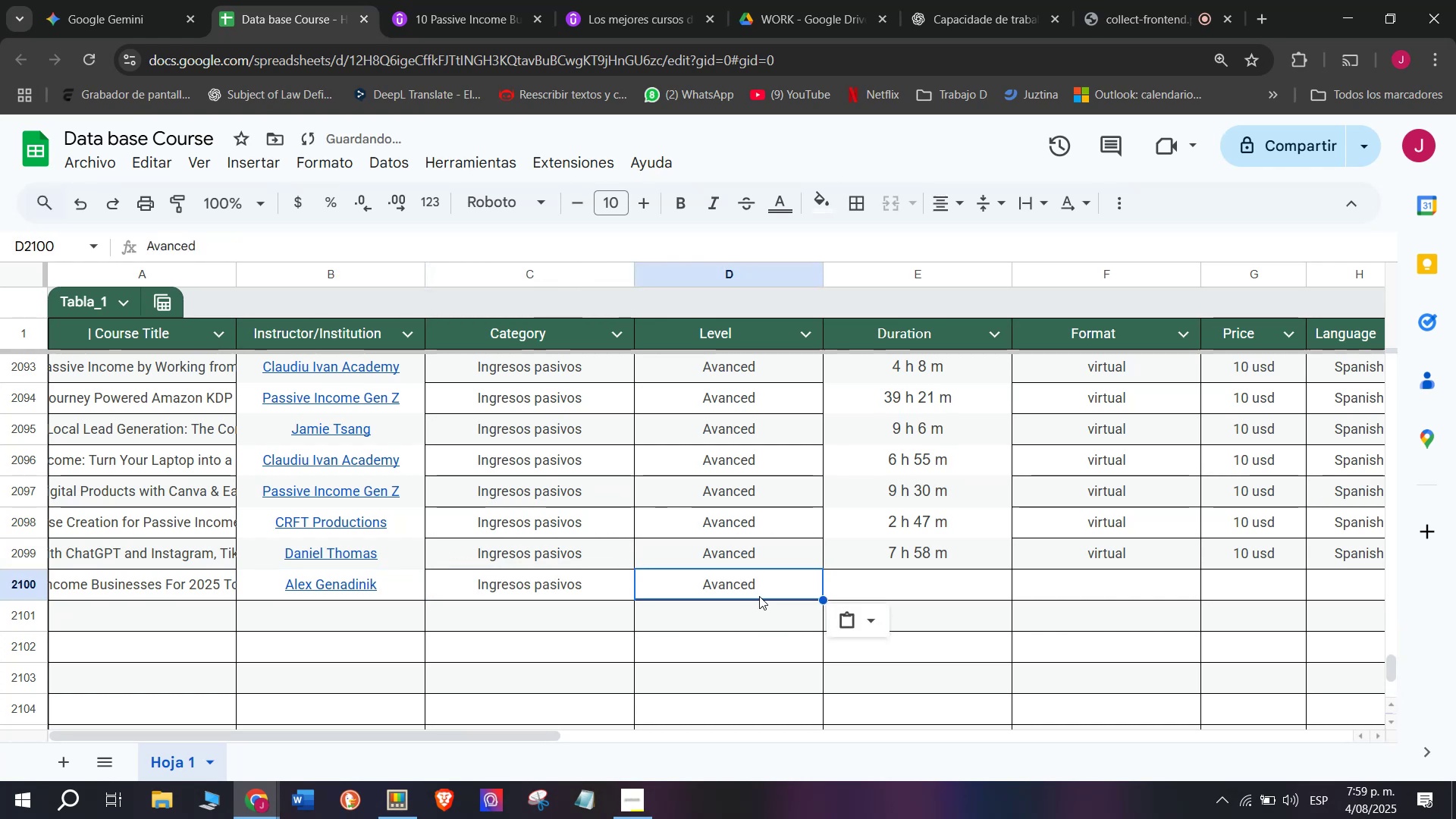 
key(Break)
 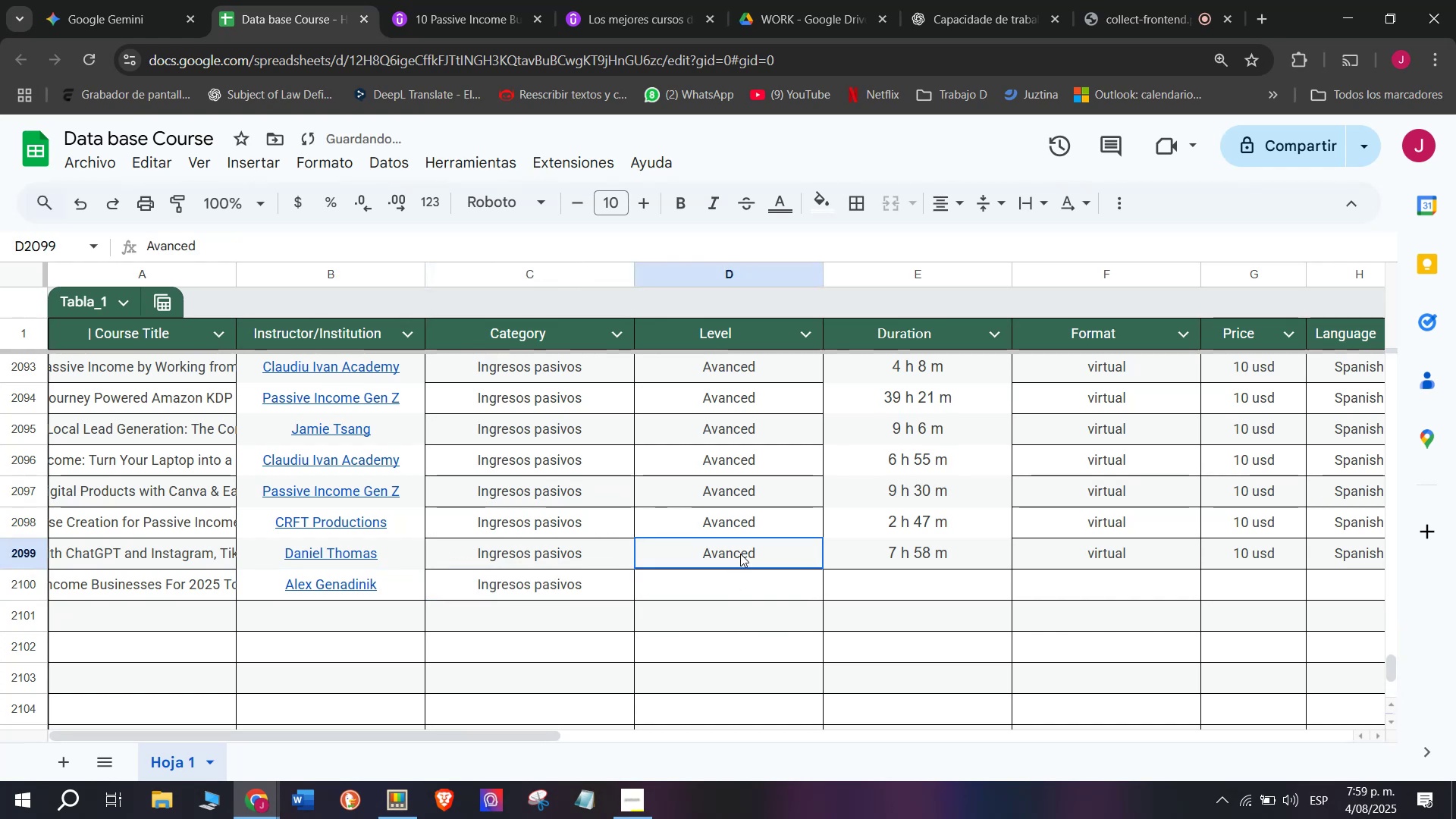 
key(Control+C)
 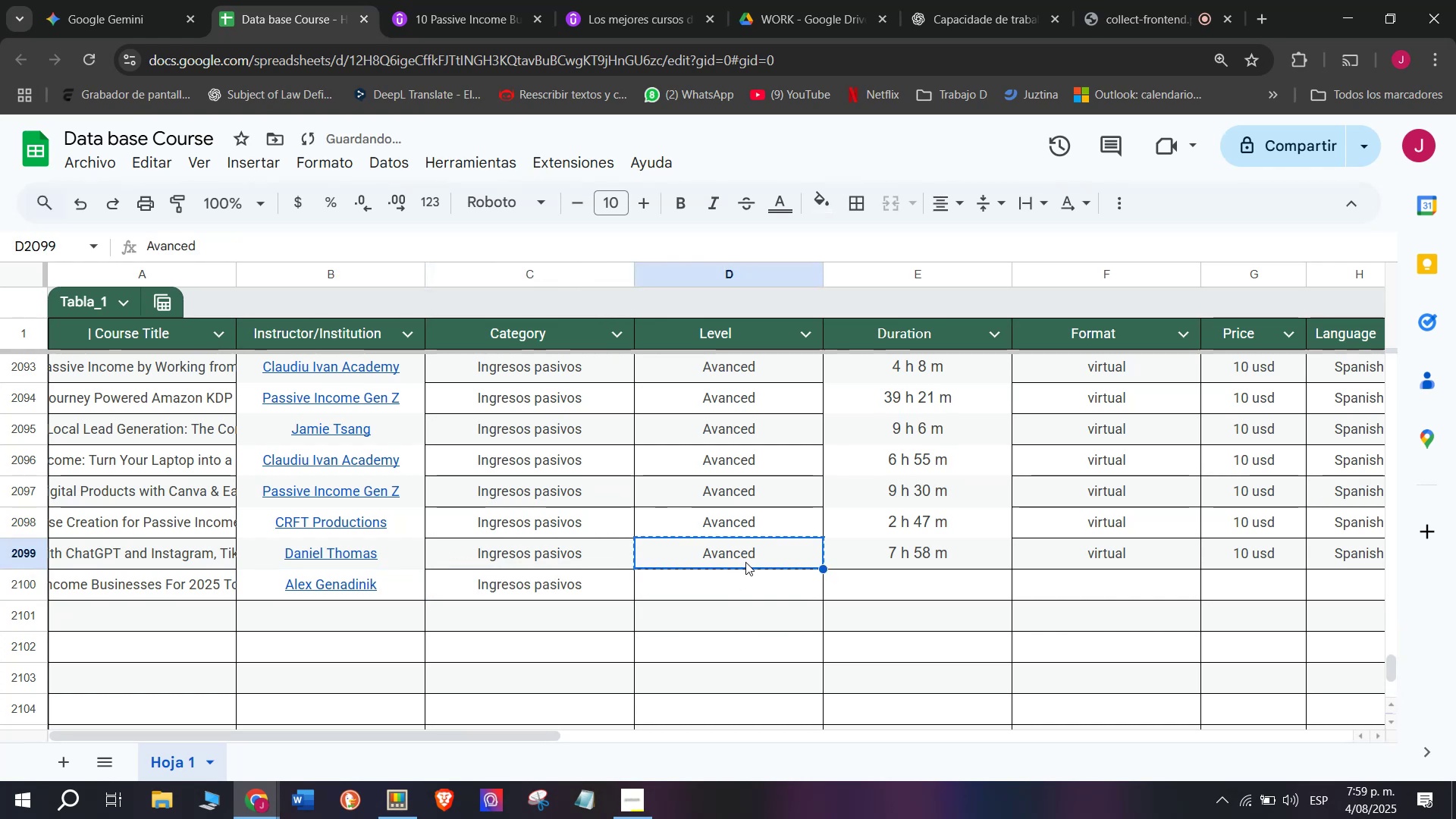 
double_click([740, 554])
 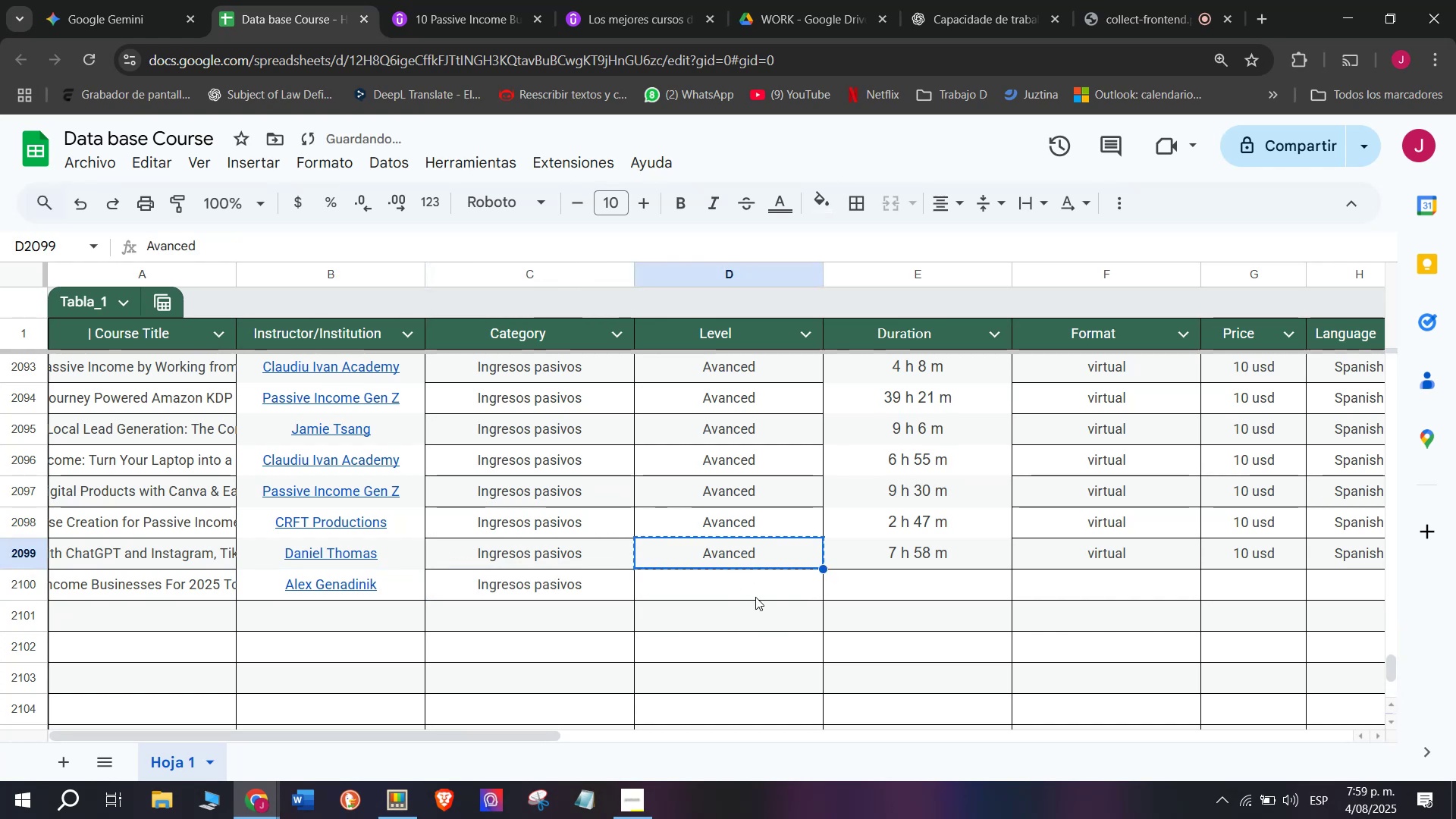 
key(Z)
 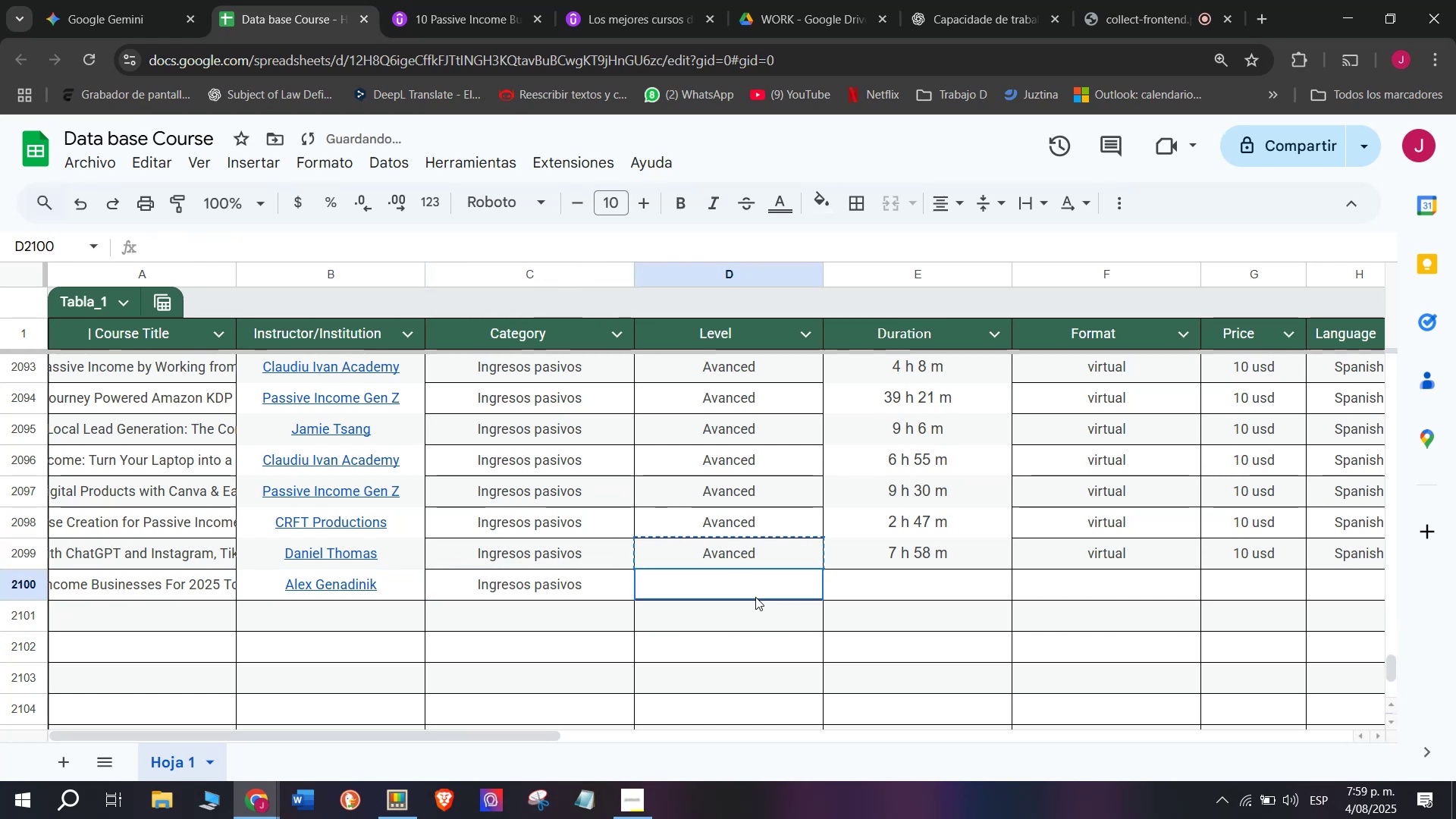 
key(Control+ControlLeft)
 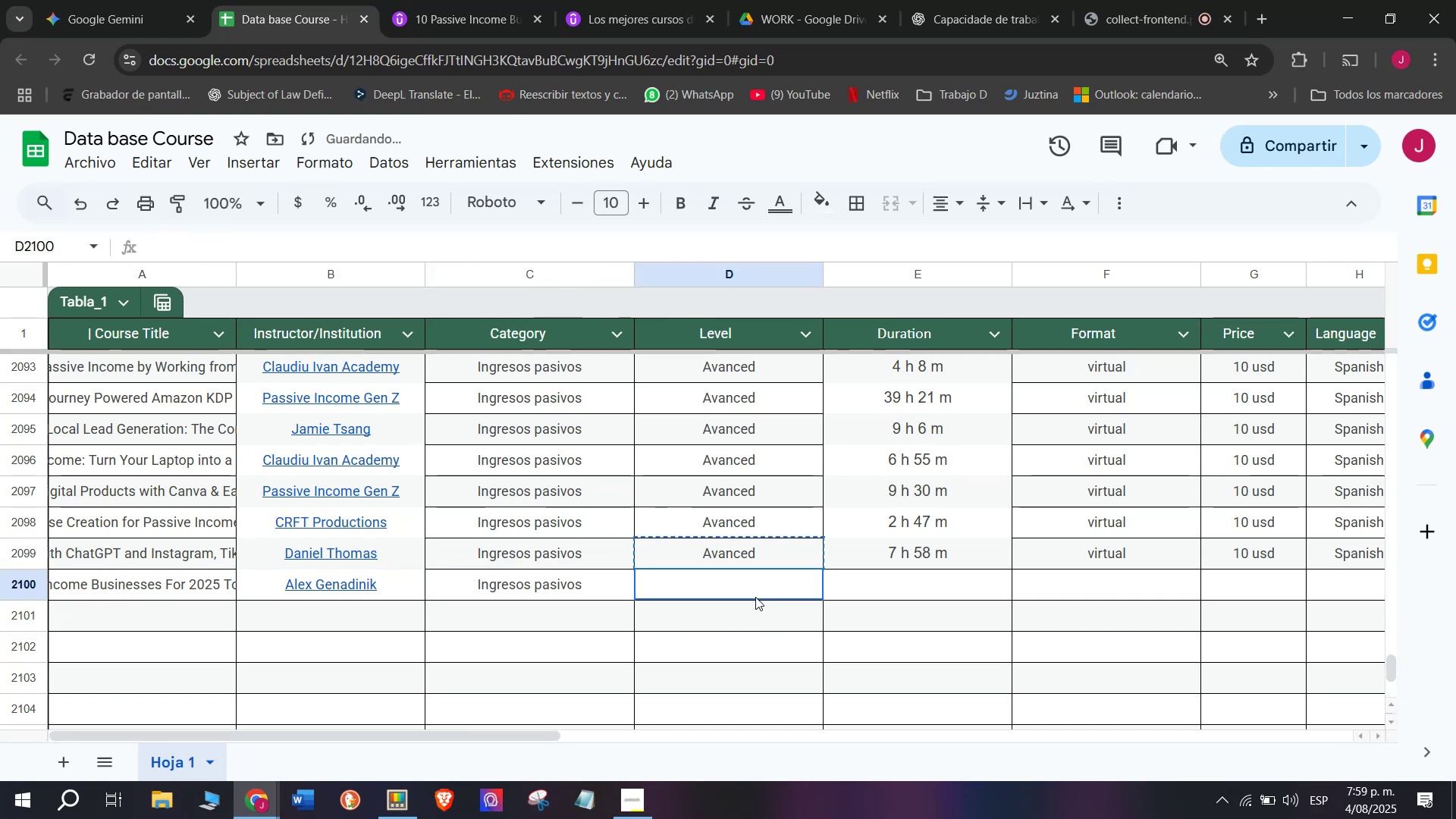 
key(Control+V)
 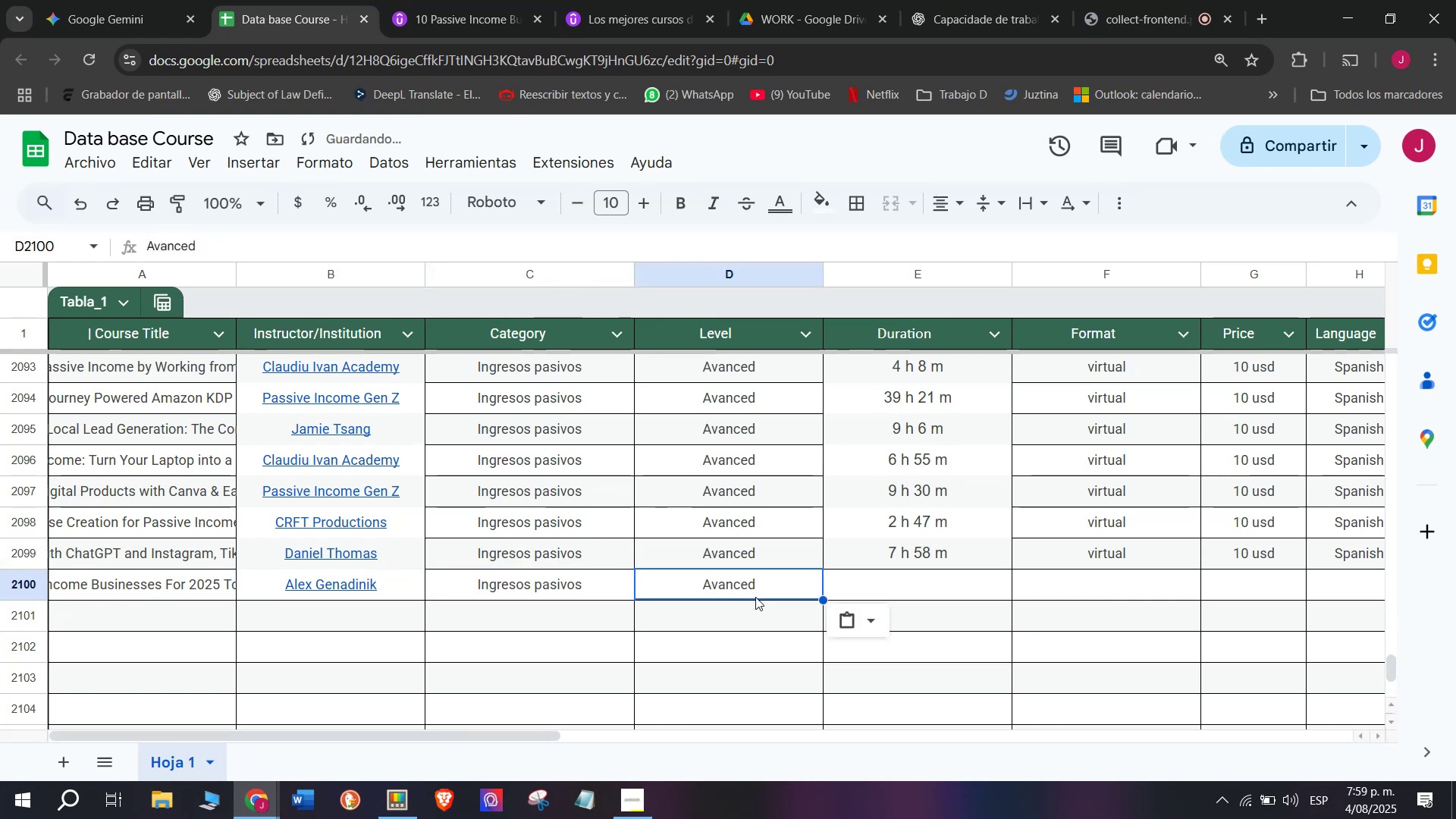 
triple_click([755, 597])
 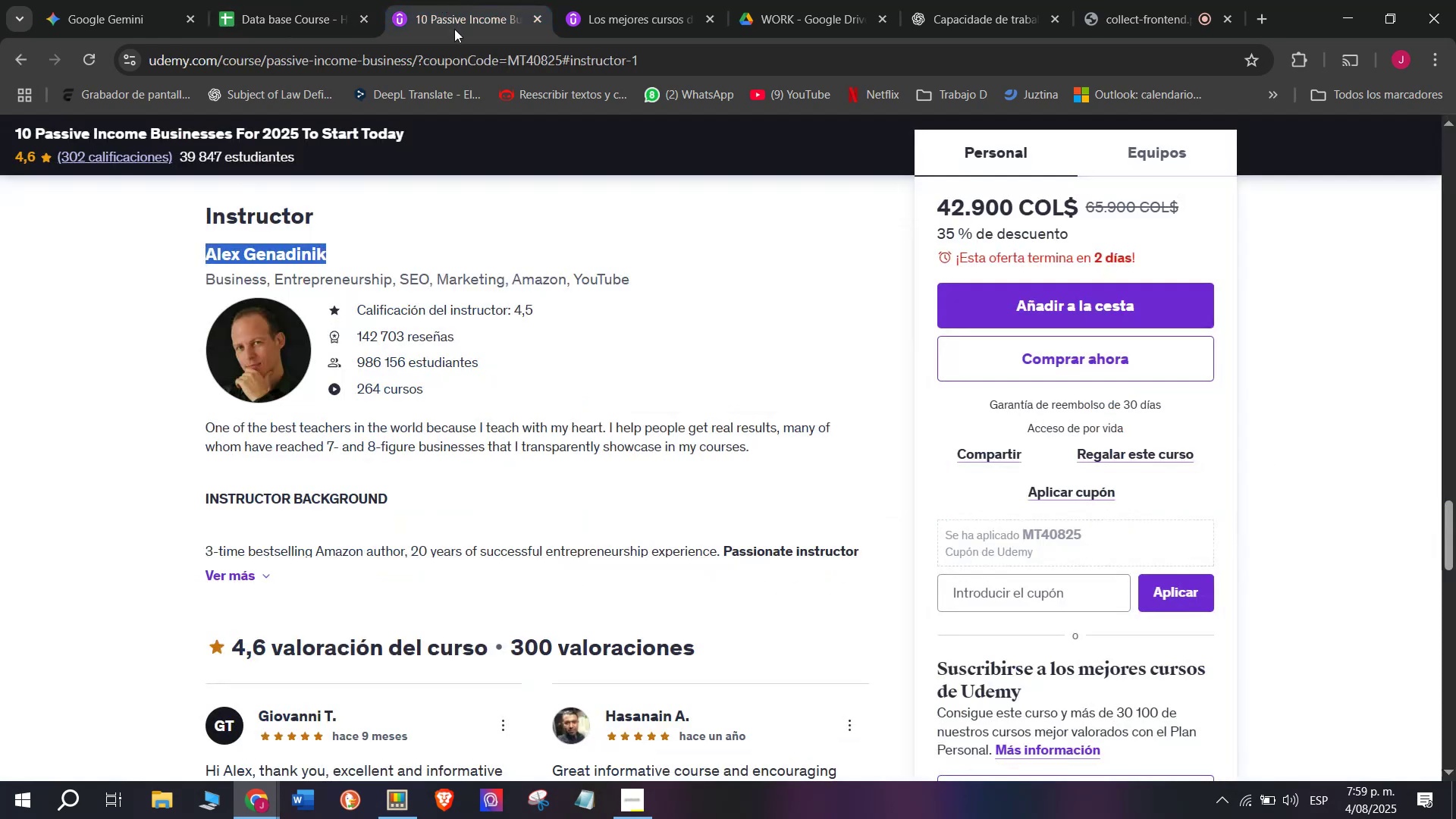 
scroll: coordinate [460, 445], scroll_direction: up, amount: 10.0
 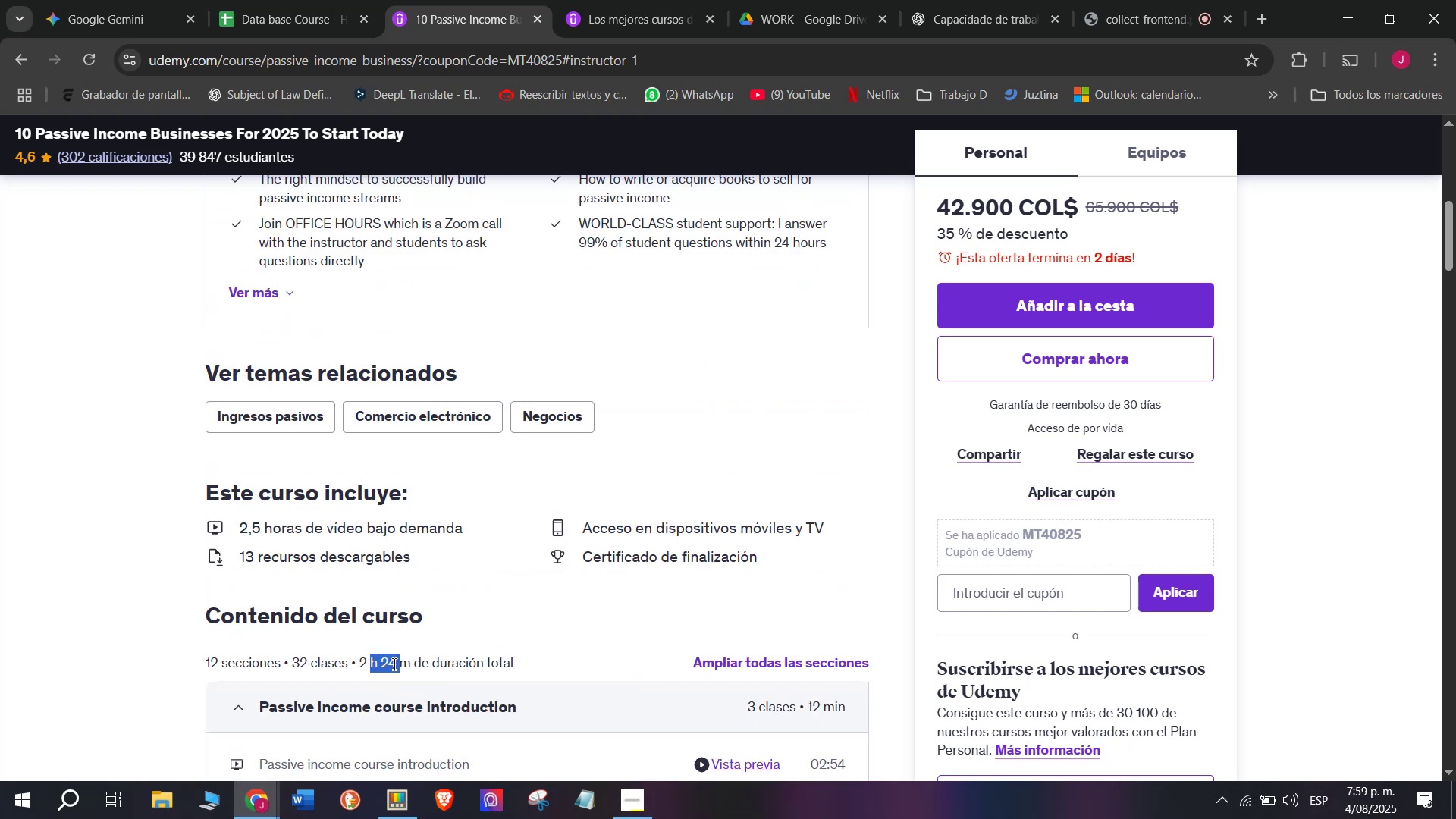 
left_click([259, 0])
 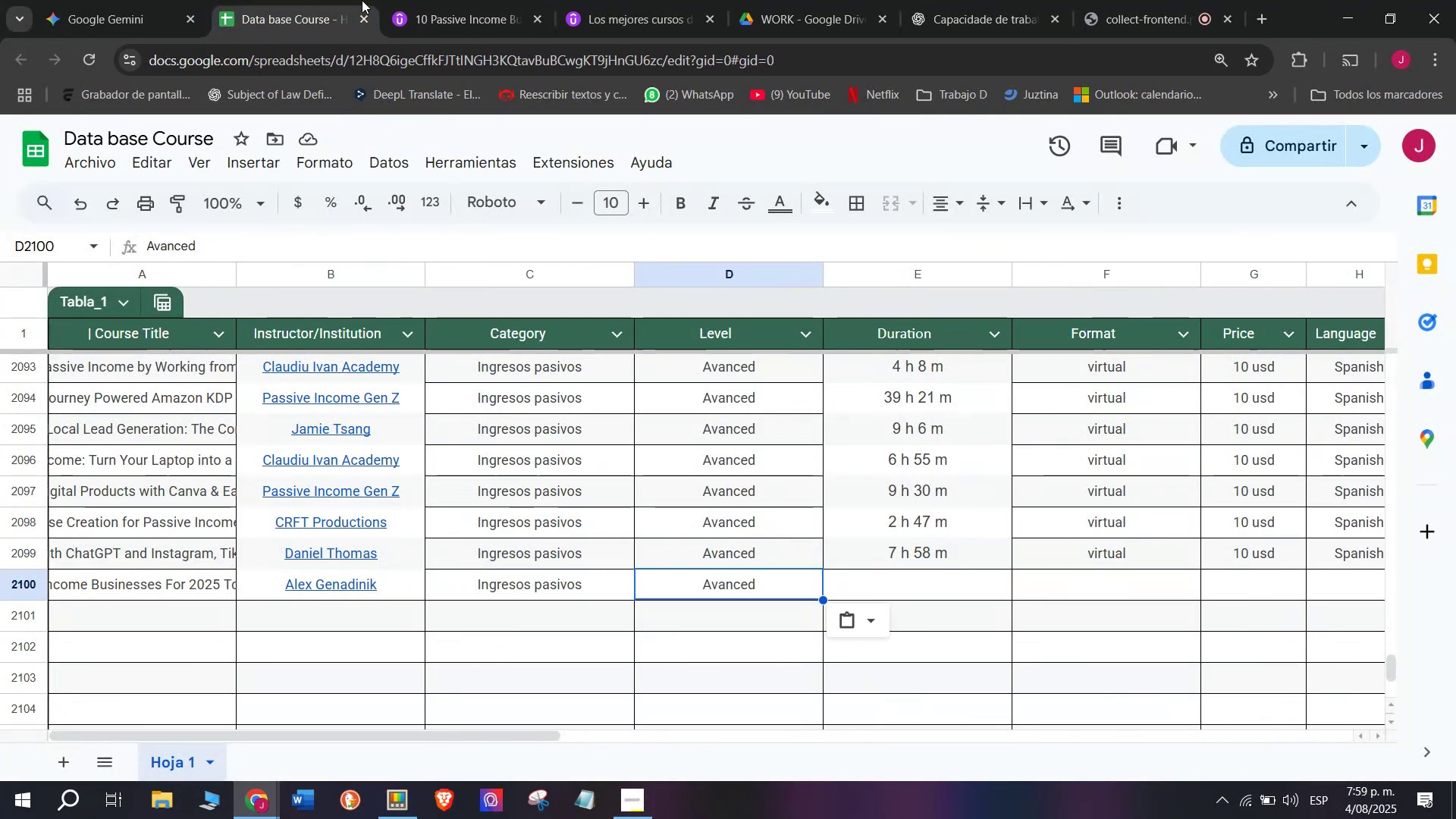 
left_click([426, 6])
 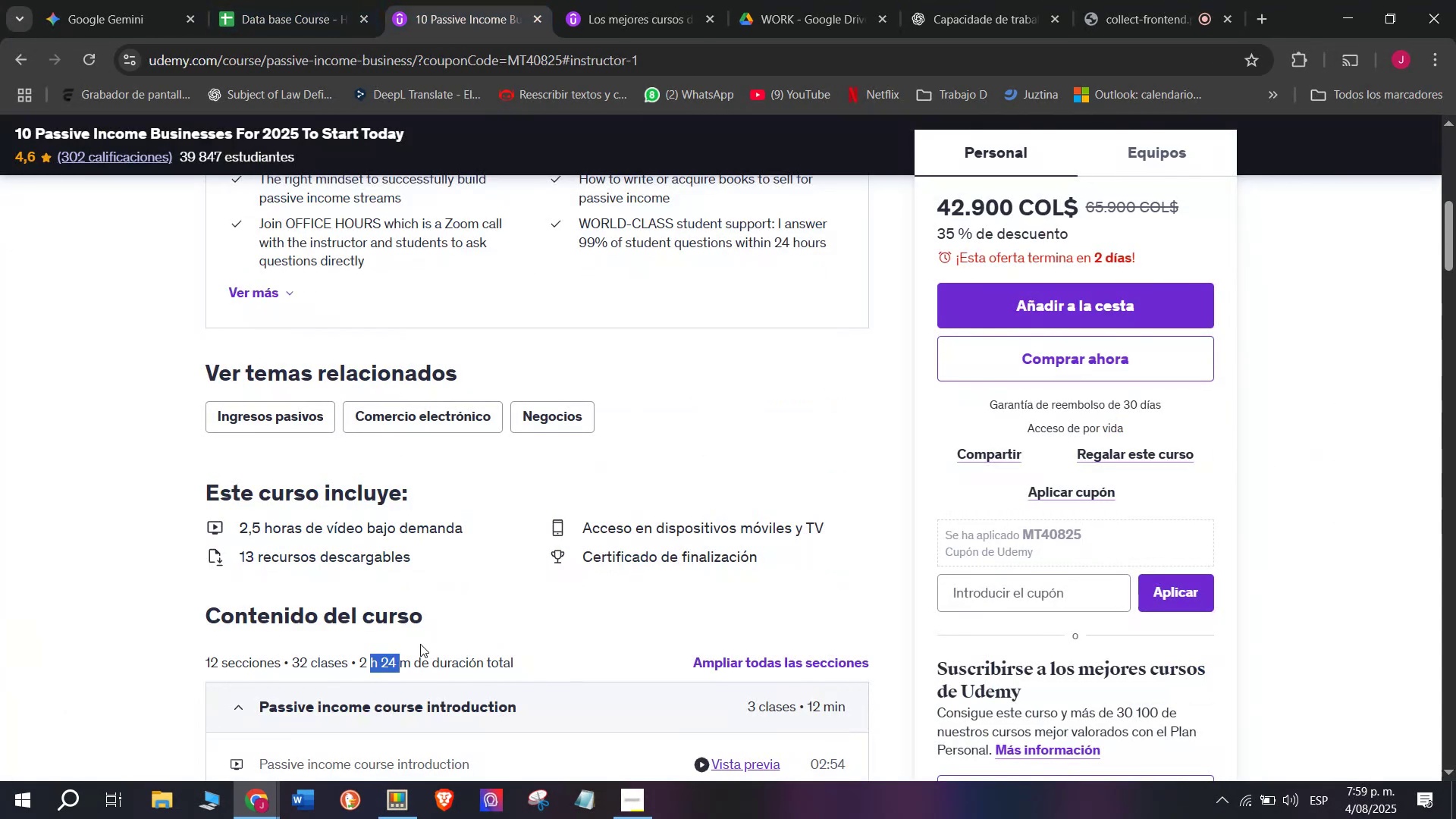 
left_click([428, 643])
 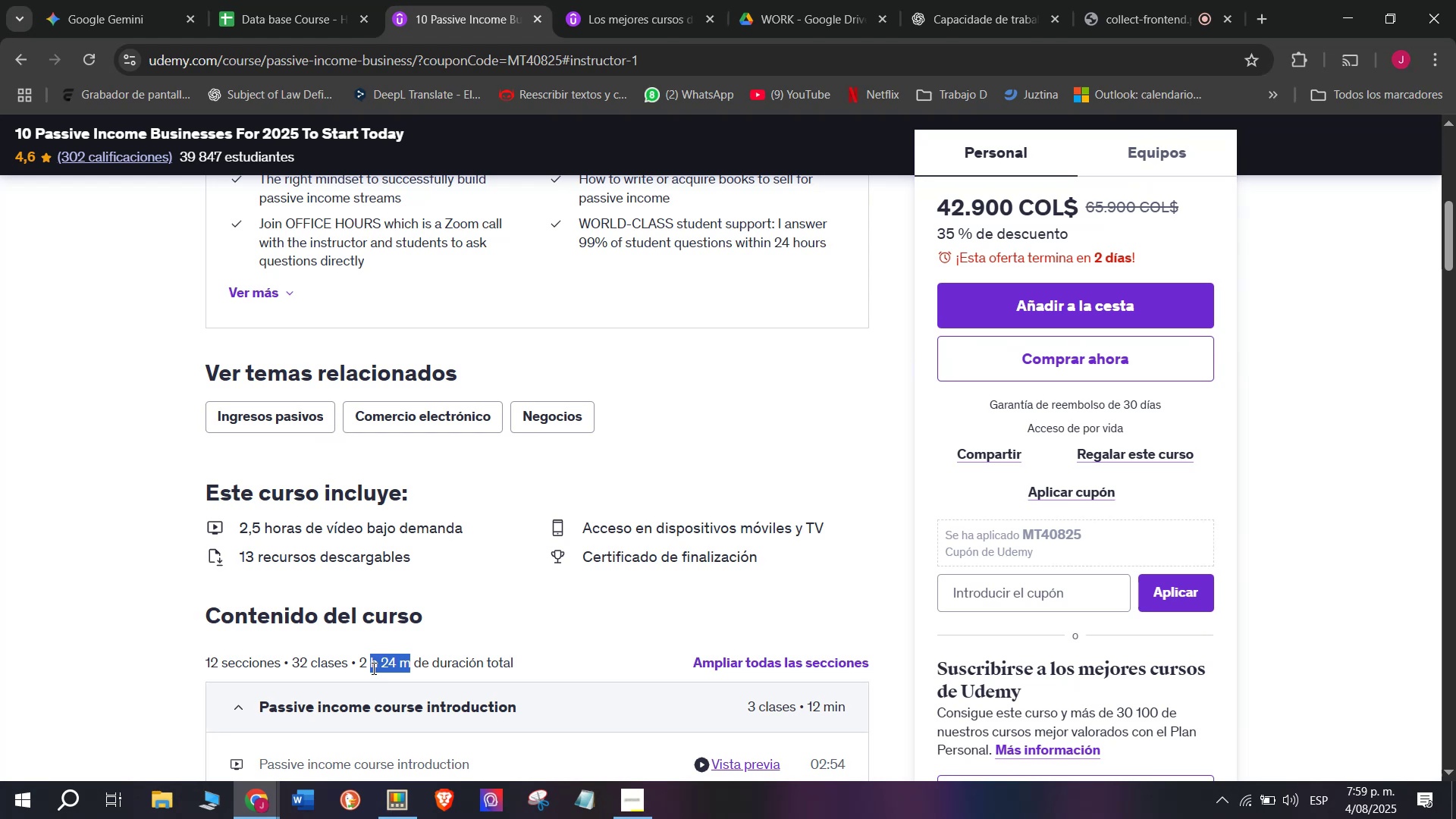 
key(Control+ControlLeft)
 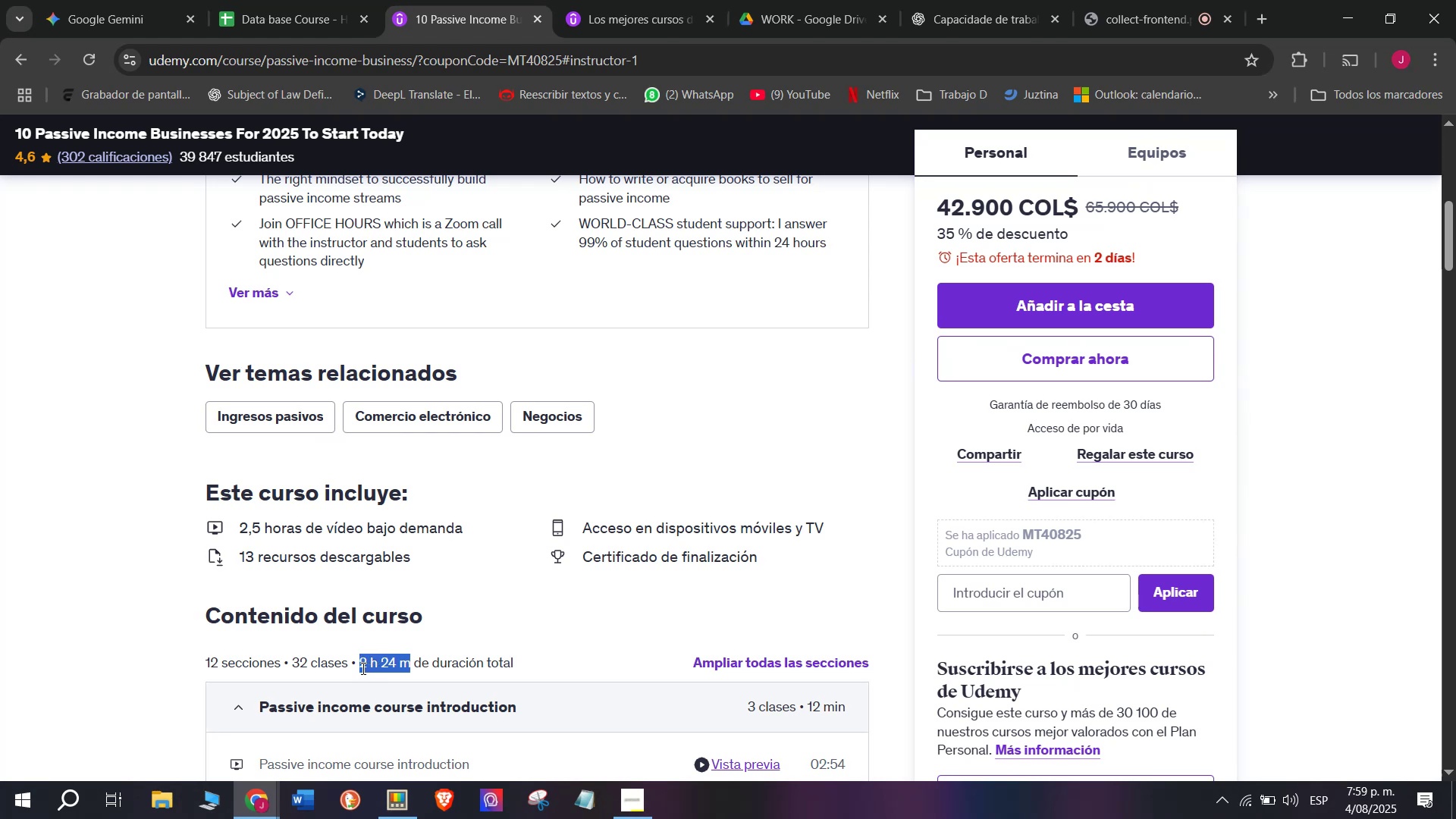 
key(Break)
 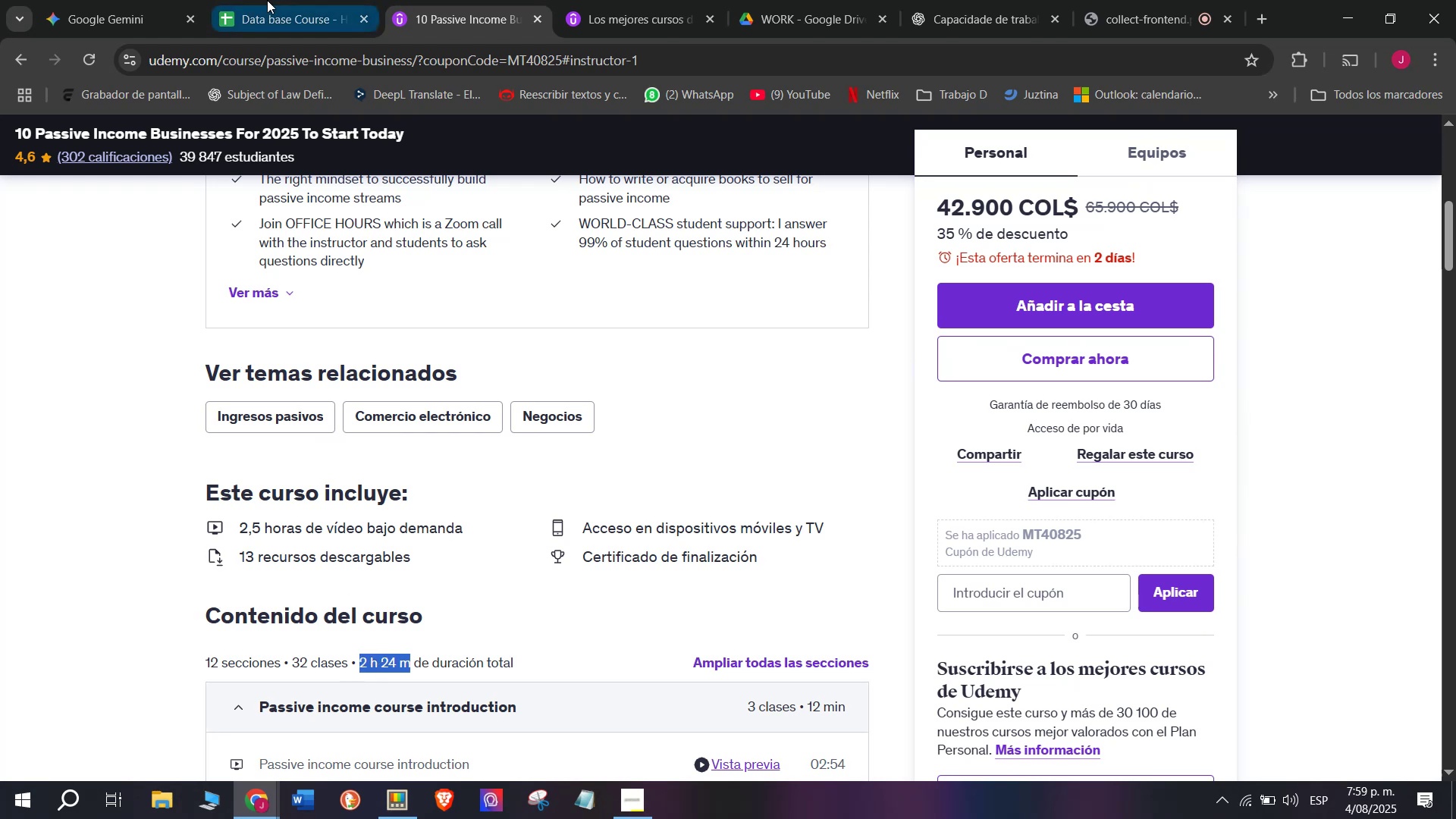 
key(Control+C)
 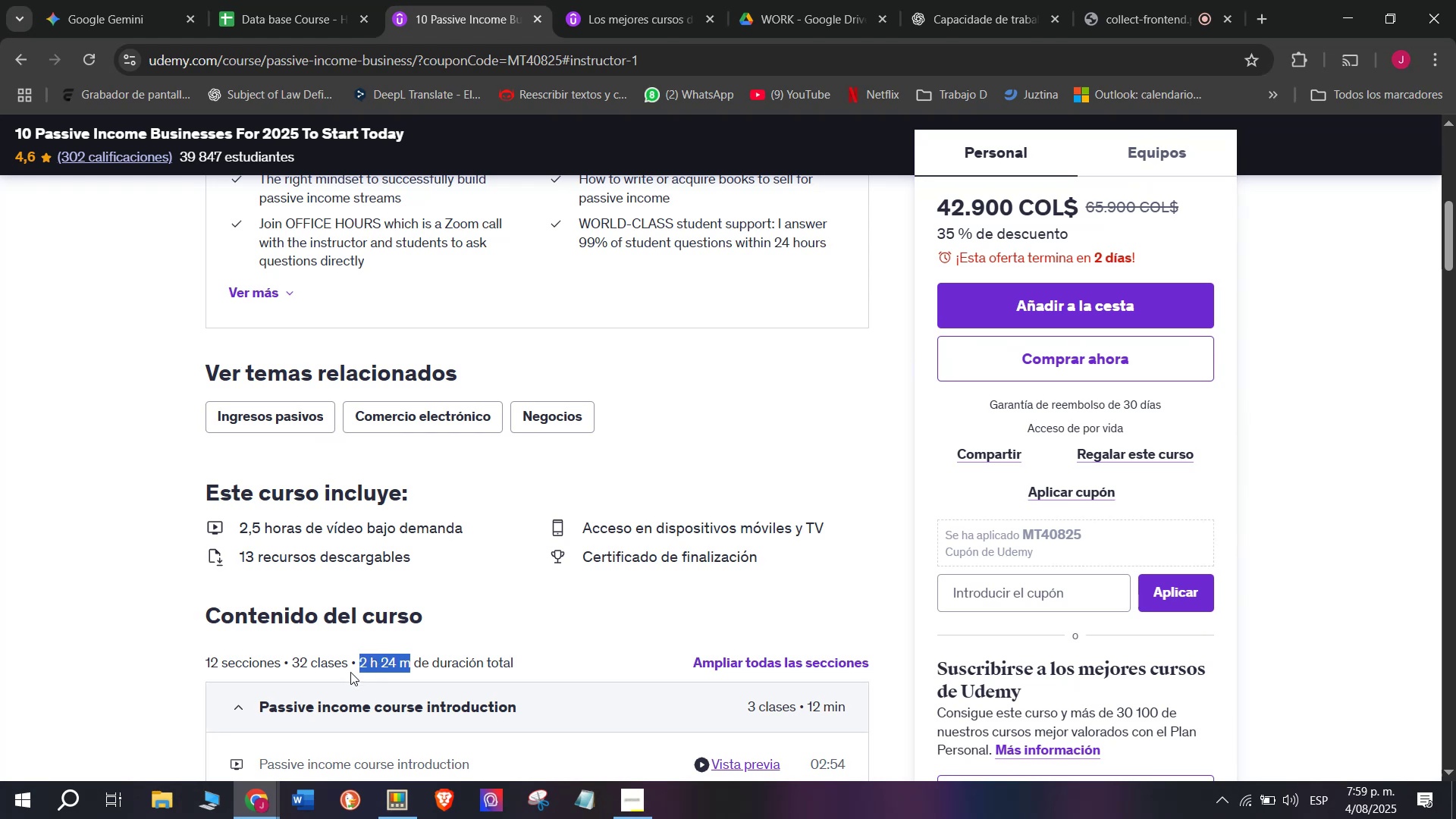 
key(Control+ControlLeft)
 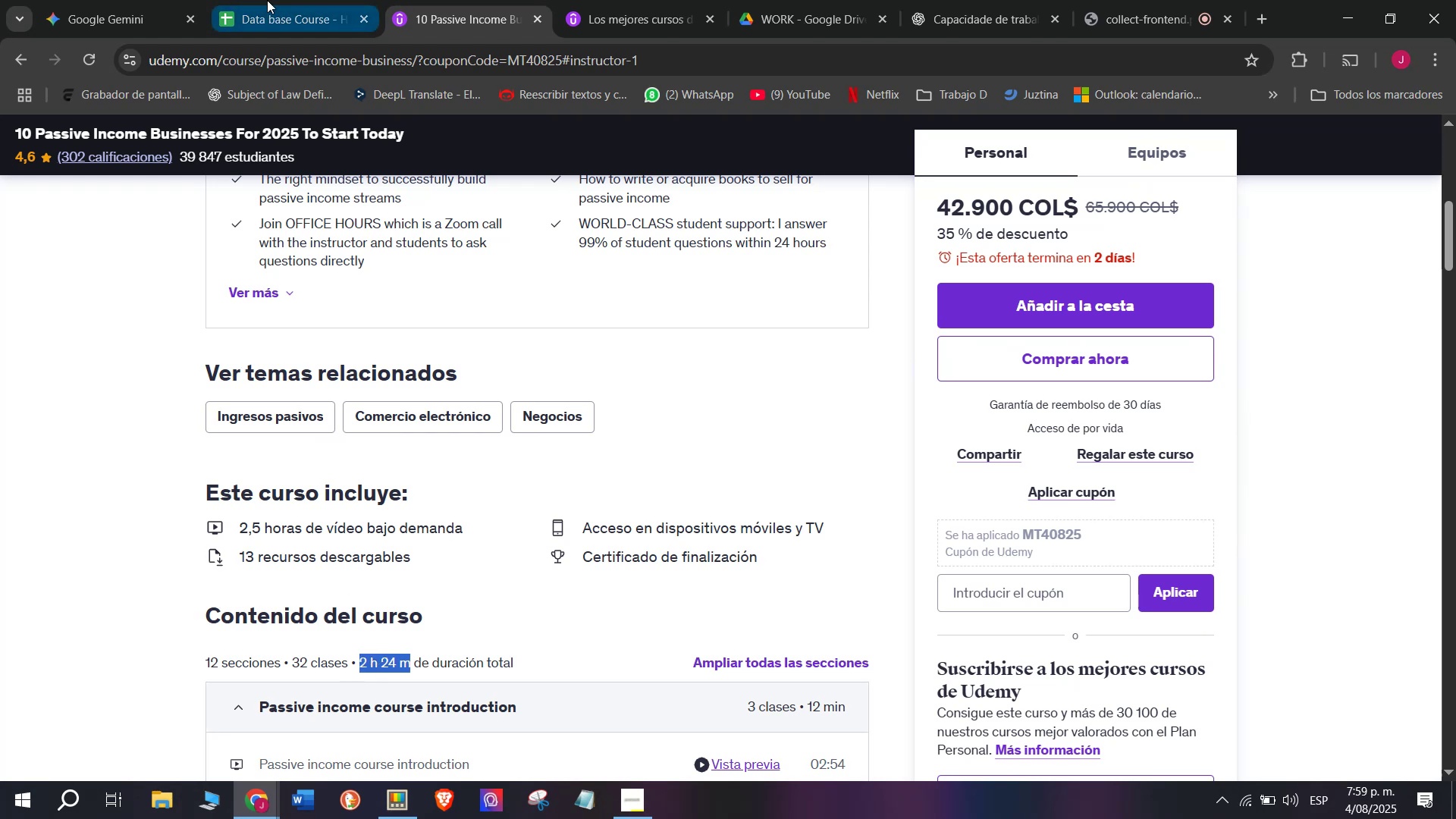 
key(Break)
 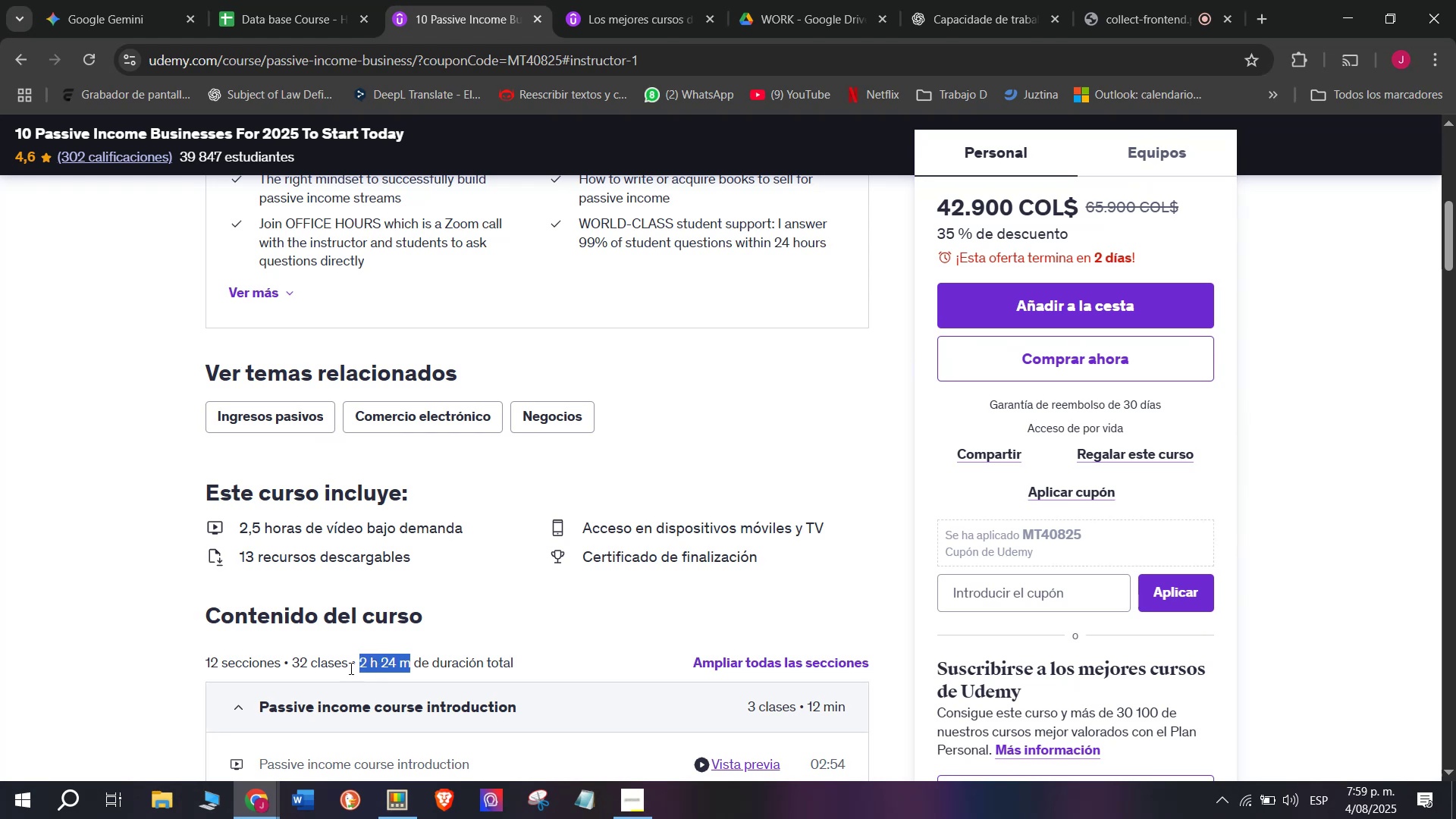 
key(Control+C)
 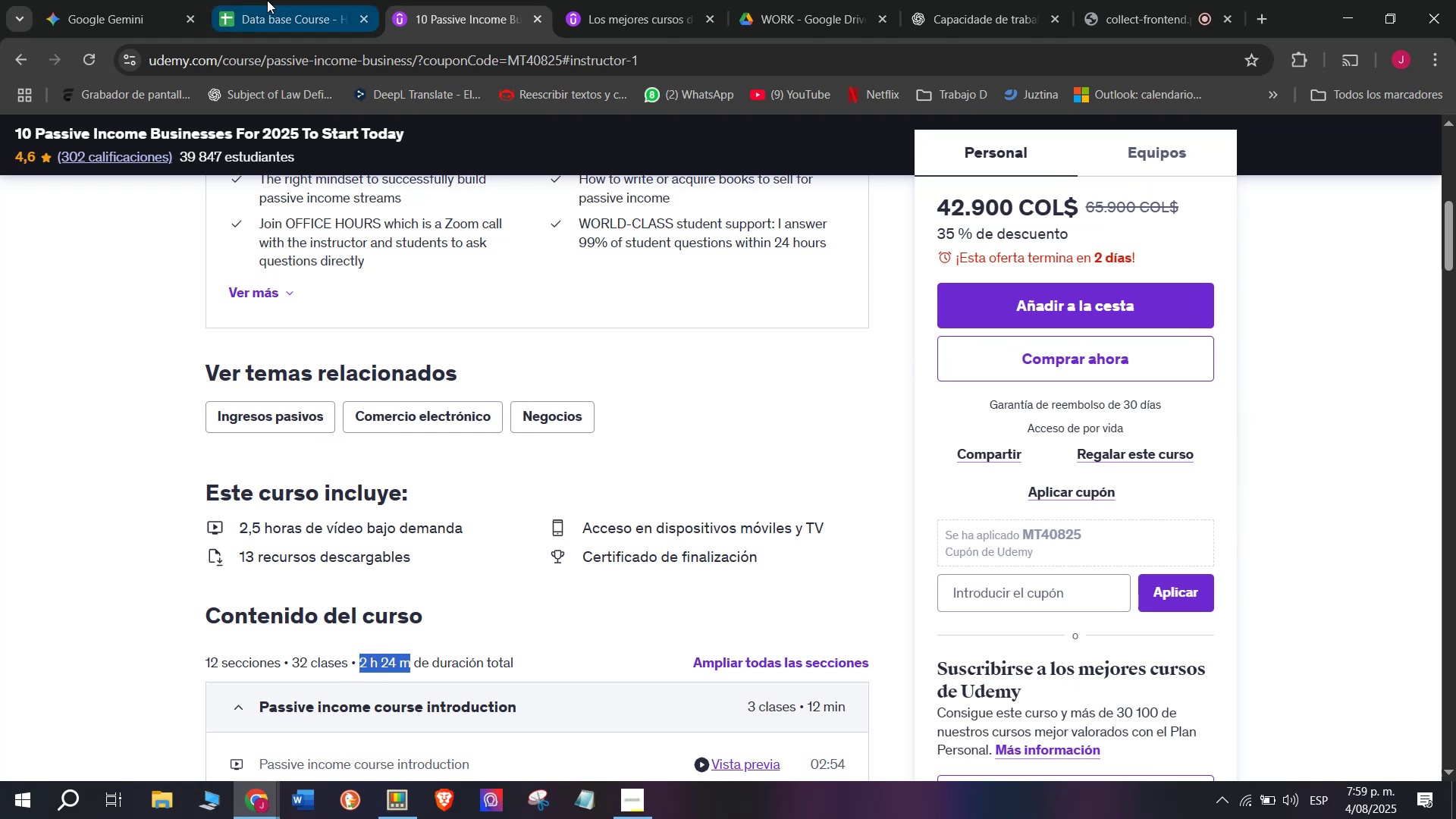 
left_click([267, 0])
 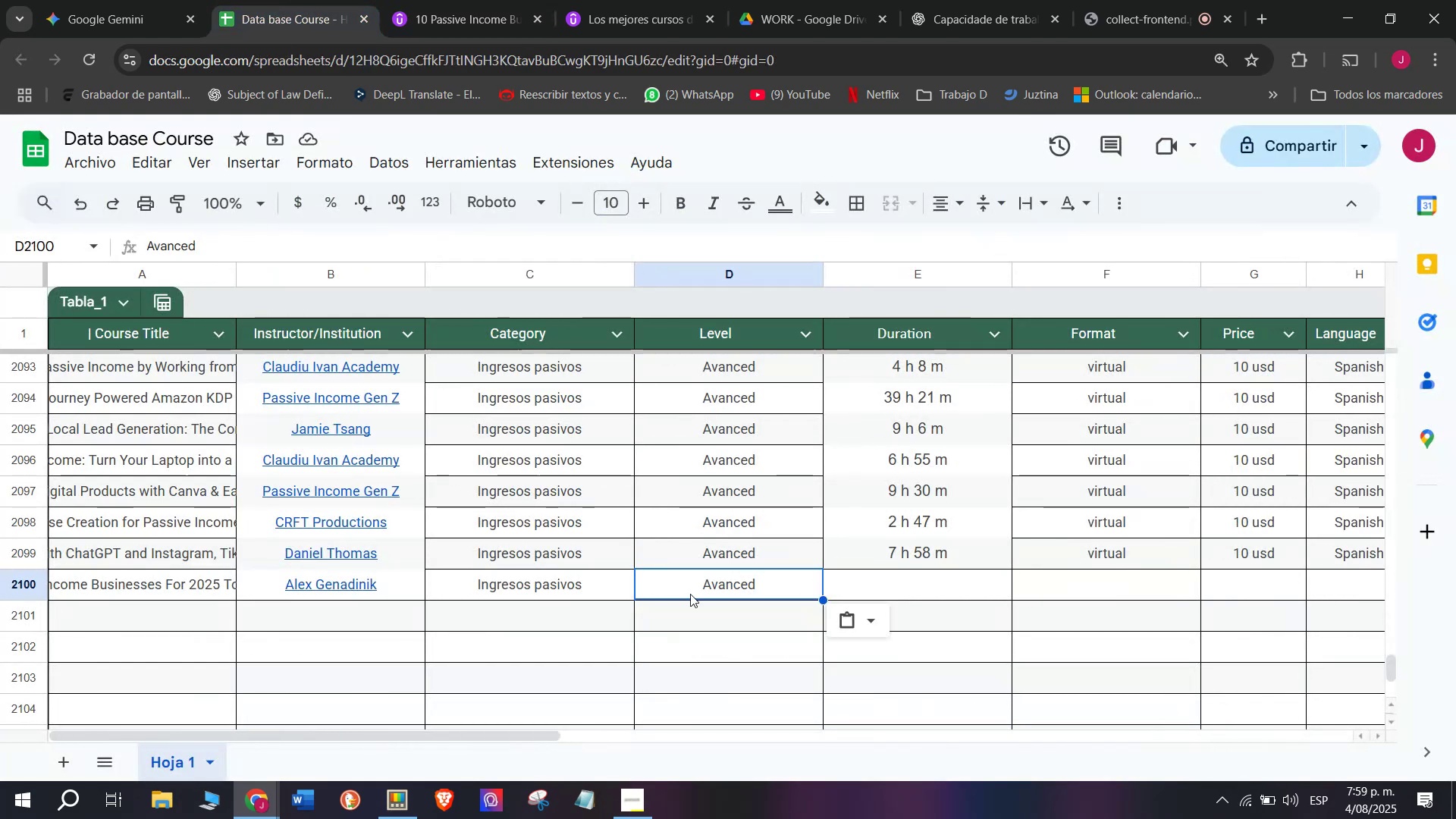 
left_click([858, 590])
 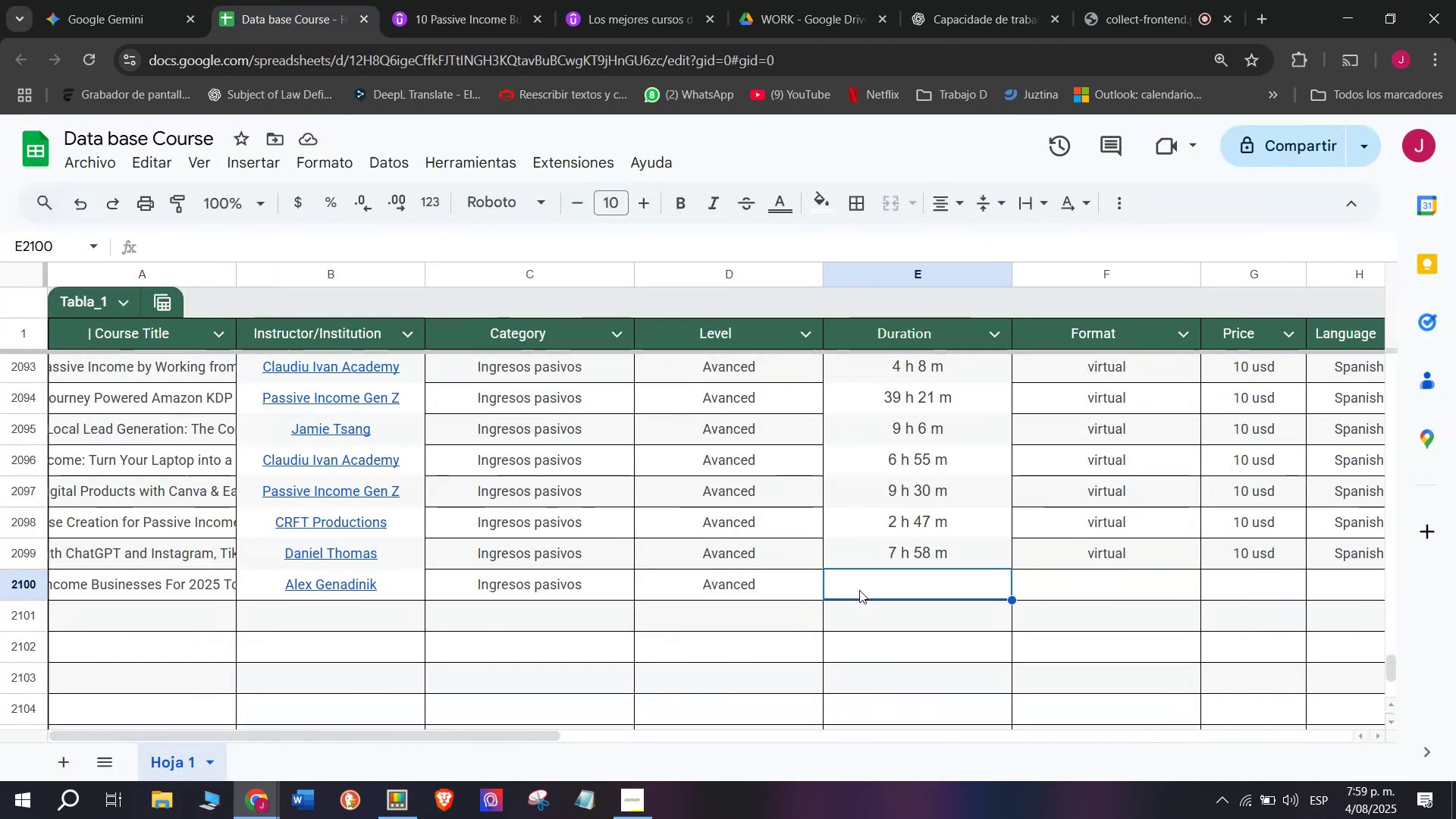 
key(Control+ControlLeft)
 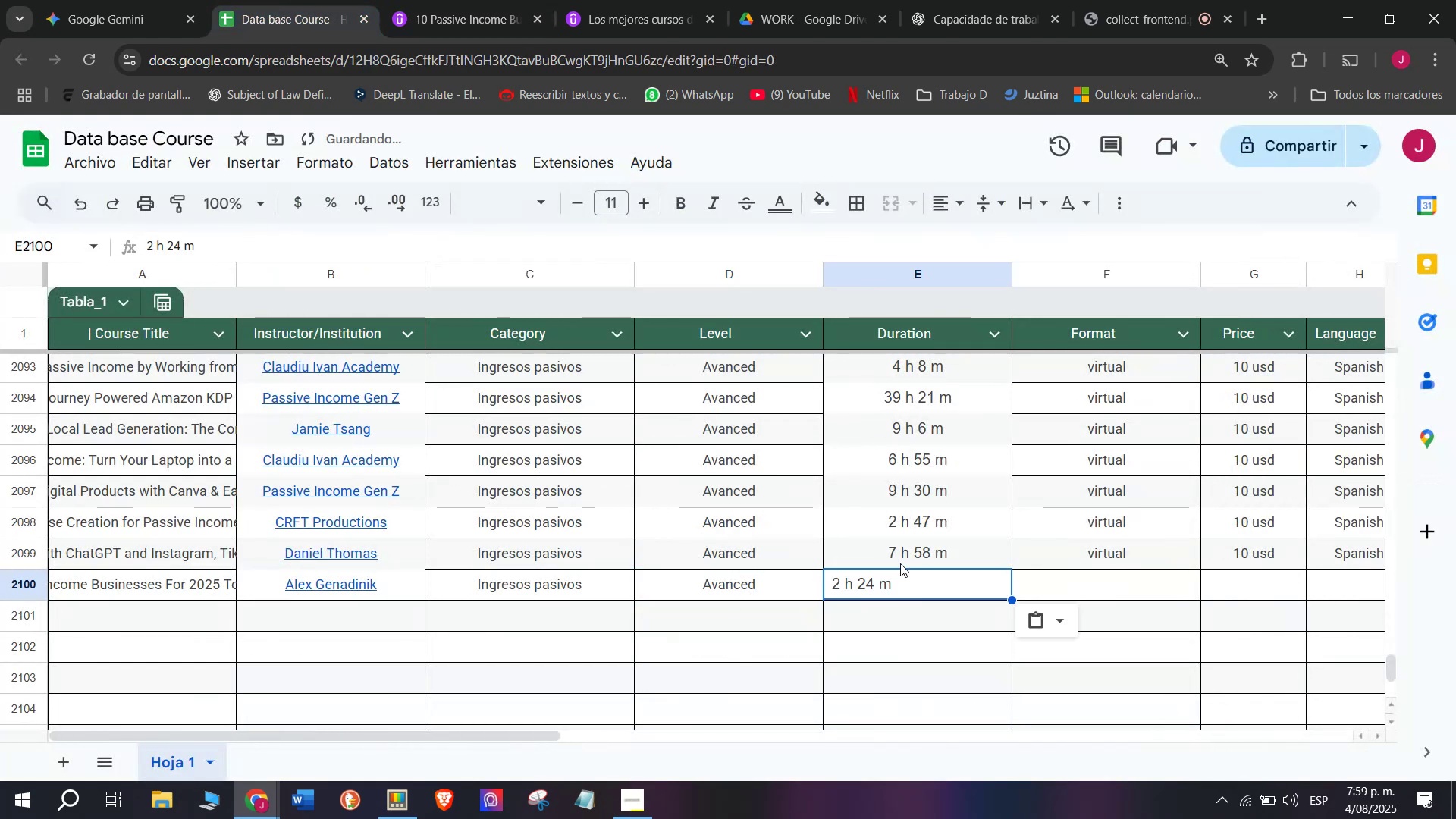 
key(Z)
 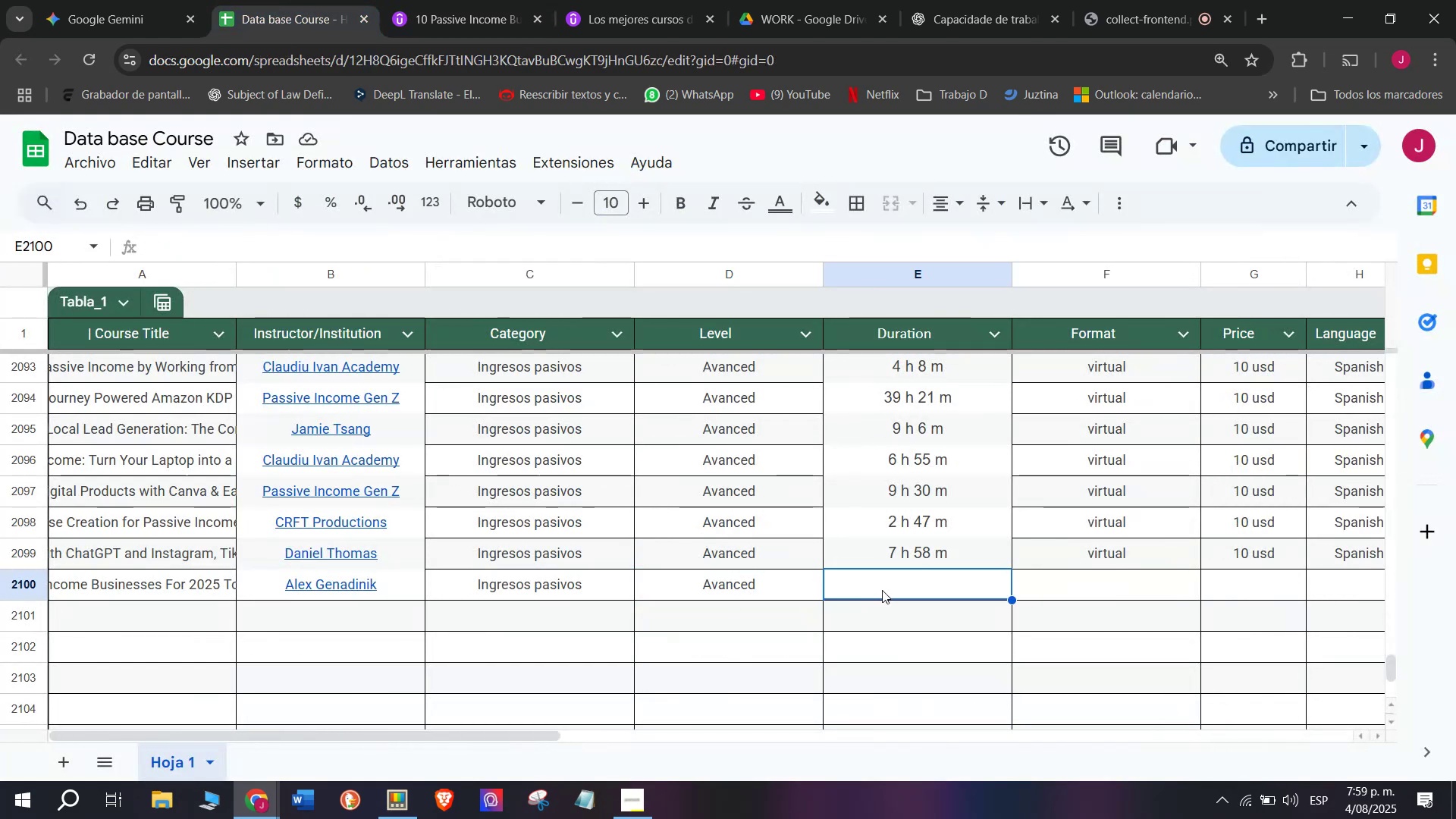 
key(Control+V)
 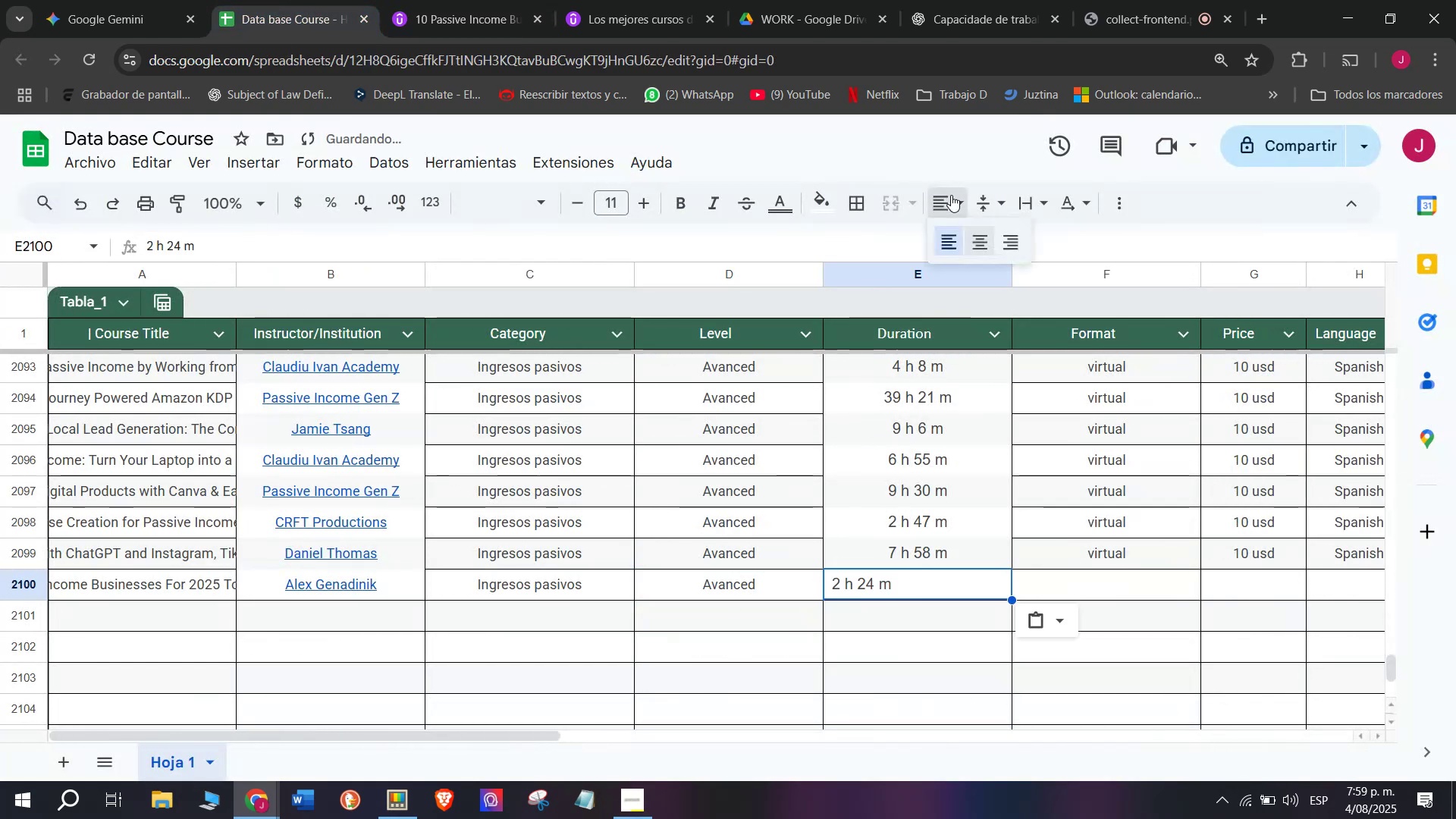 
double_click([981, 239])
 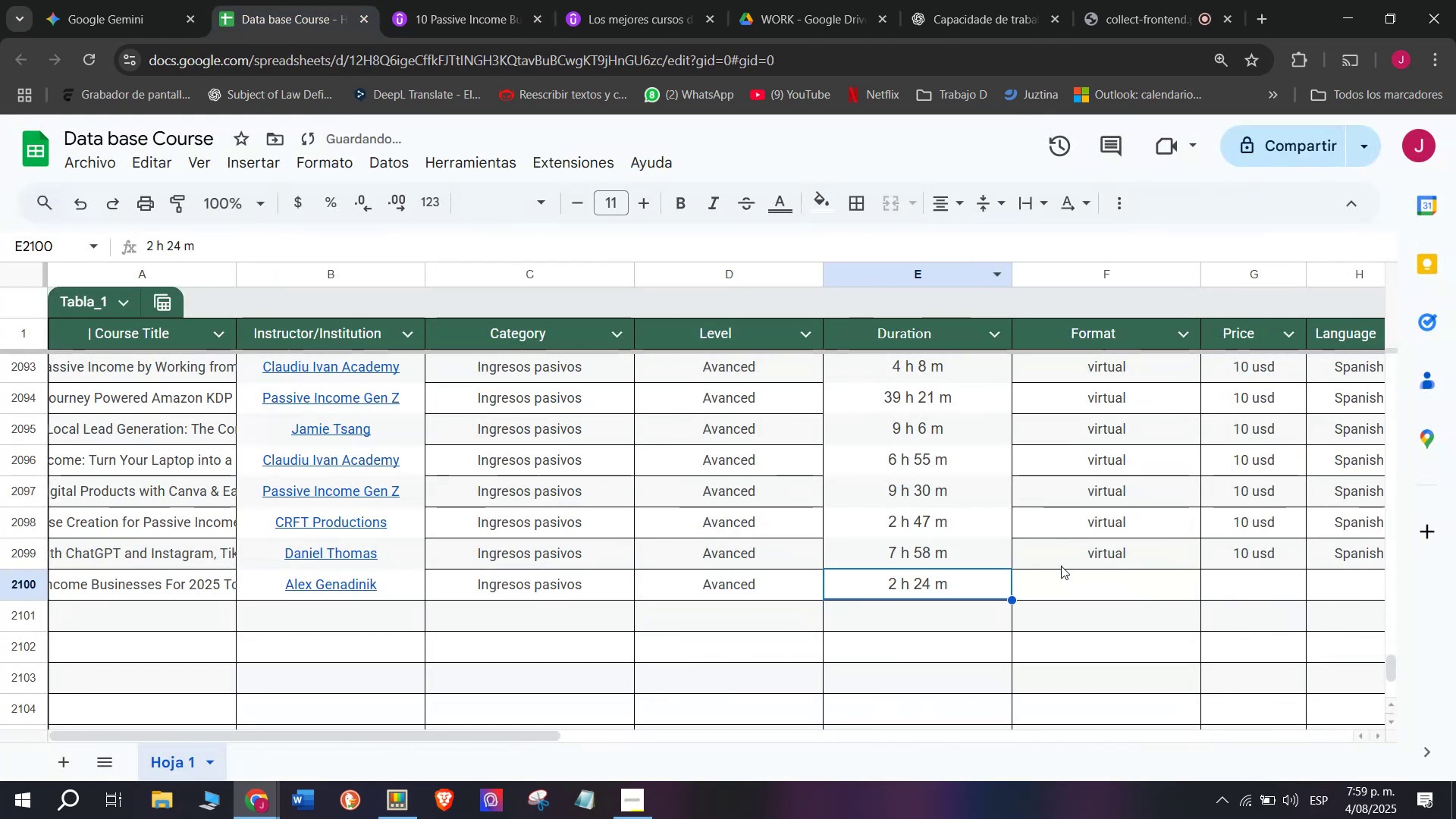 
left_click([1062, 566])
 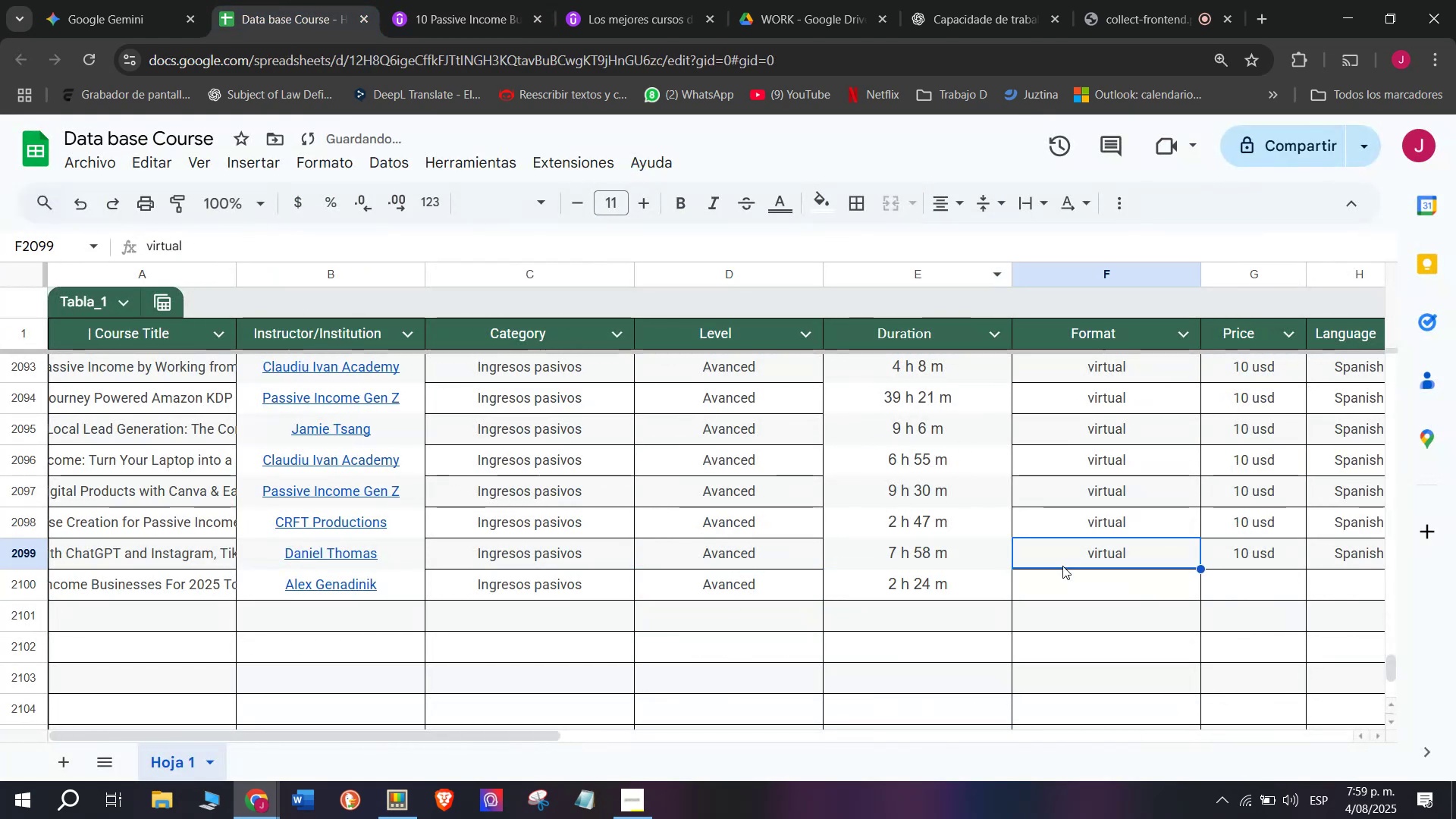 
key(Break)
 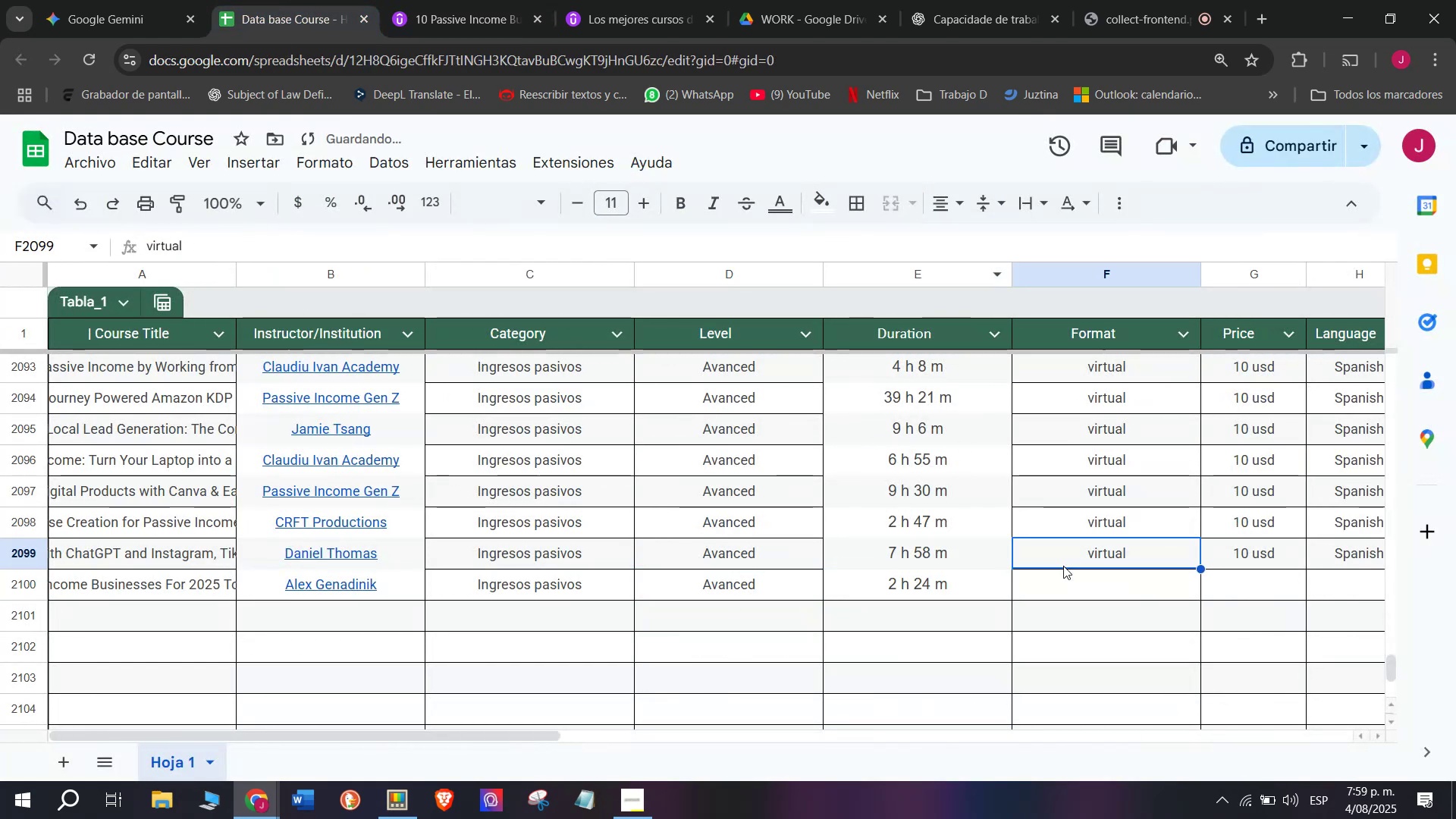 
key(Control+ControlLeft)
 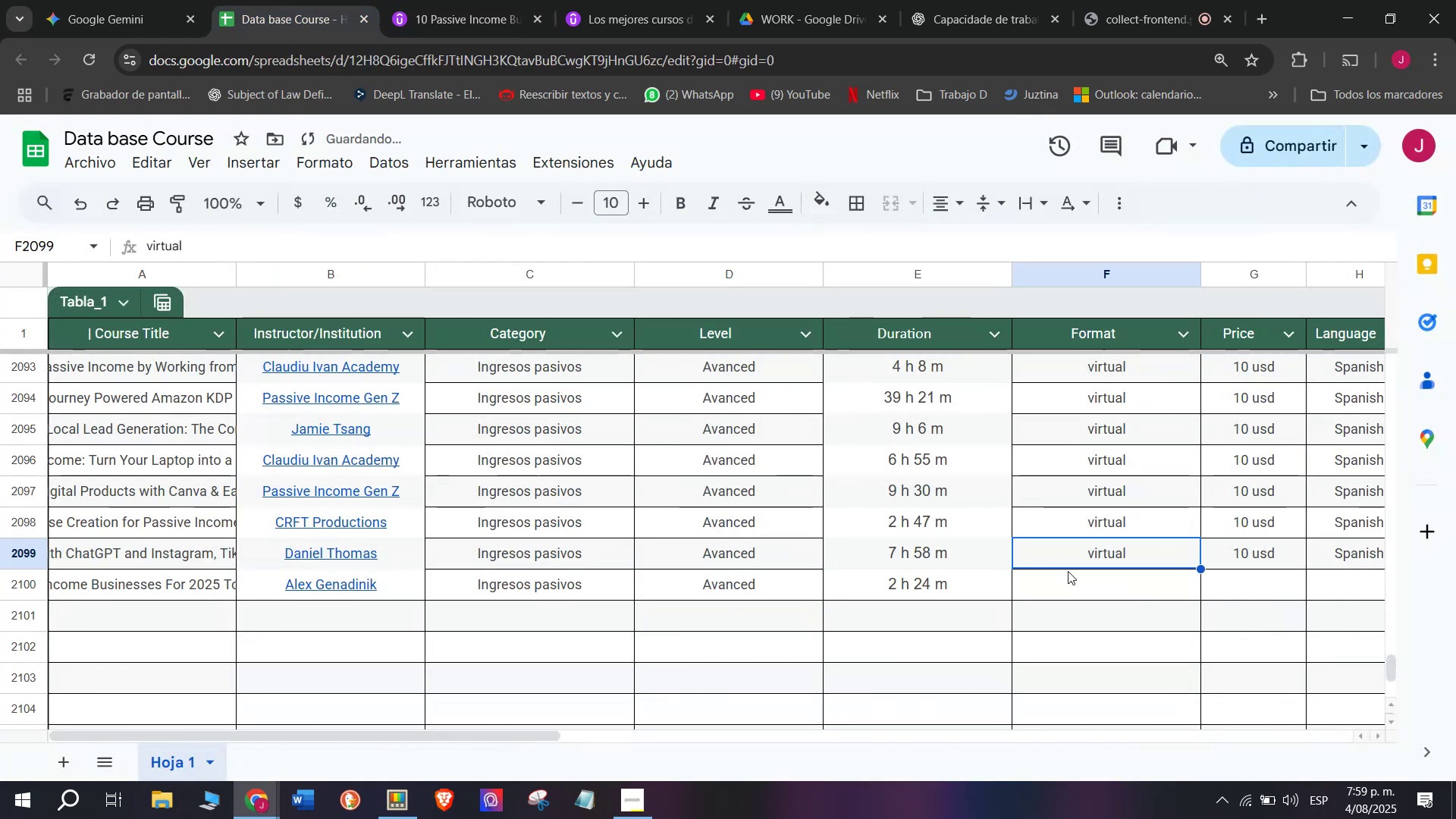 
key(Control+C)
 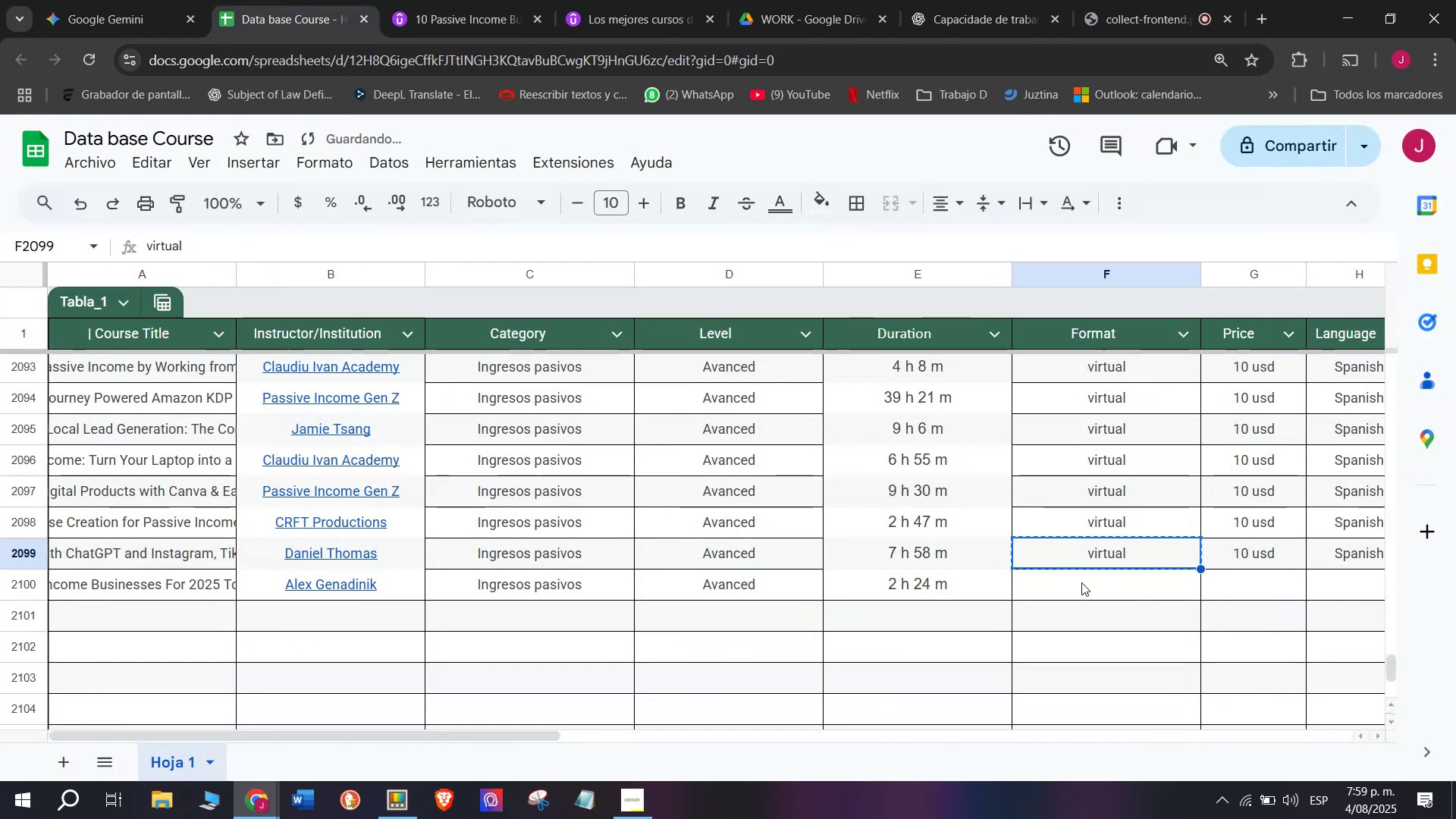 
left_click([1081, 582])
 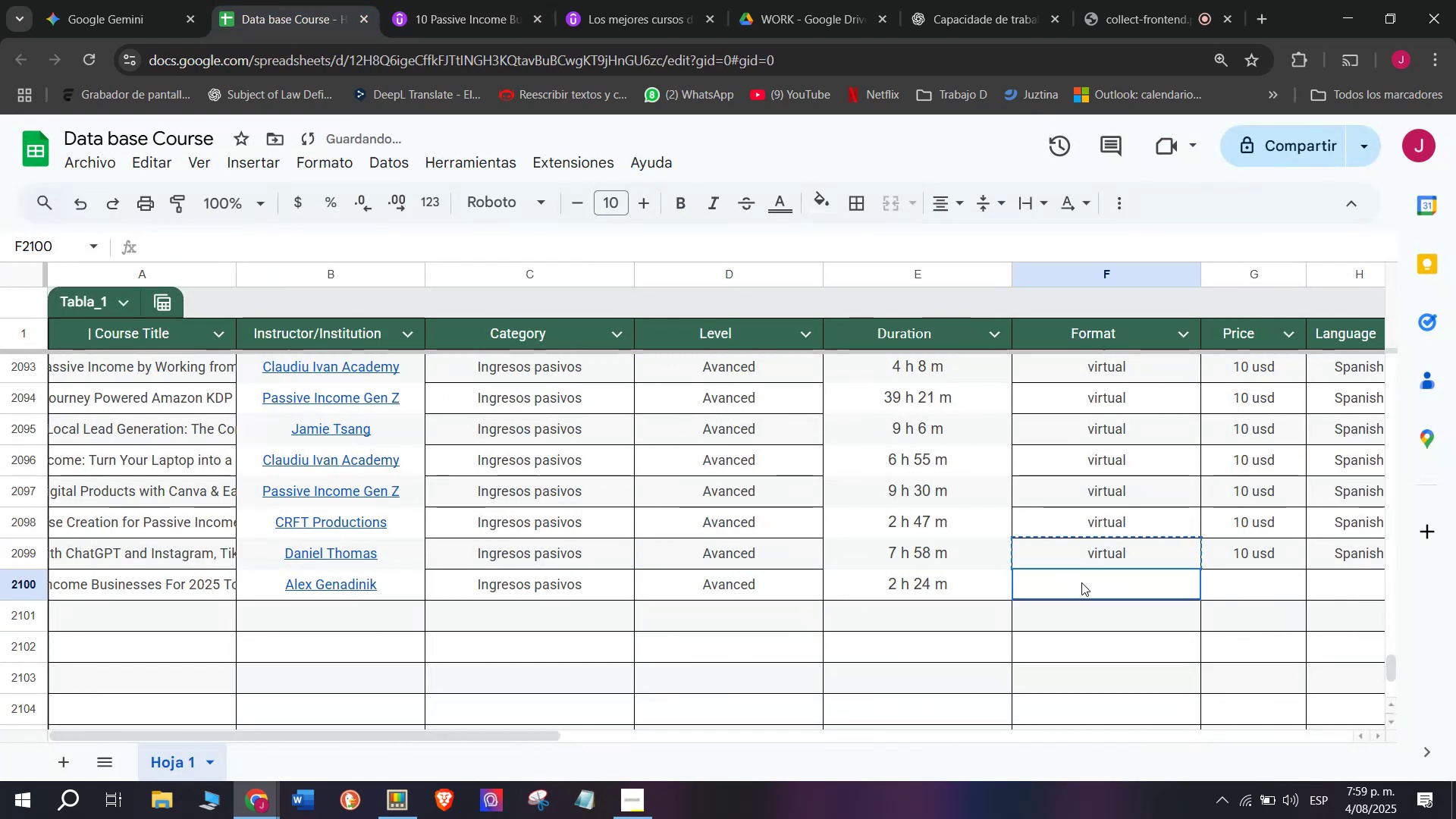 
key(Z)
 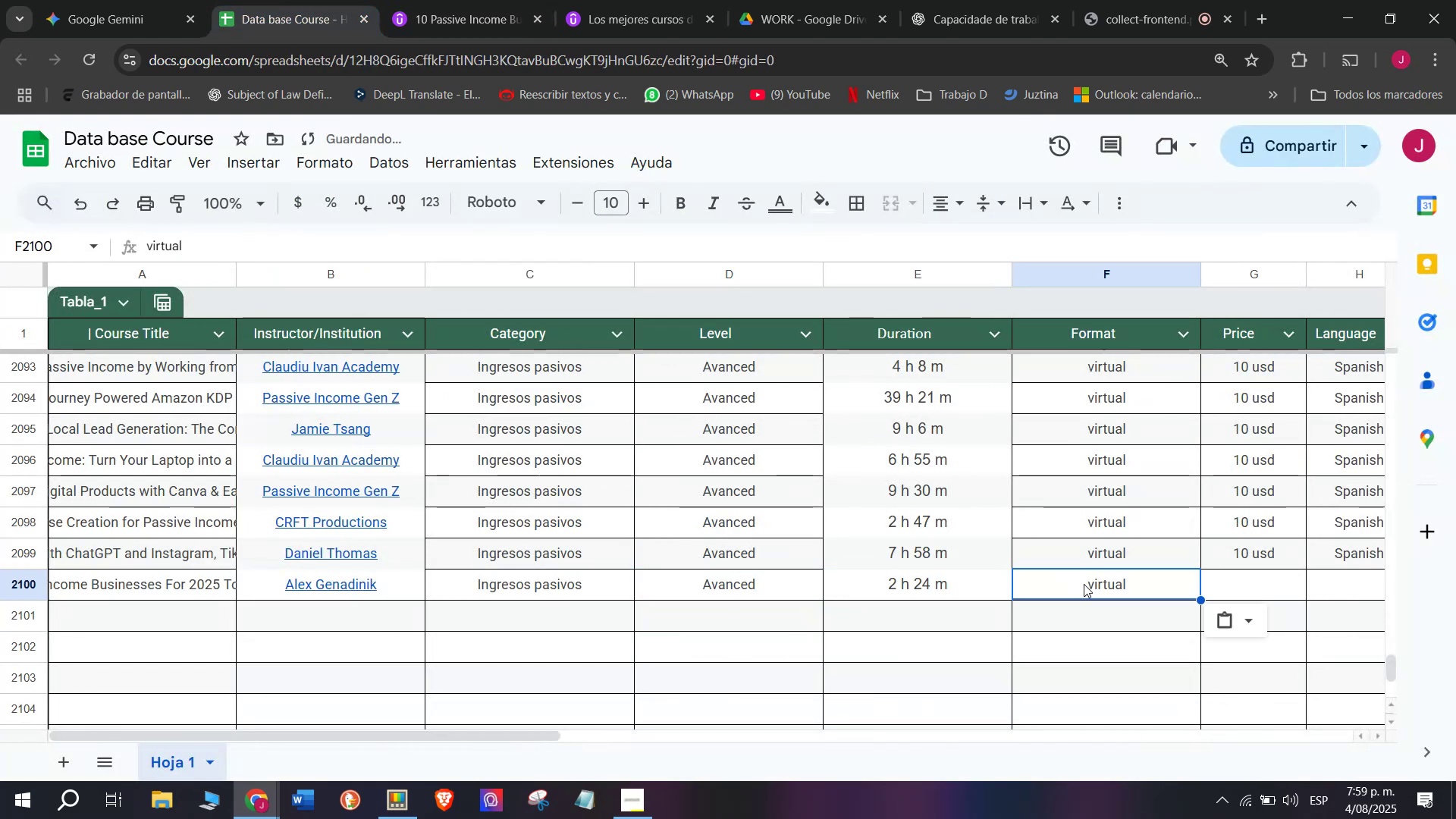 
key(Control+ControlLeft)
 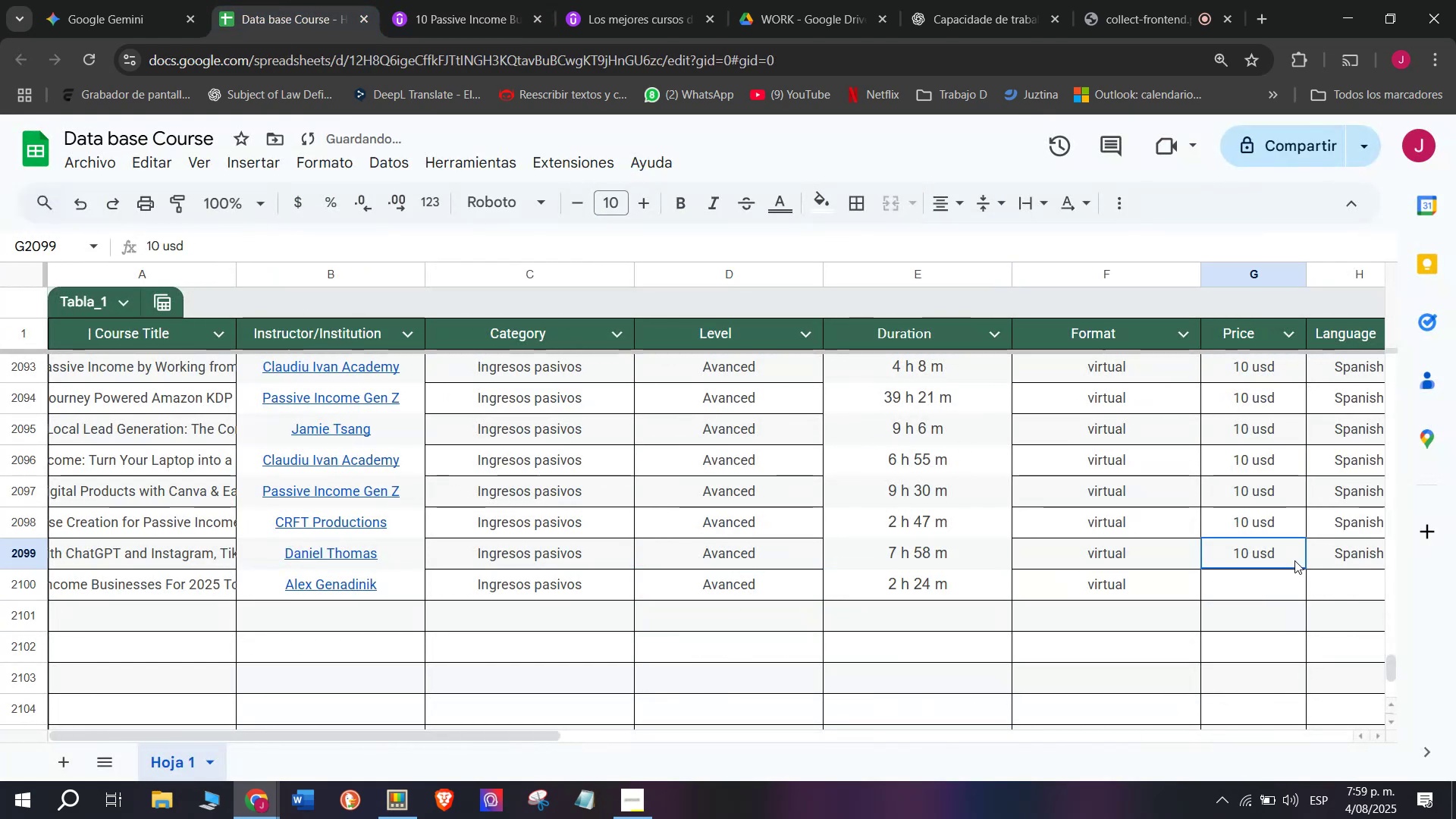 
key(Control+V)
 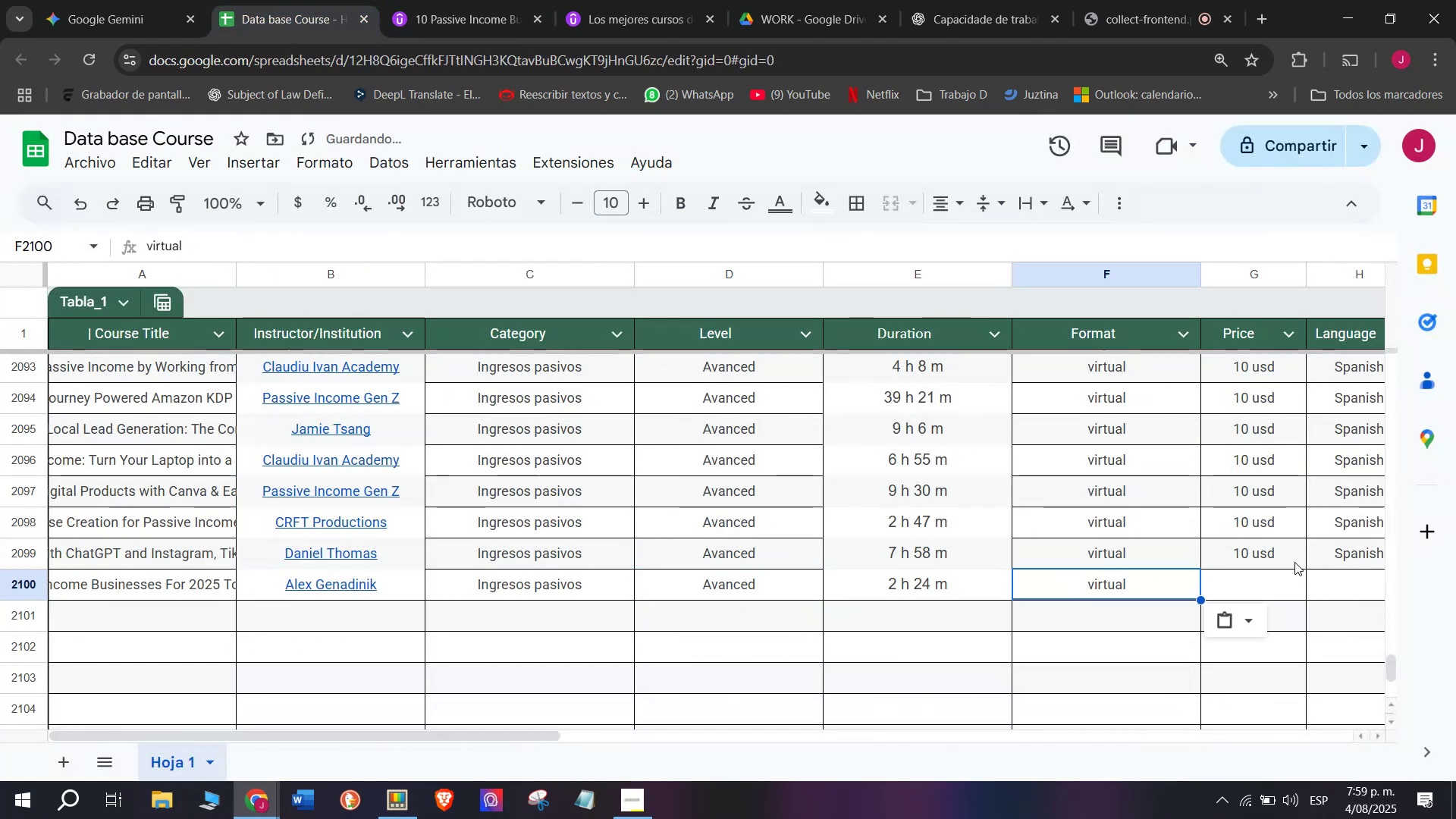 
double_click([1294, 560])
 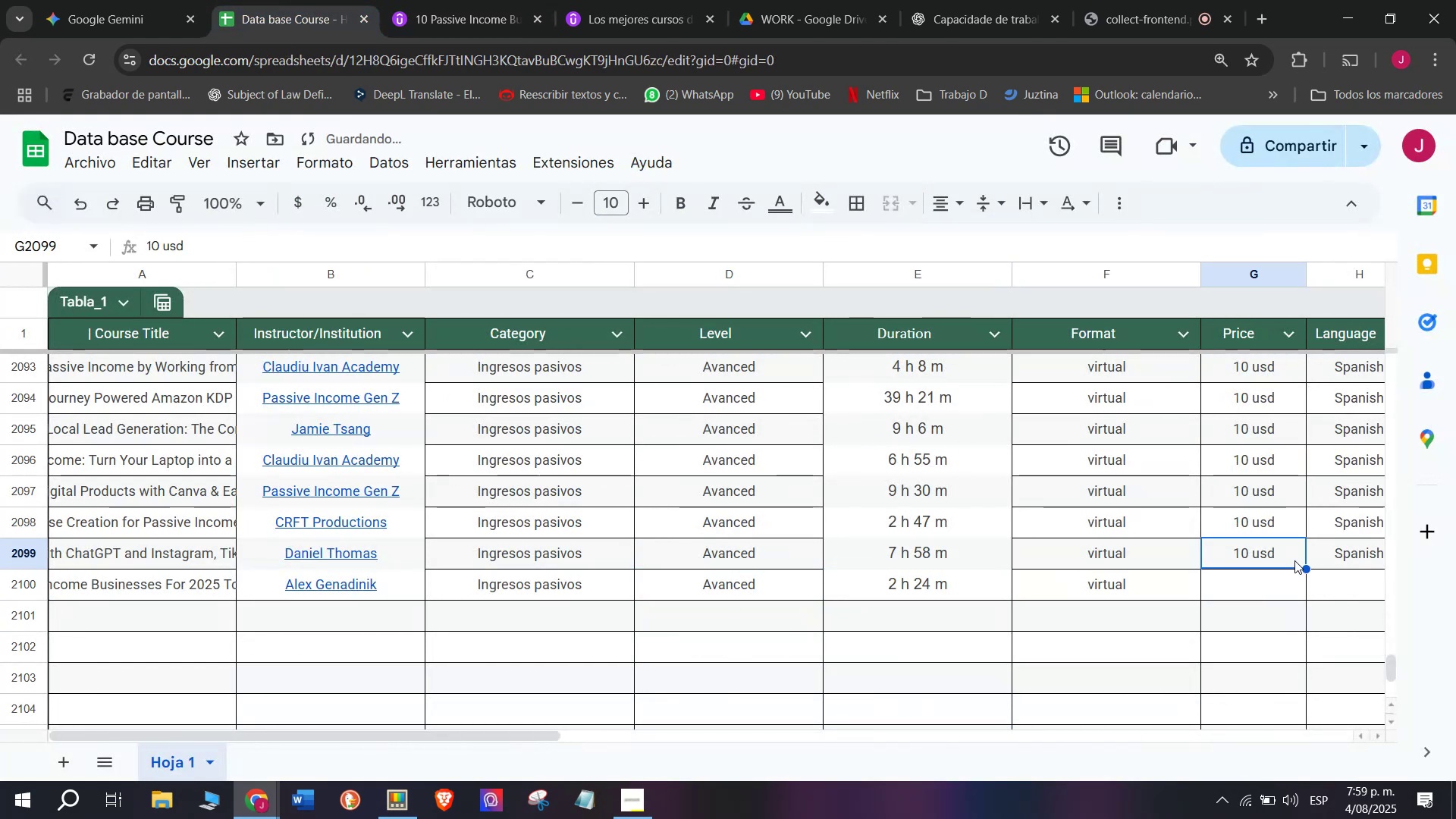 
key(Break)
 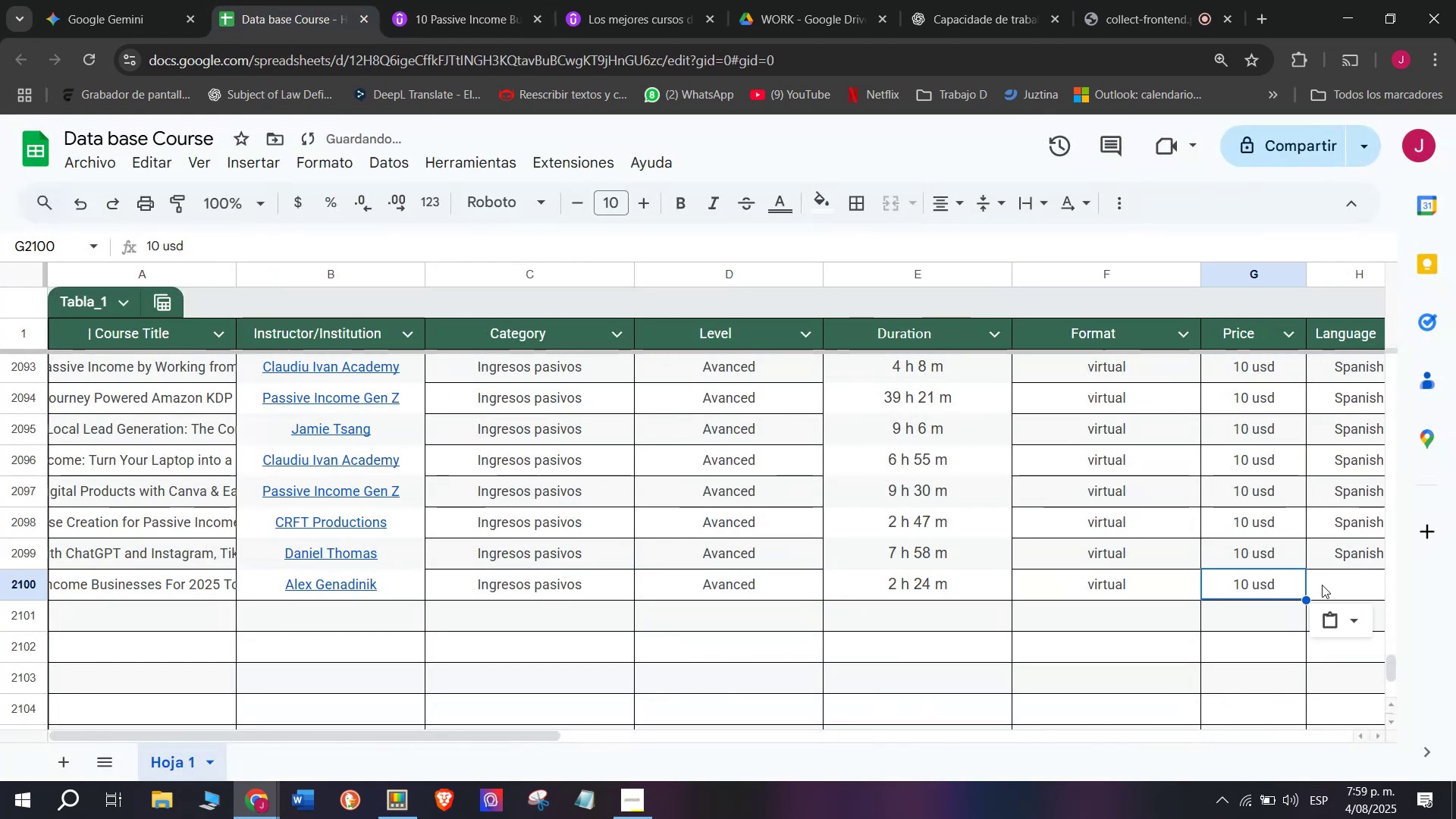 
key(Control+ControlLeft)
 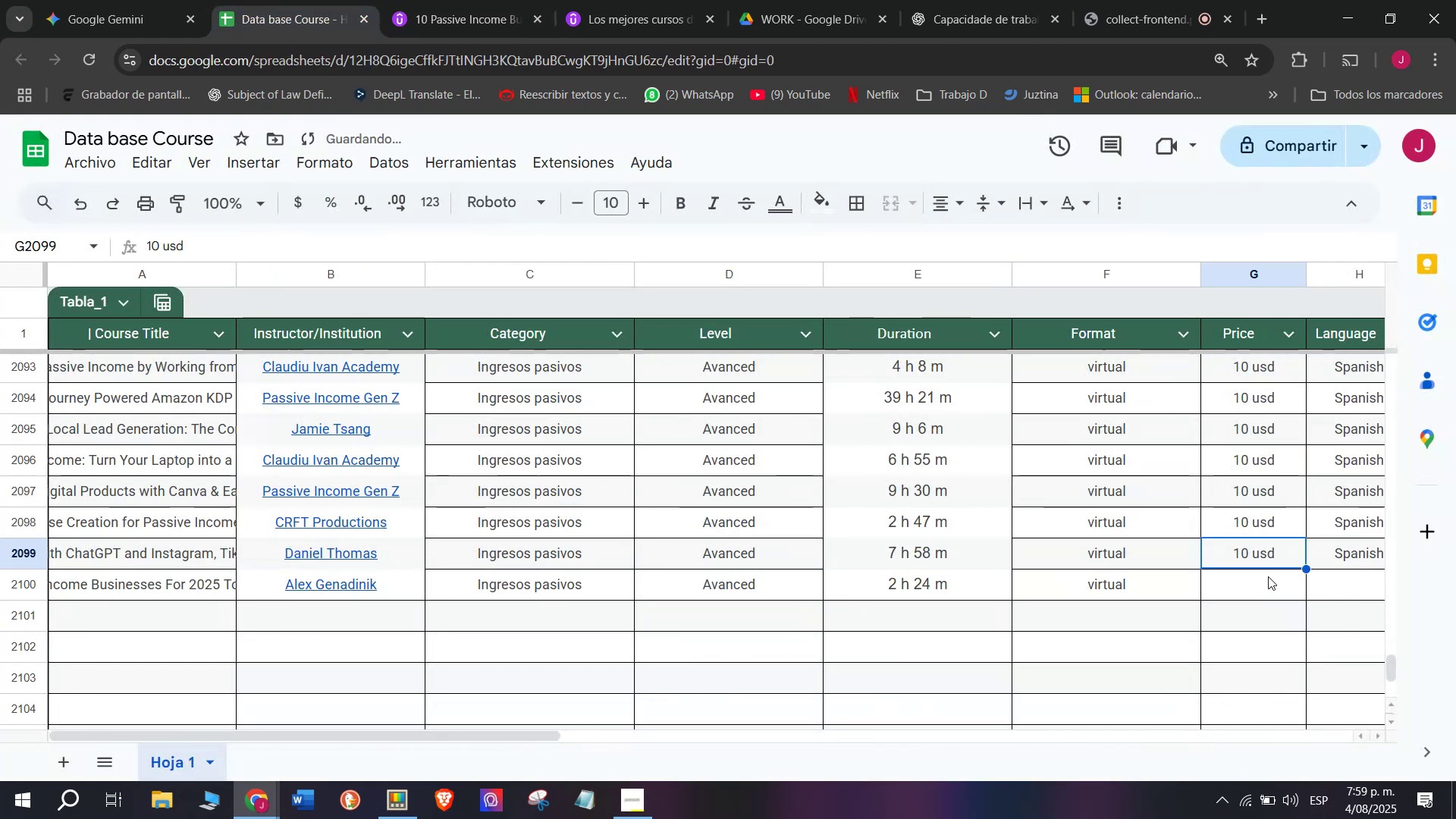 
key(Control+C)
 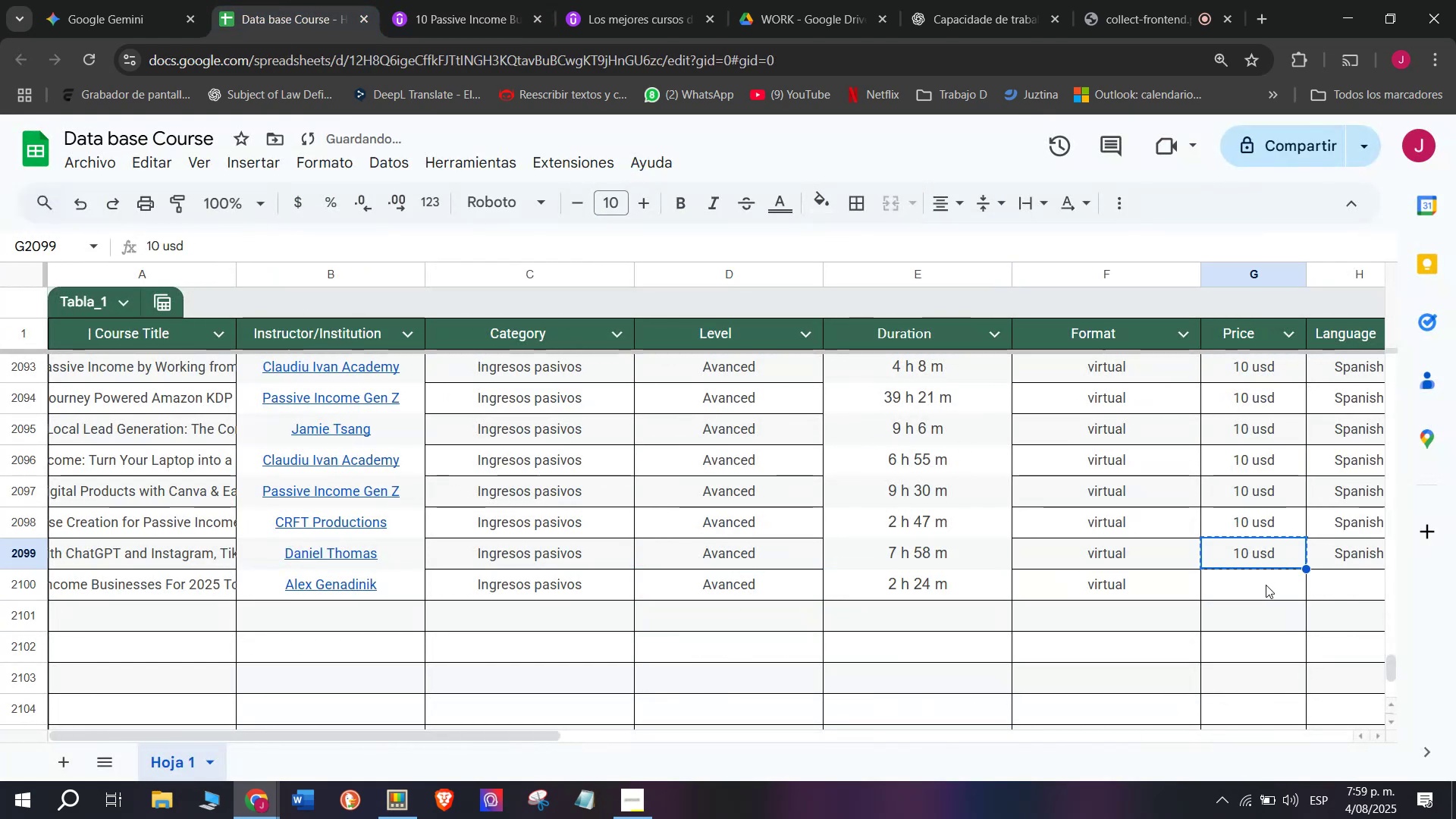 
triple_click([1266, 585])
 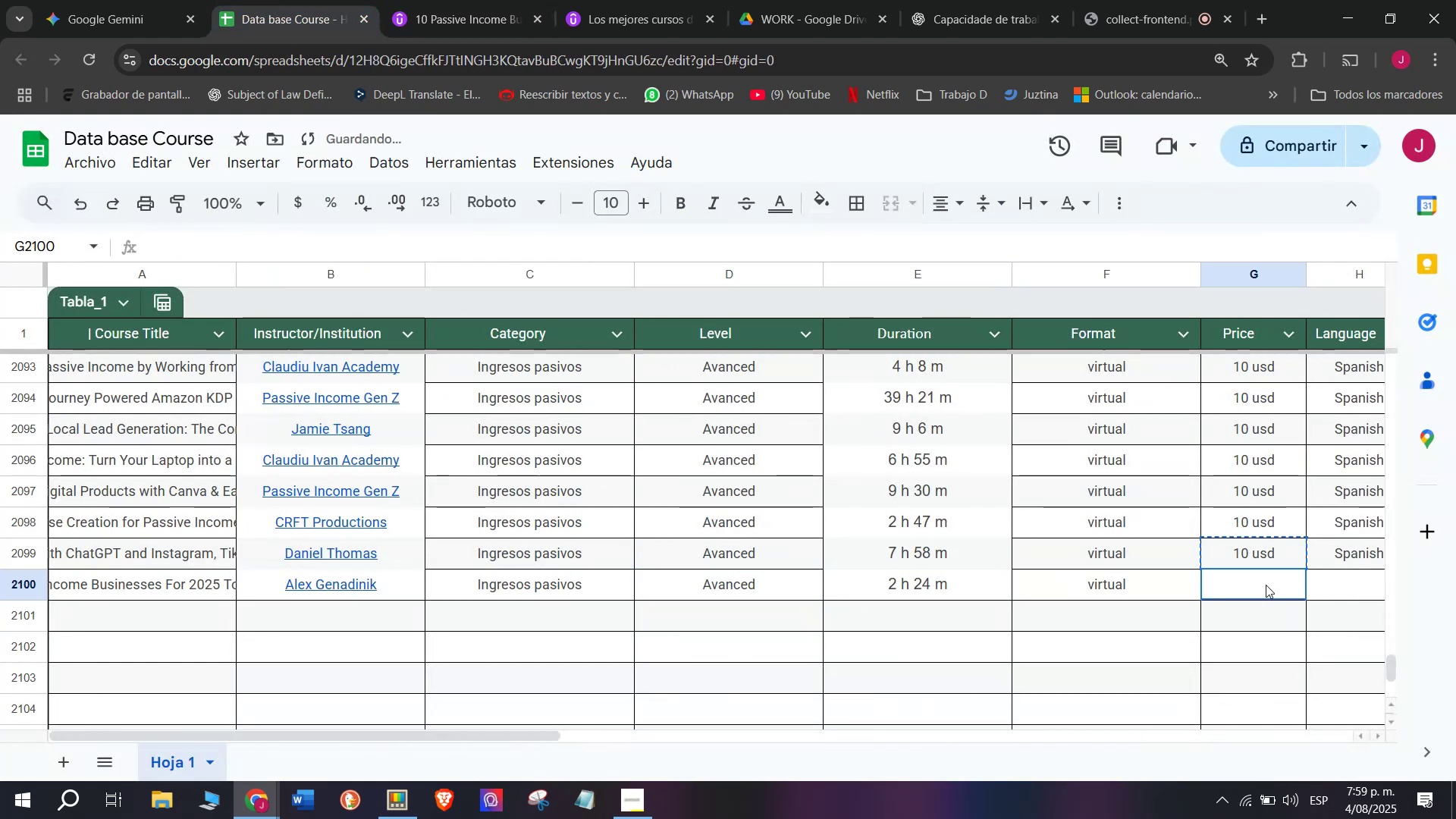 
key(Z)
 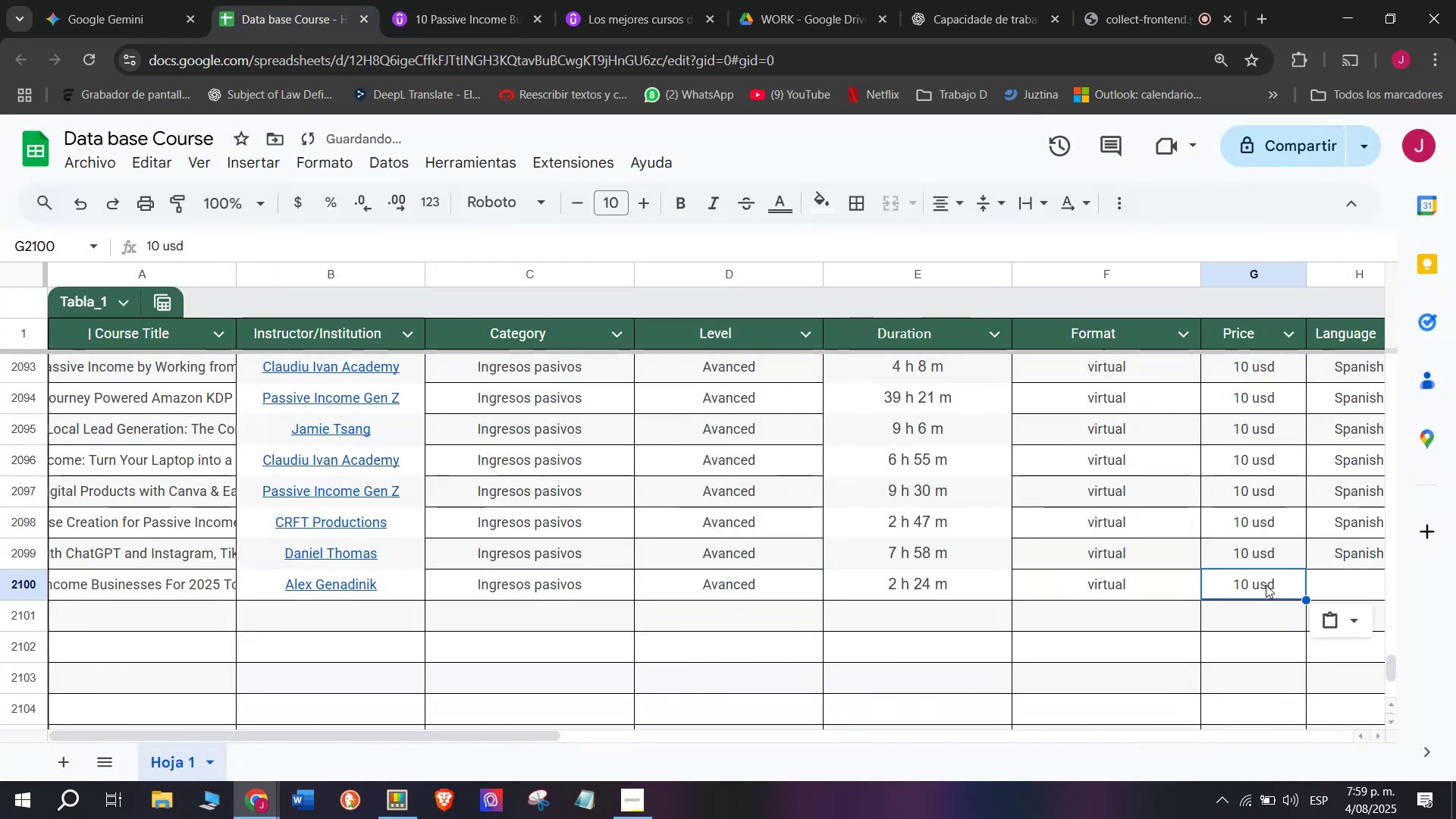 
key(Control+ControlLeft)
 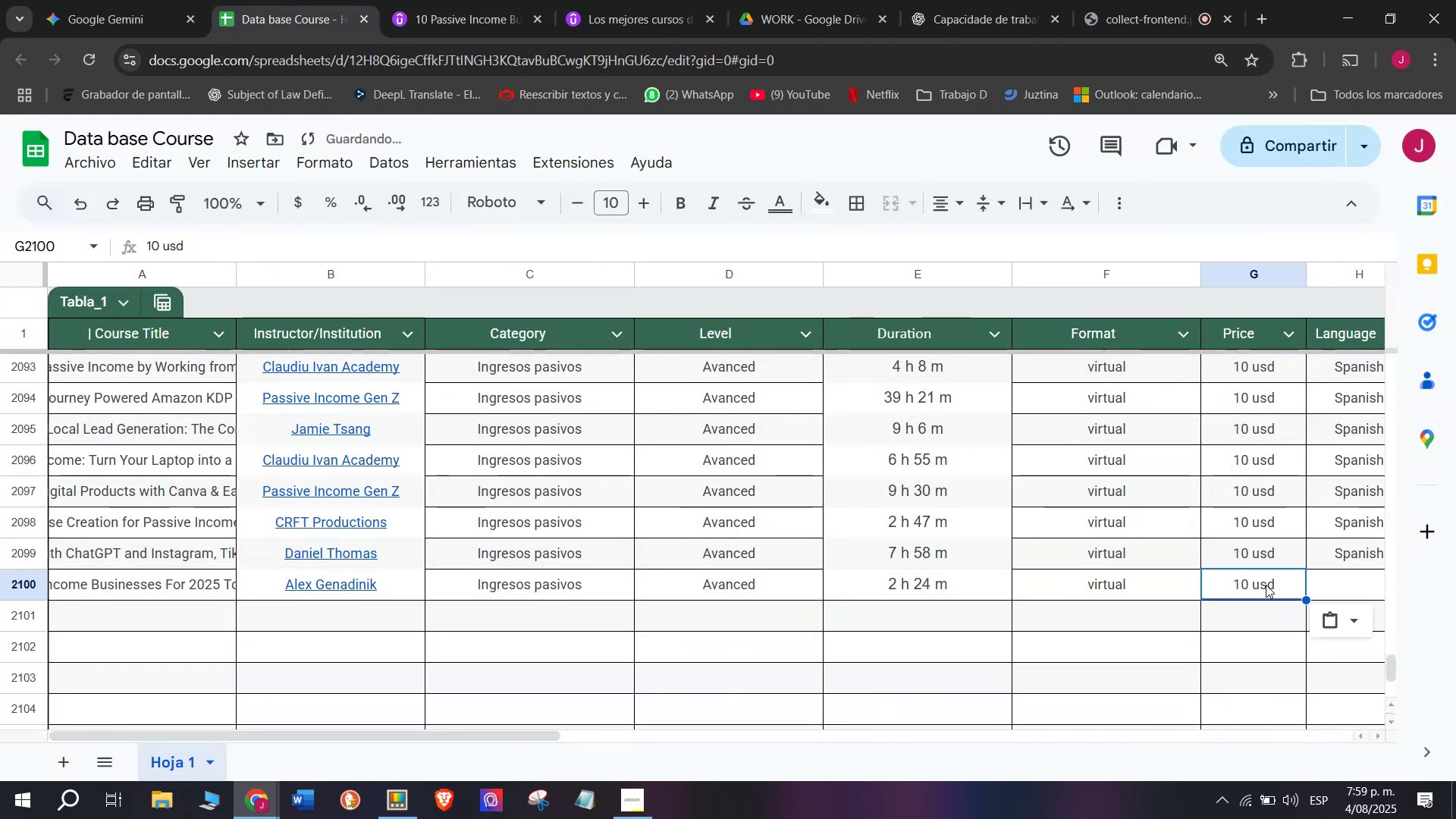 
key(Control+V)
 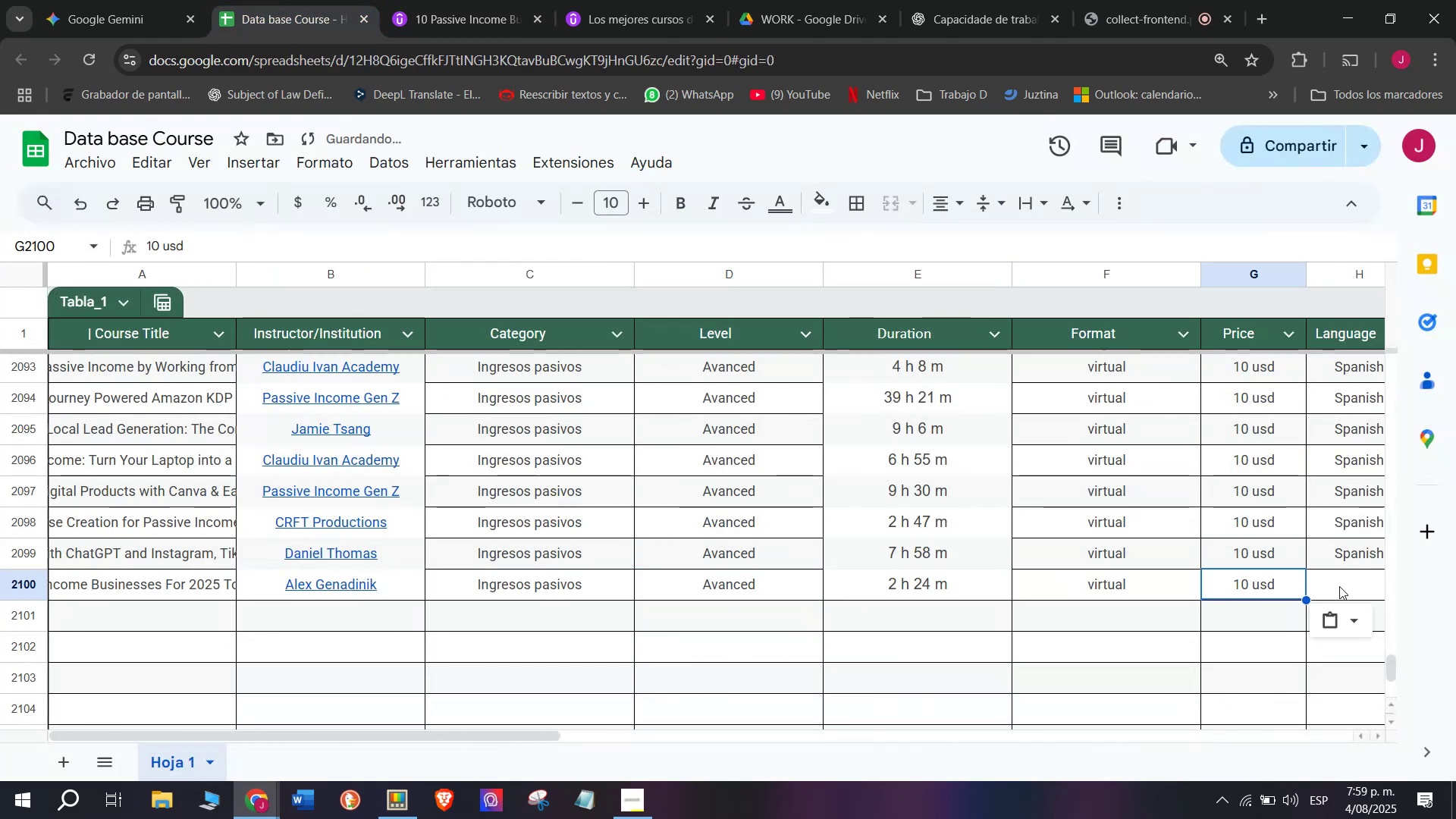 
triple_click([1341, 586])
 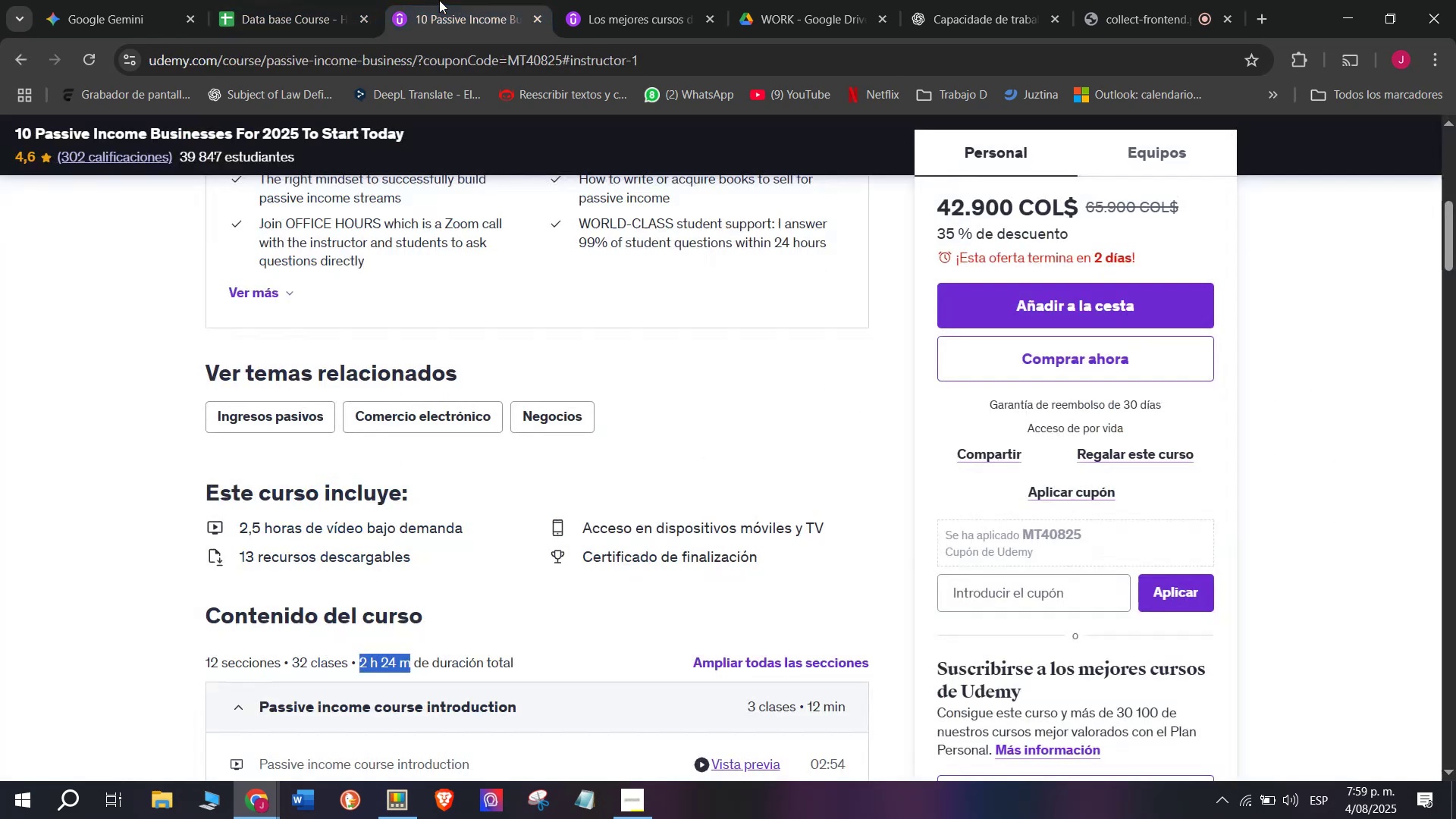 
scroll: coordinate [543, 488], scroll_direction: up, amount: 3.0
 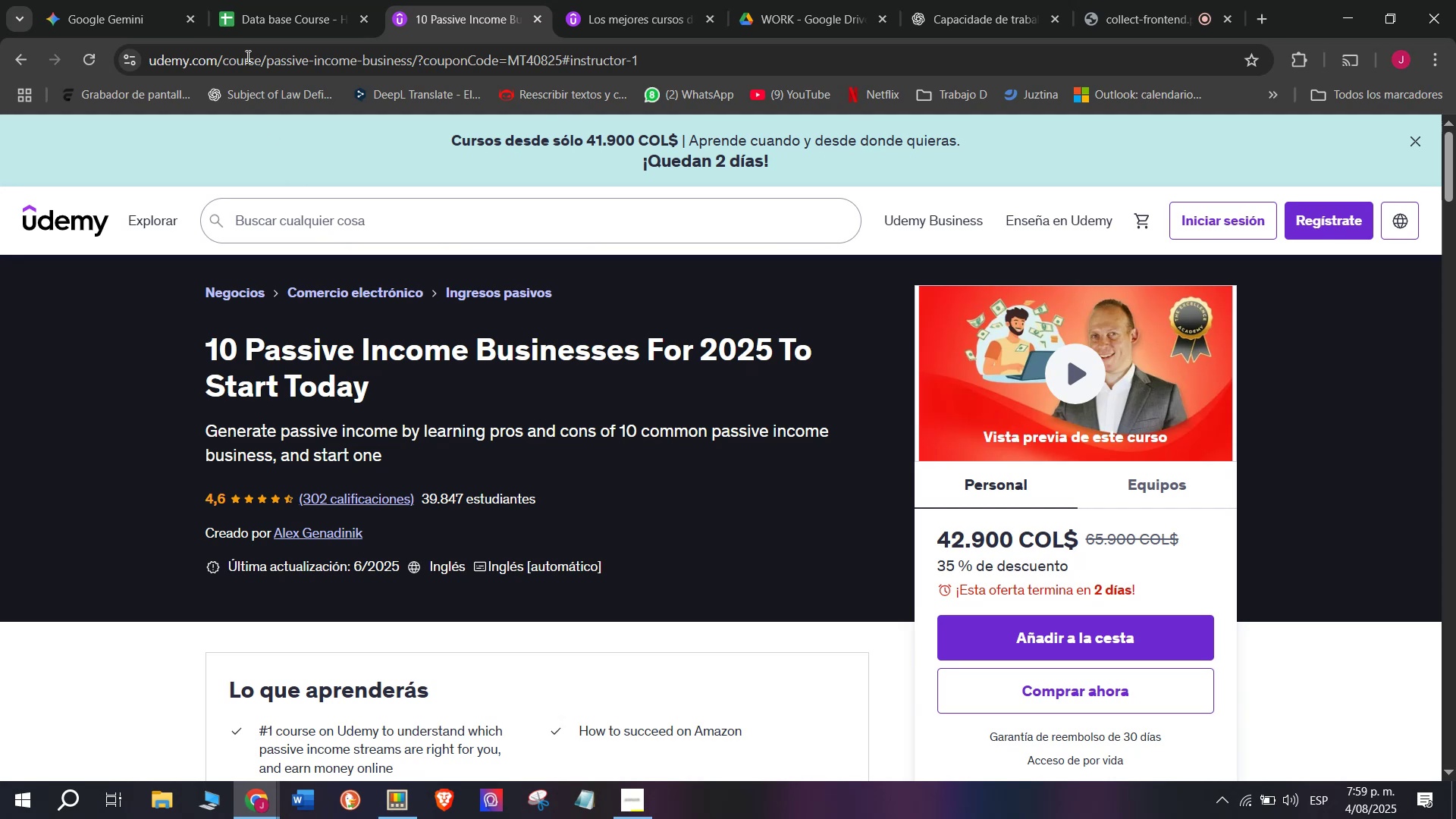 
left_click([230, 0])
 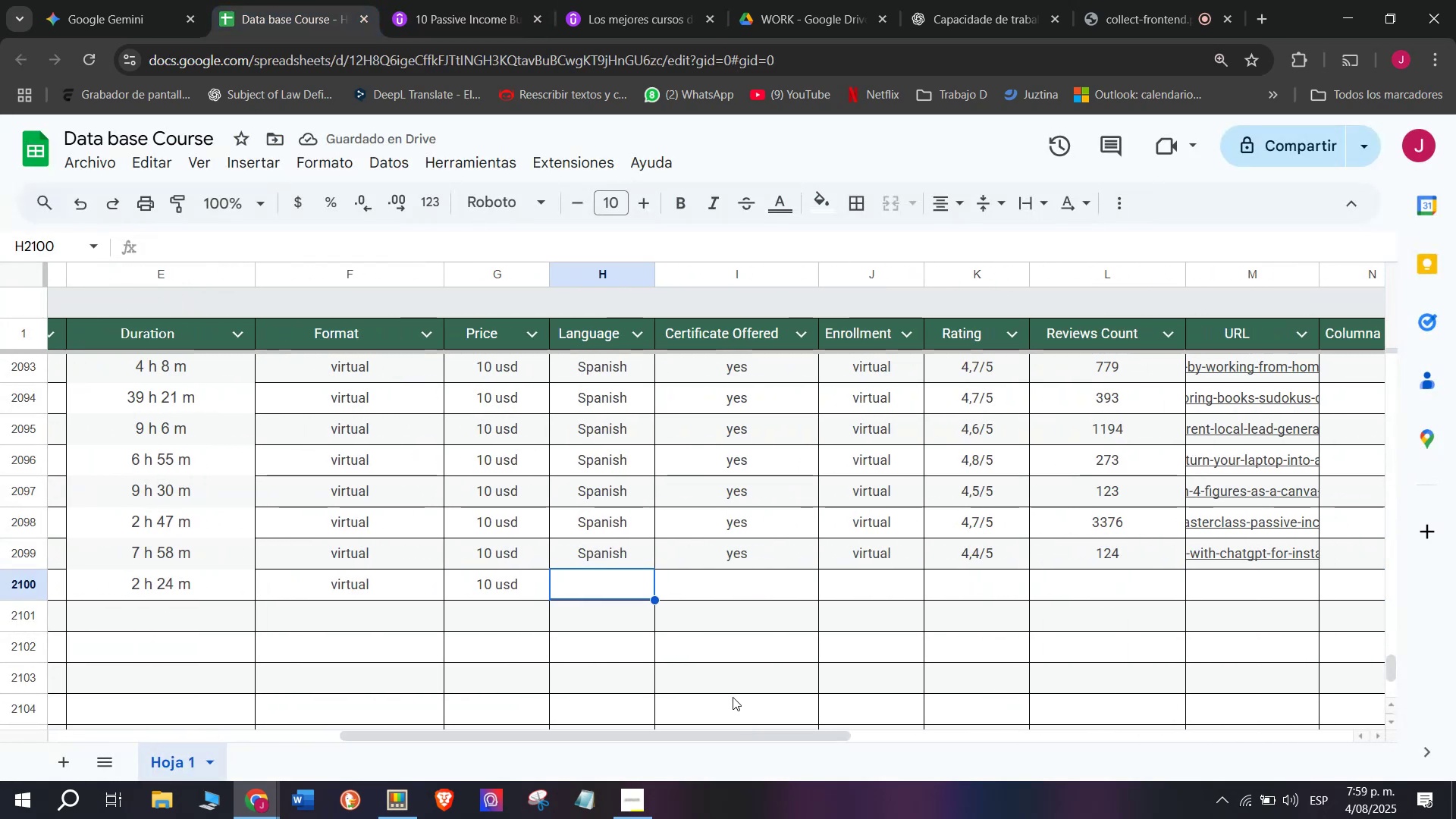 
left_click([594, 557])
 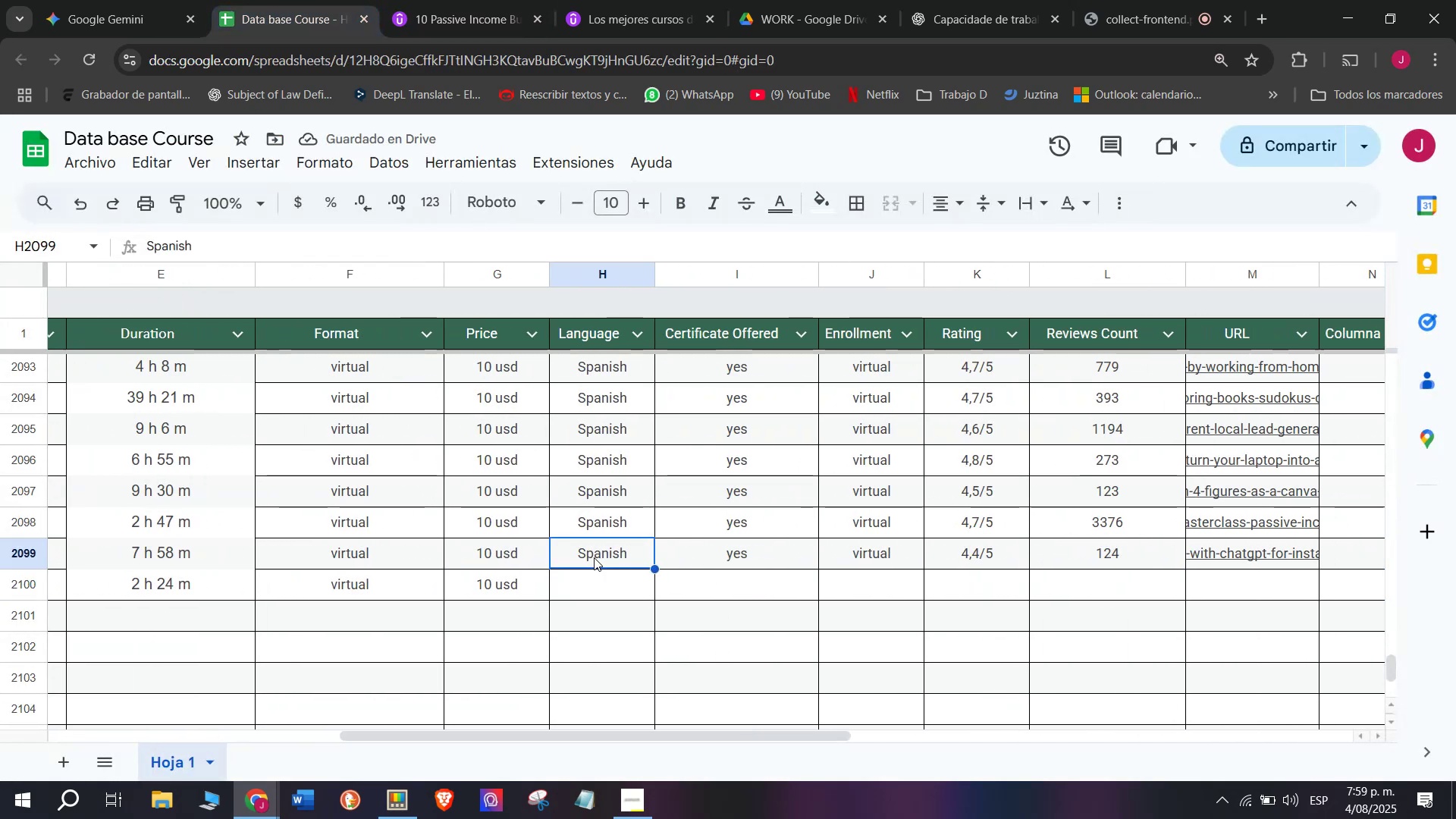 
key(Break)
 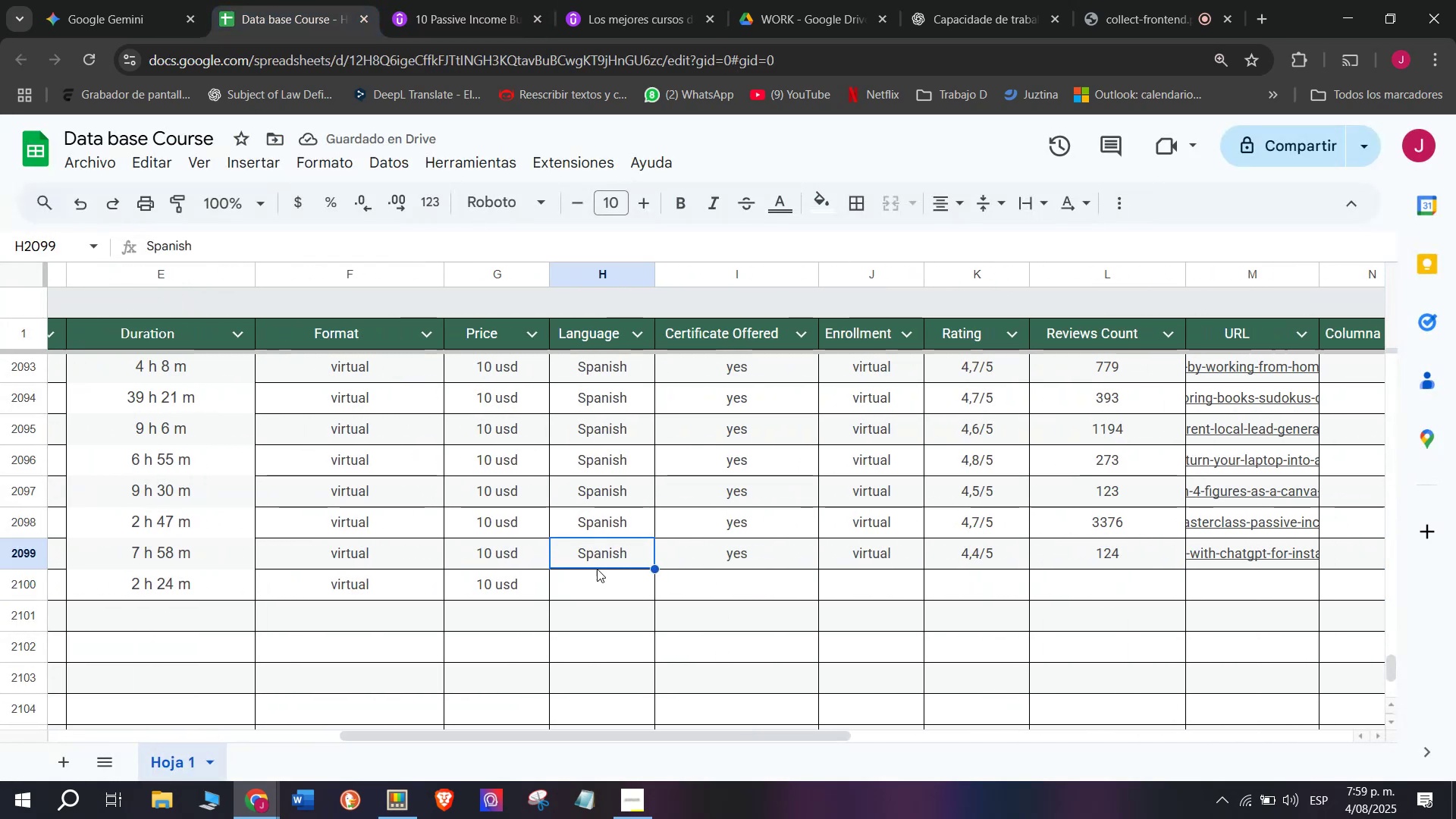 
key(Control+ControlLeft)
 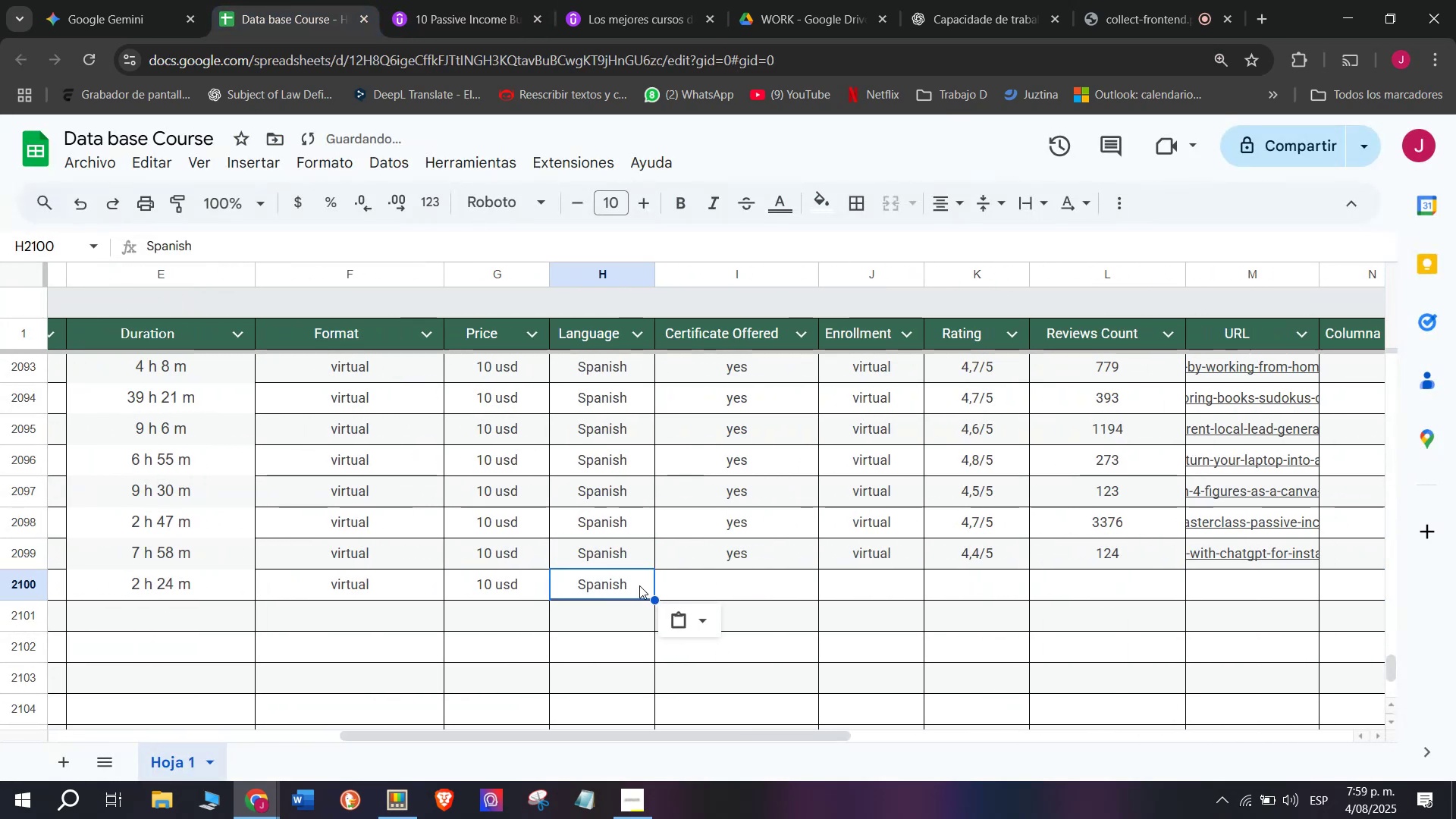 
key(Control+C)
 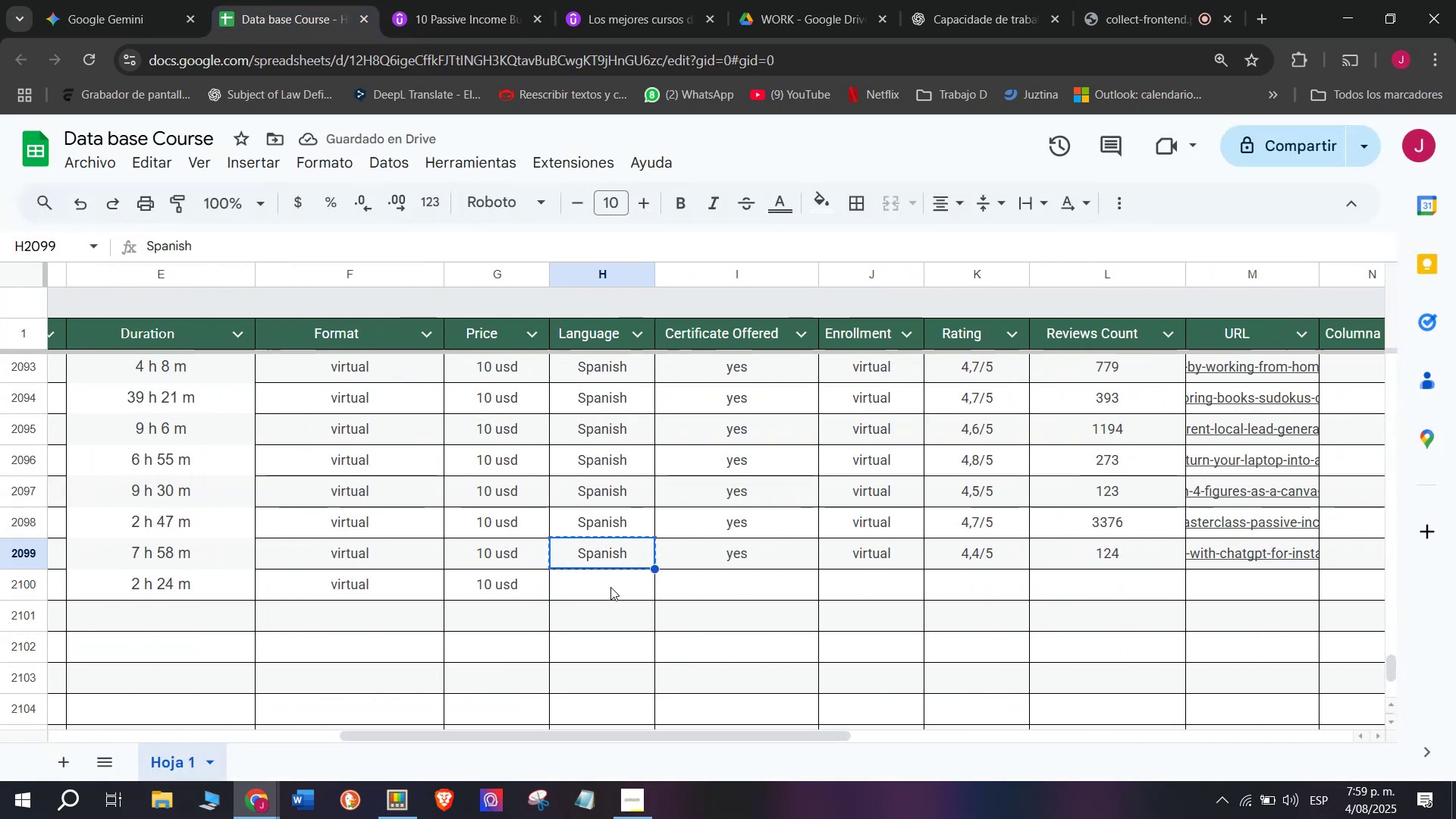 
double_click([610, 587])
 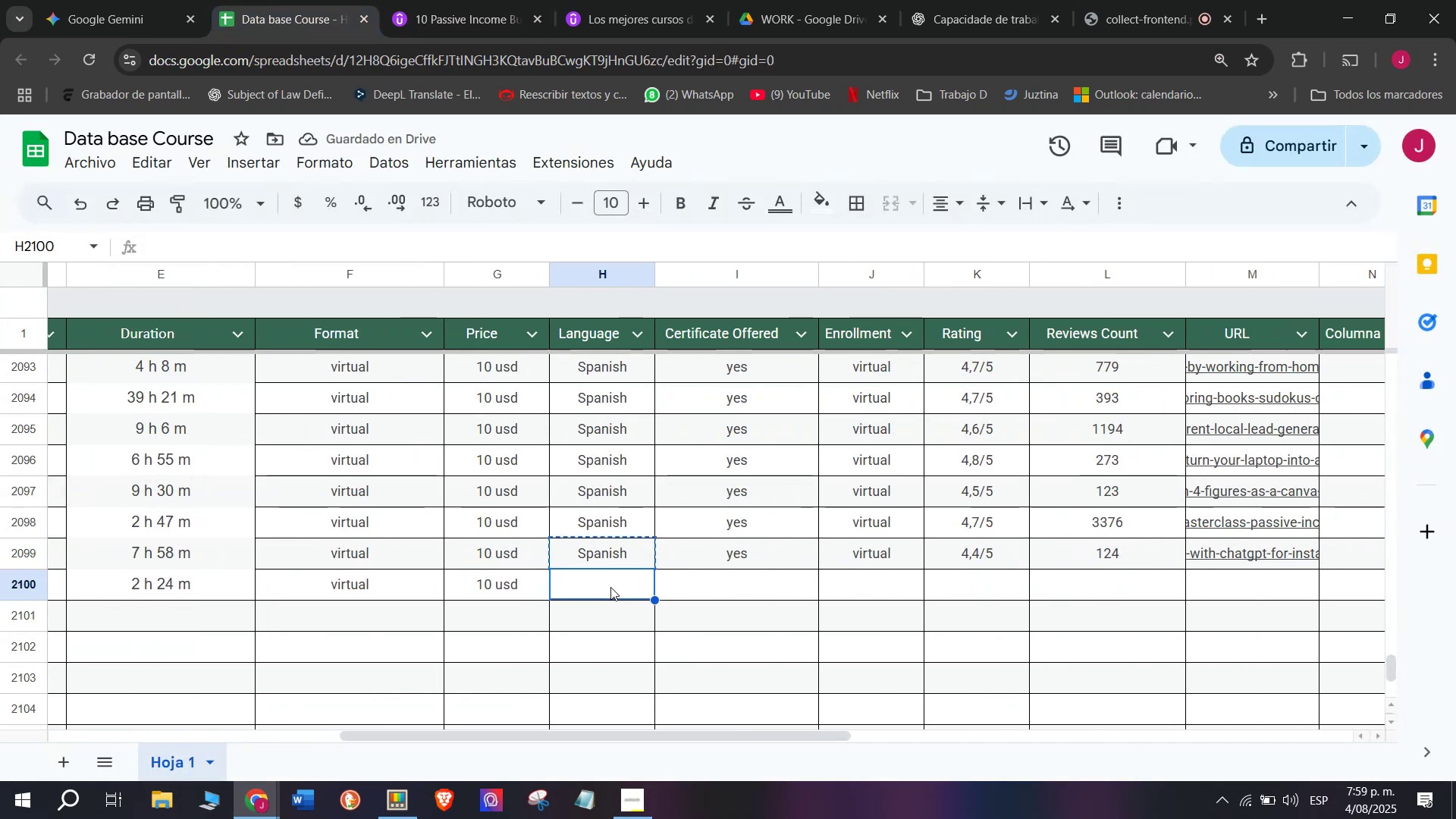 
key(Control+ControlLeft)
 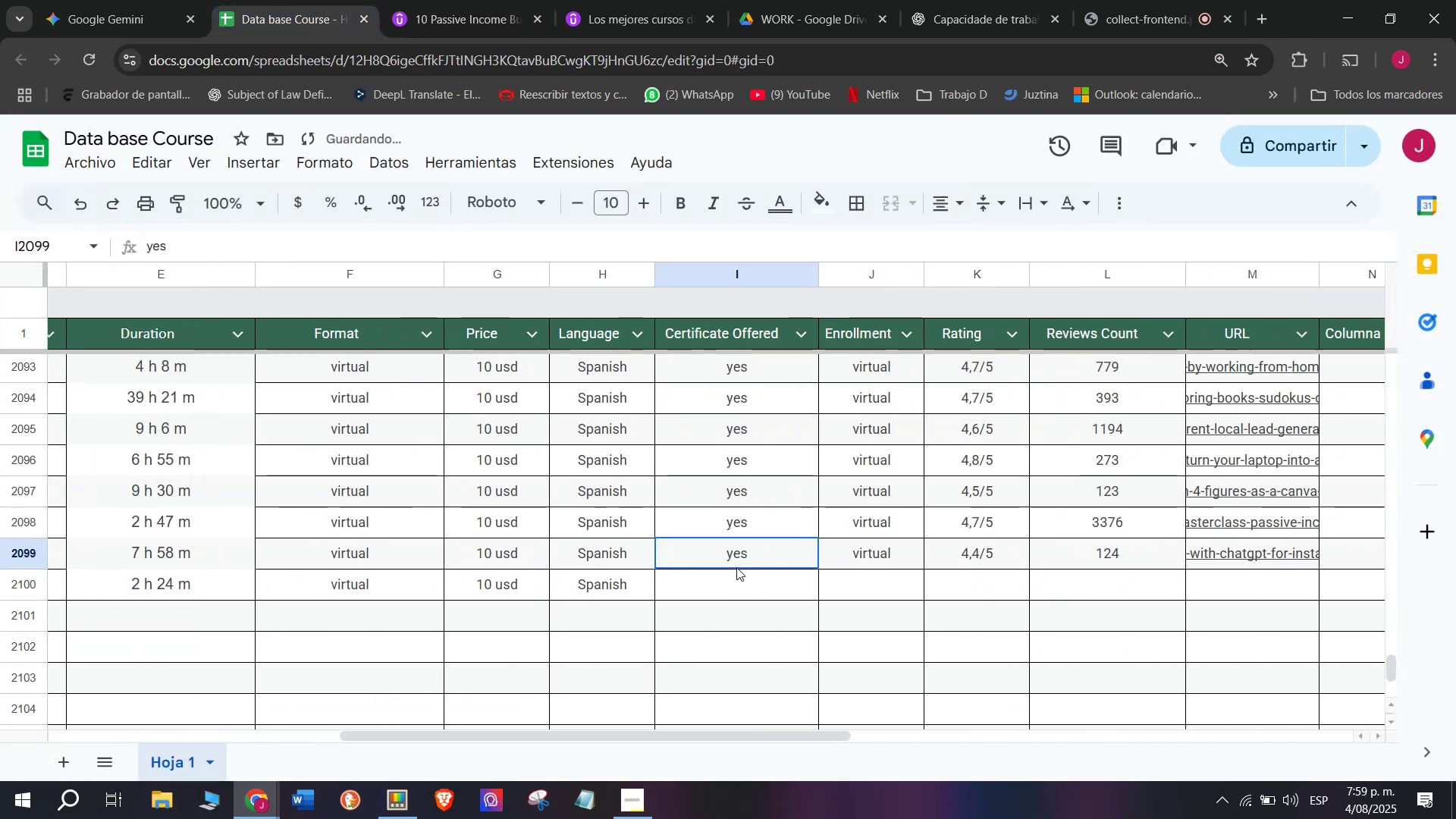 
key(Z)
 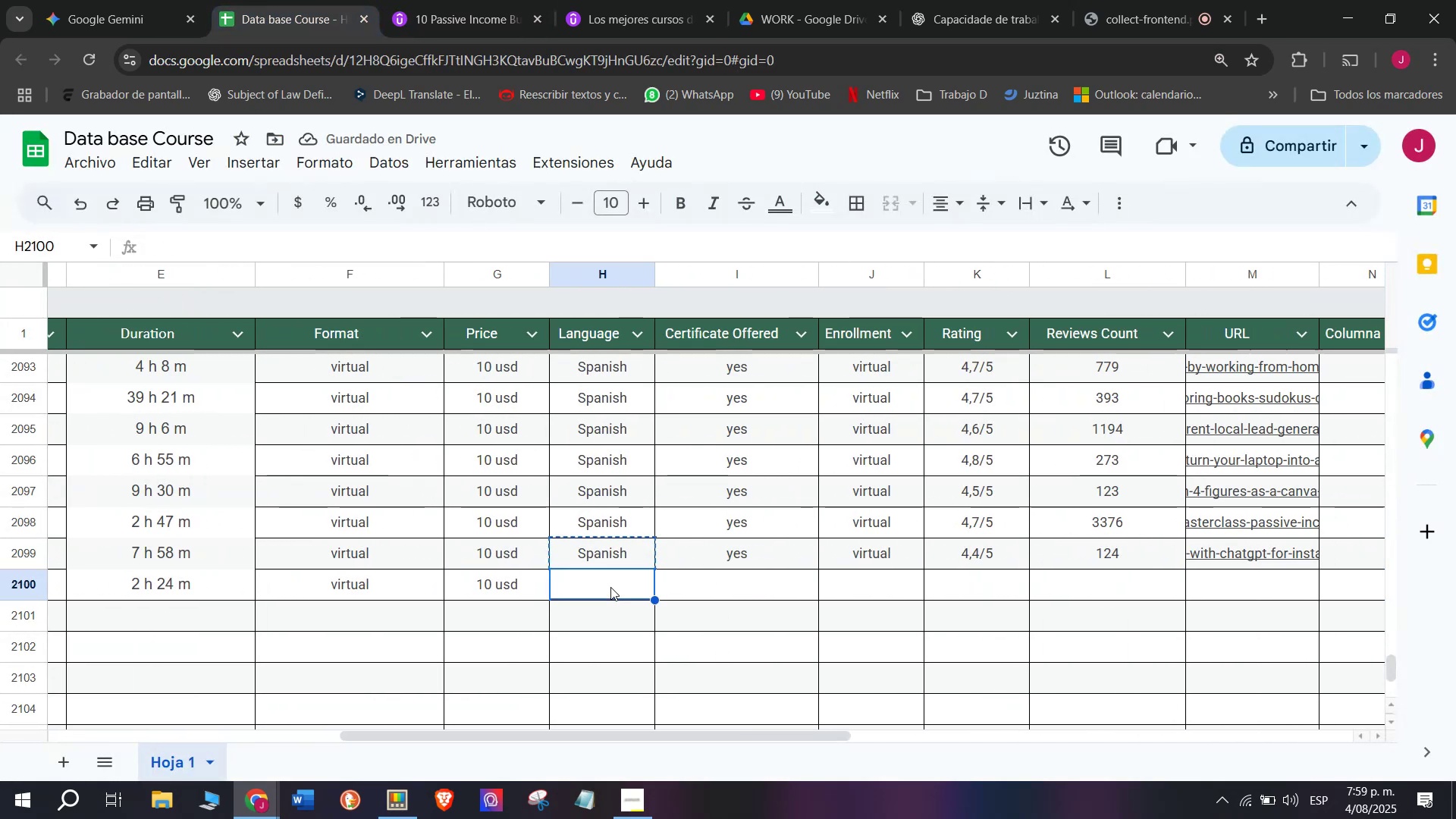 
key(Control+V)
 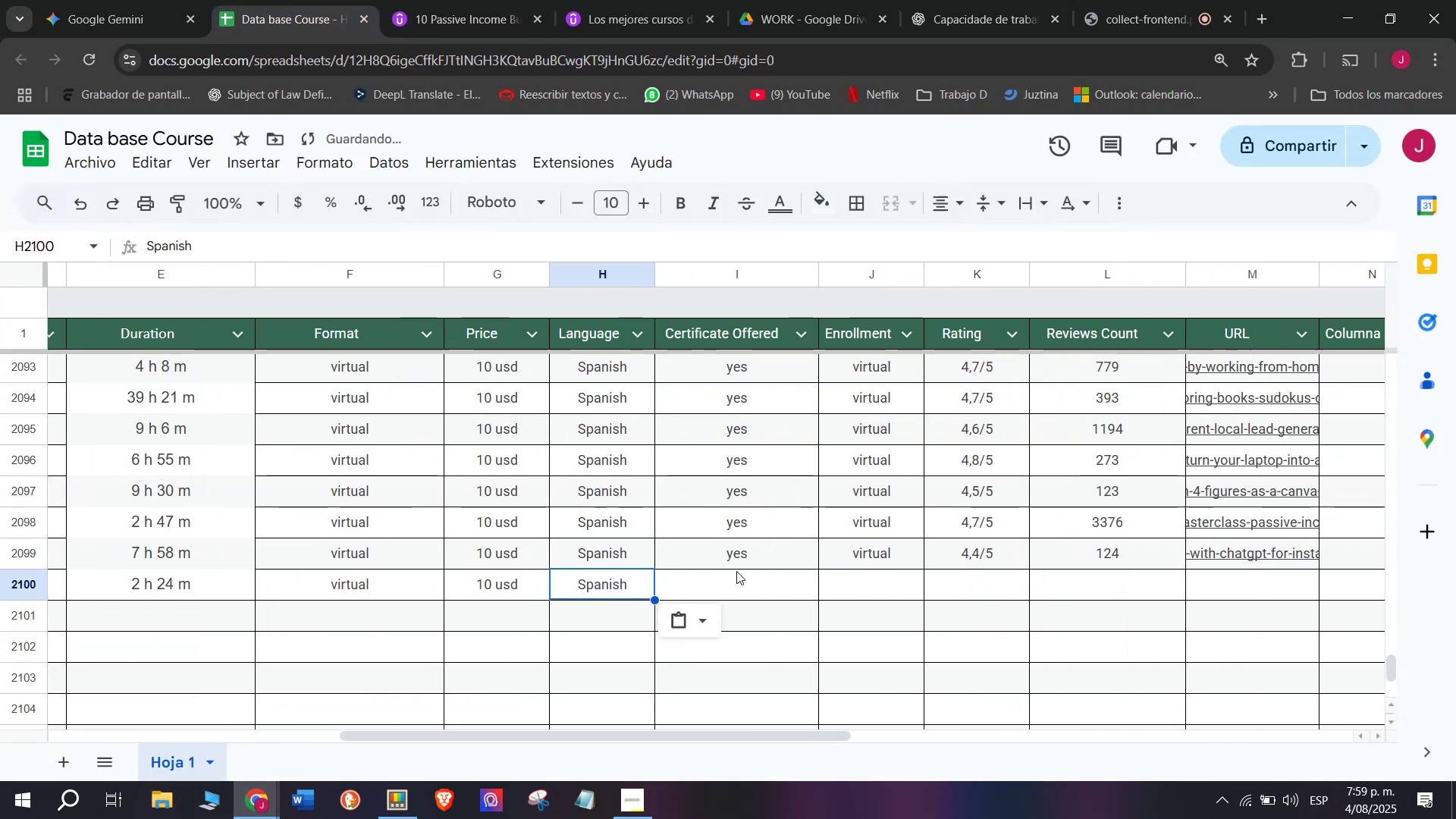 
triple_click([736, 567])
 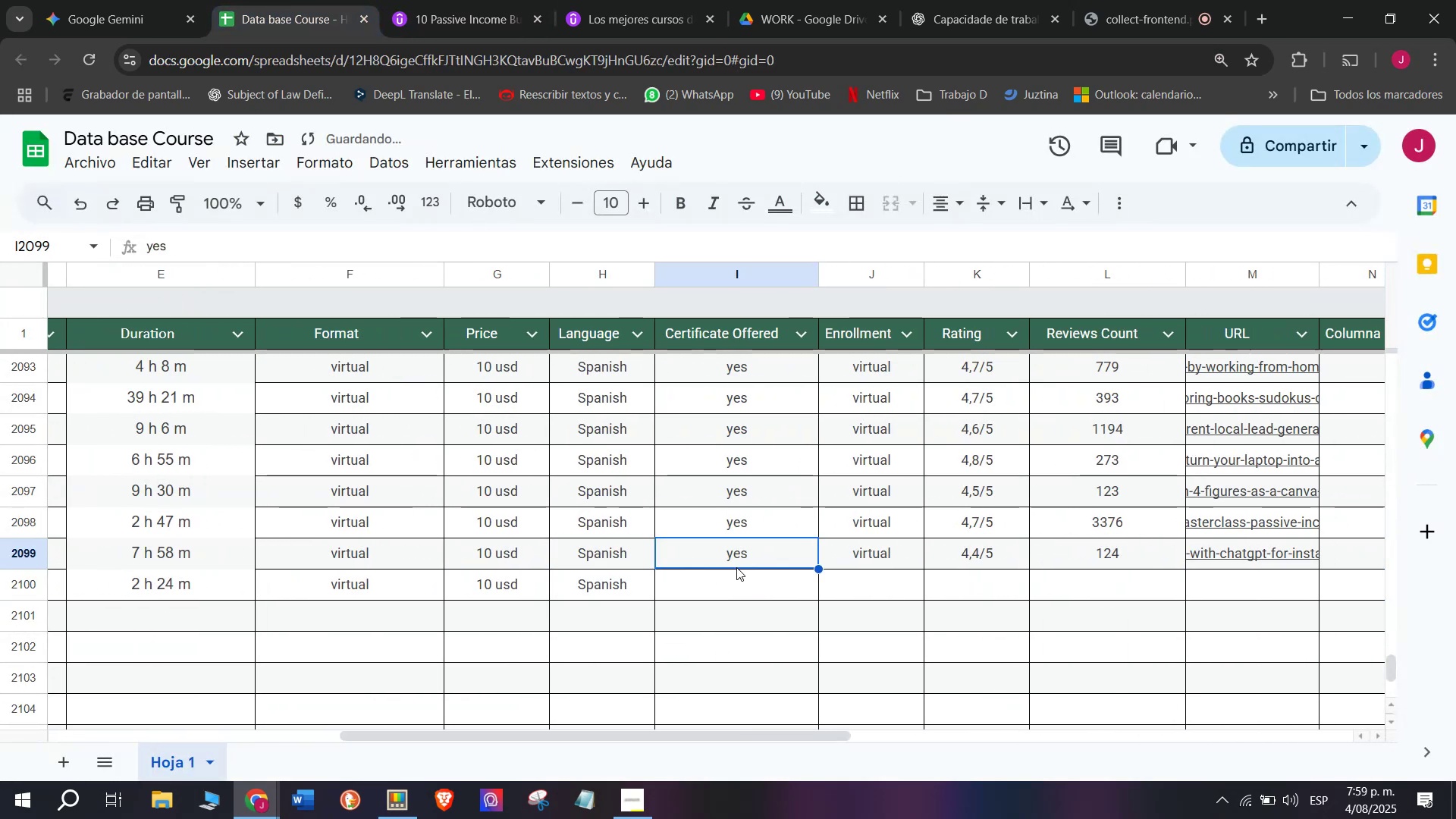 
key(Break)
 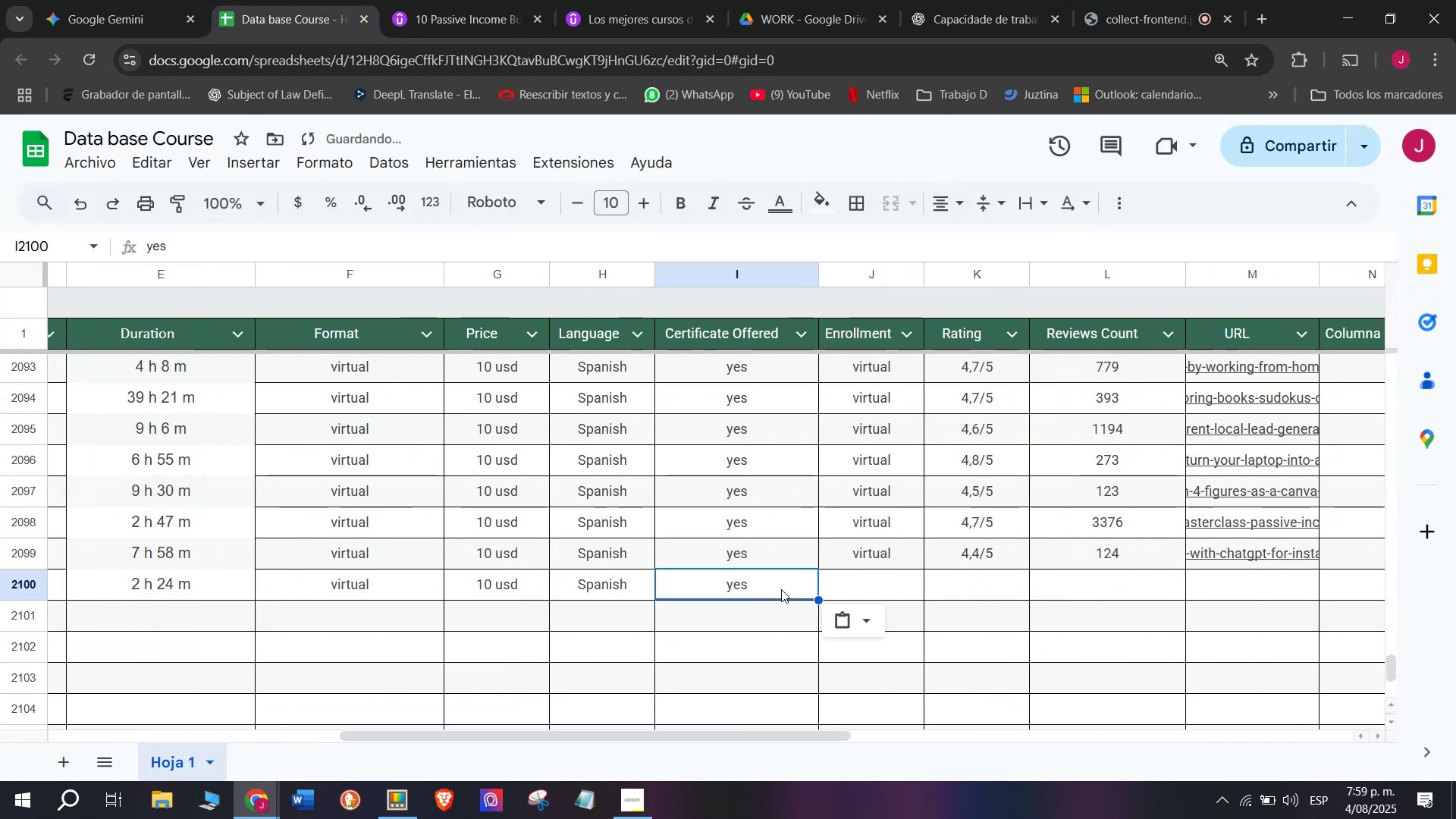 
key(Control+ControlLeft)
 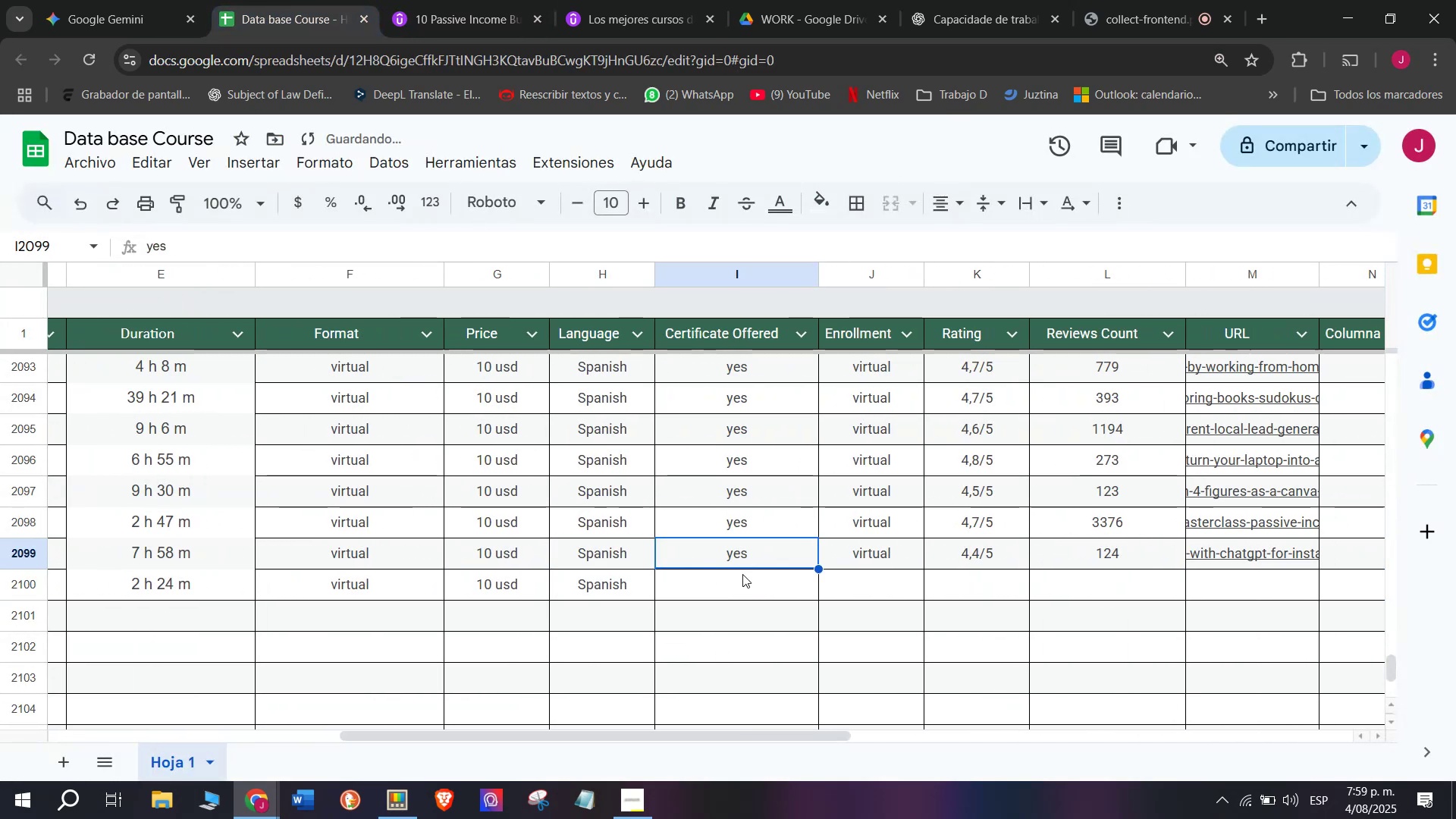 
key(Control+C)
 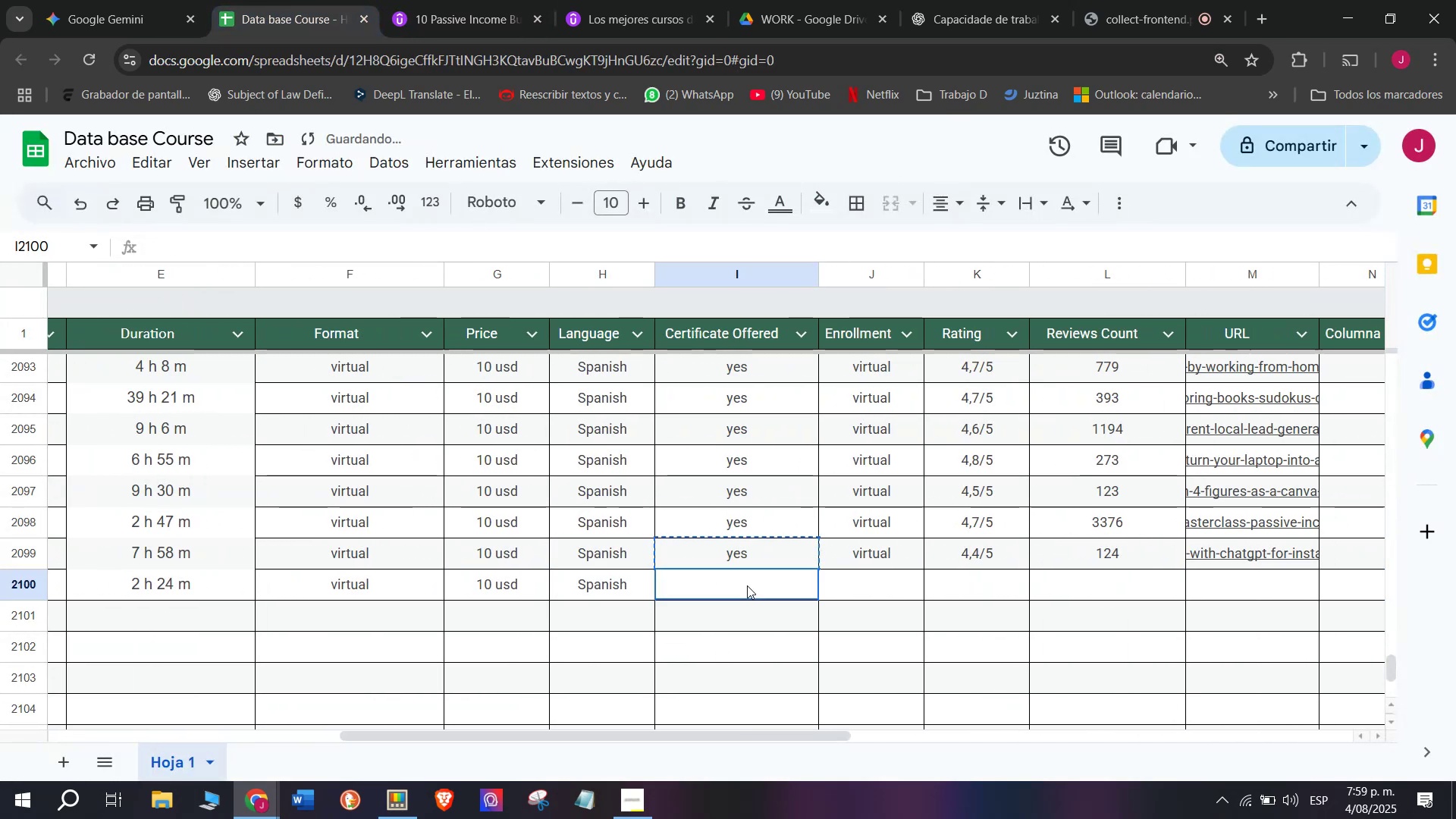 
triple_click([747, 585])
 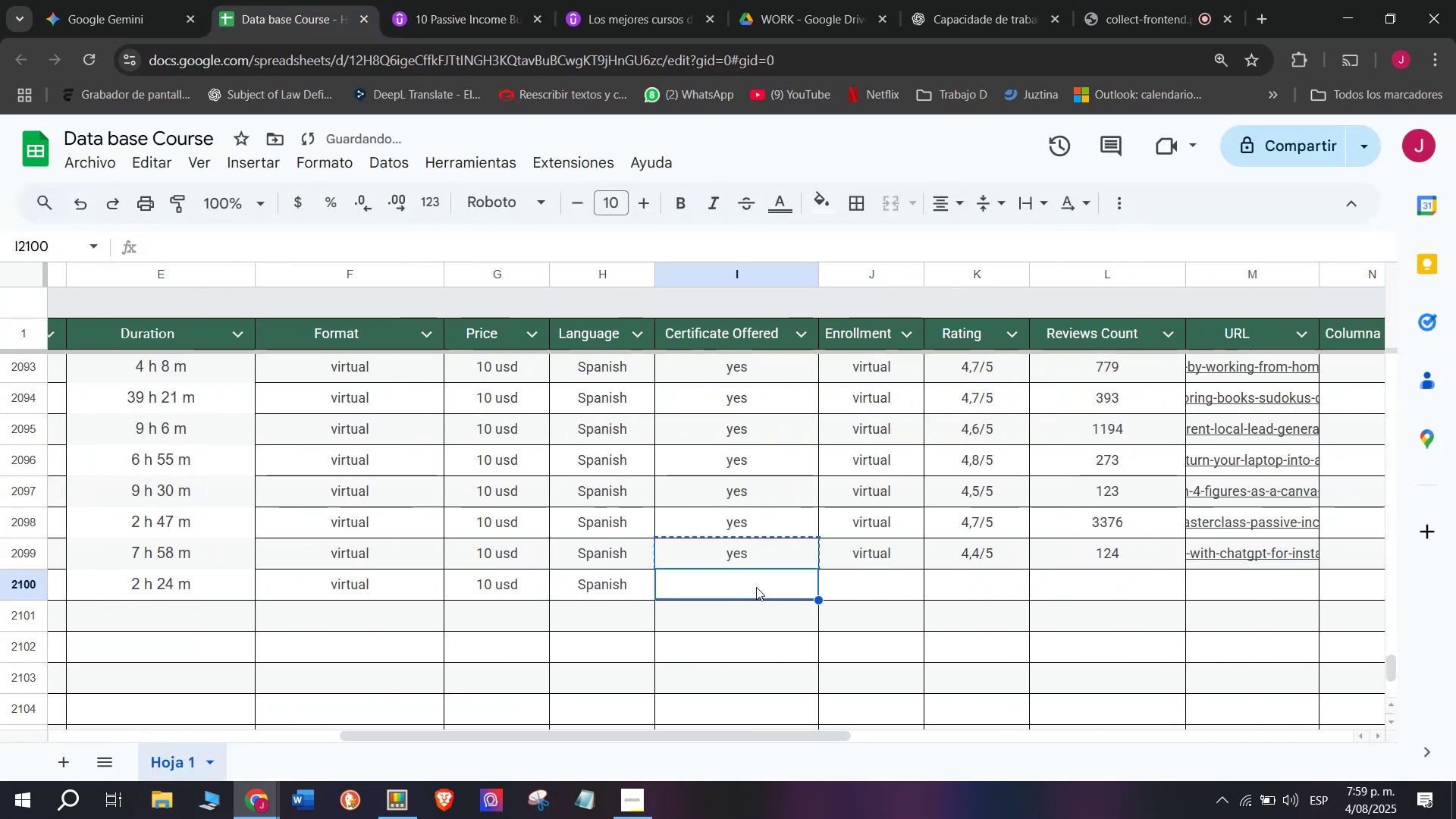 
key(Control+ControlLeft)
 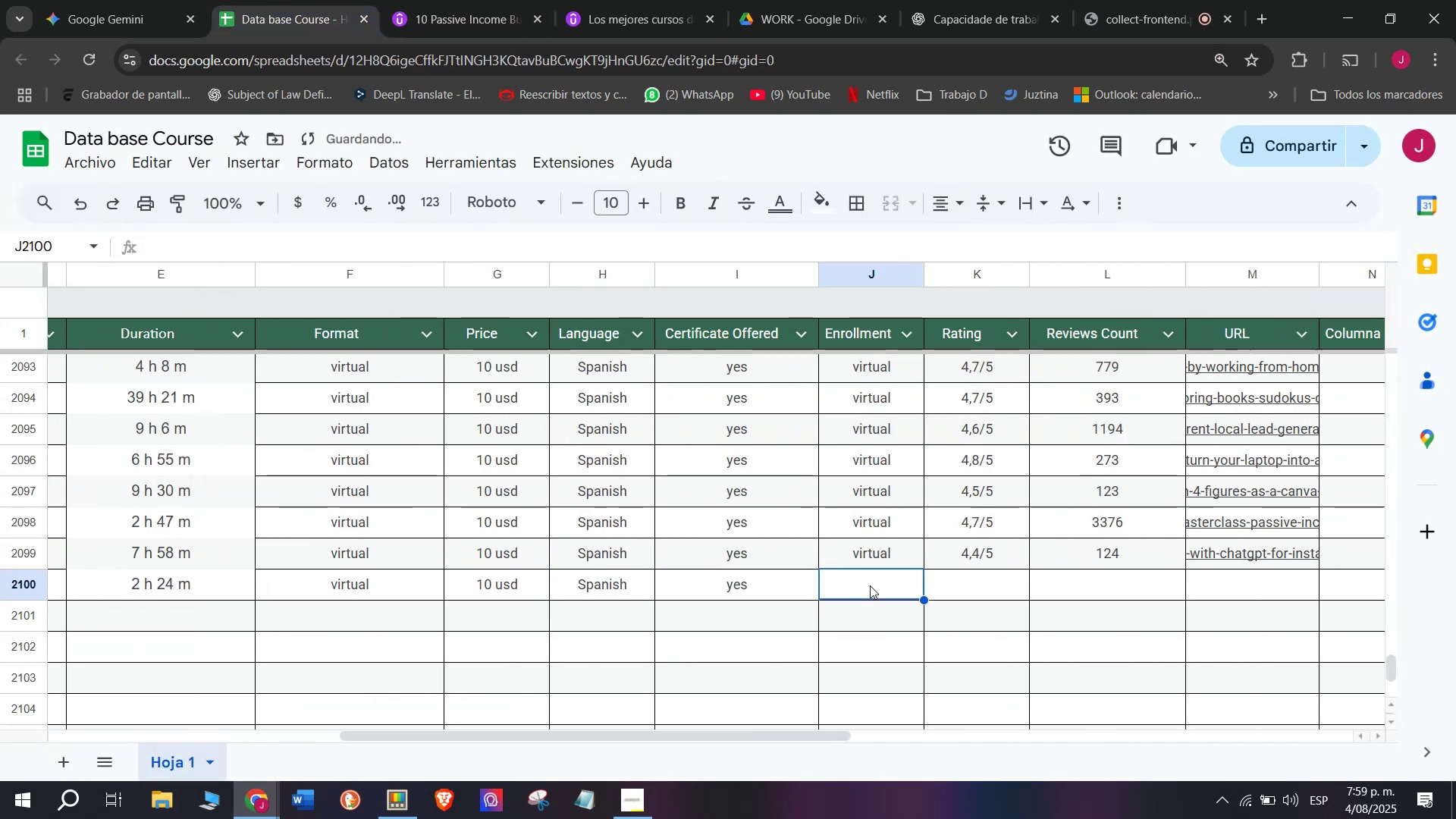 
key(Z)
 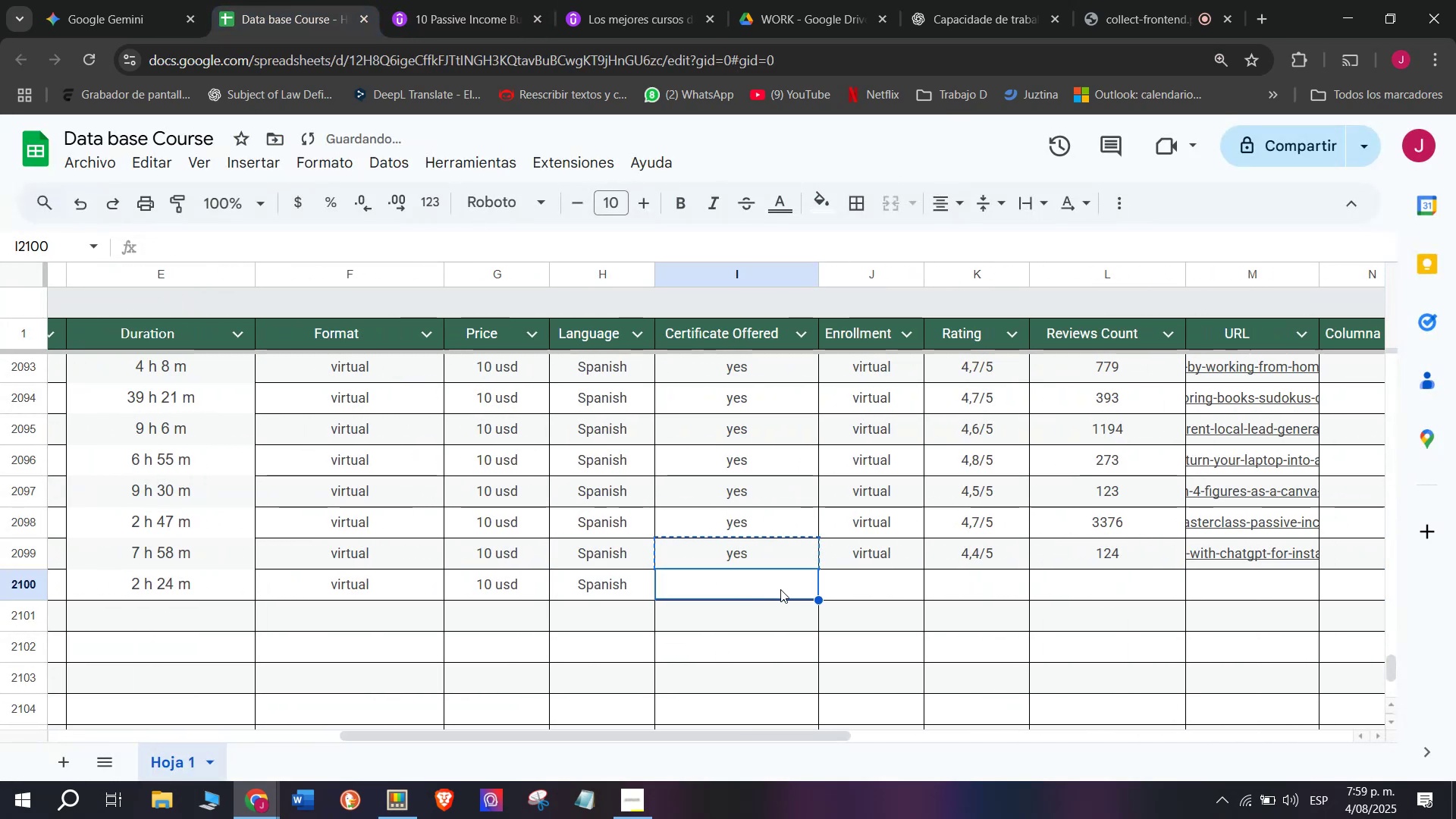 
key(Control+V)
 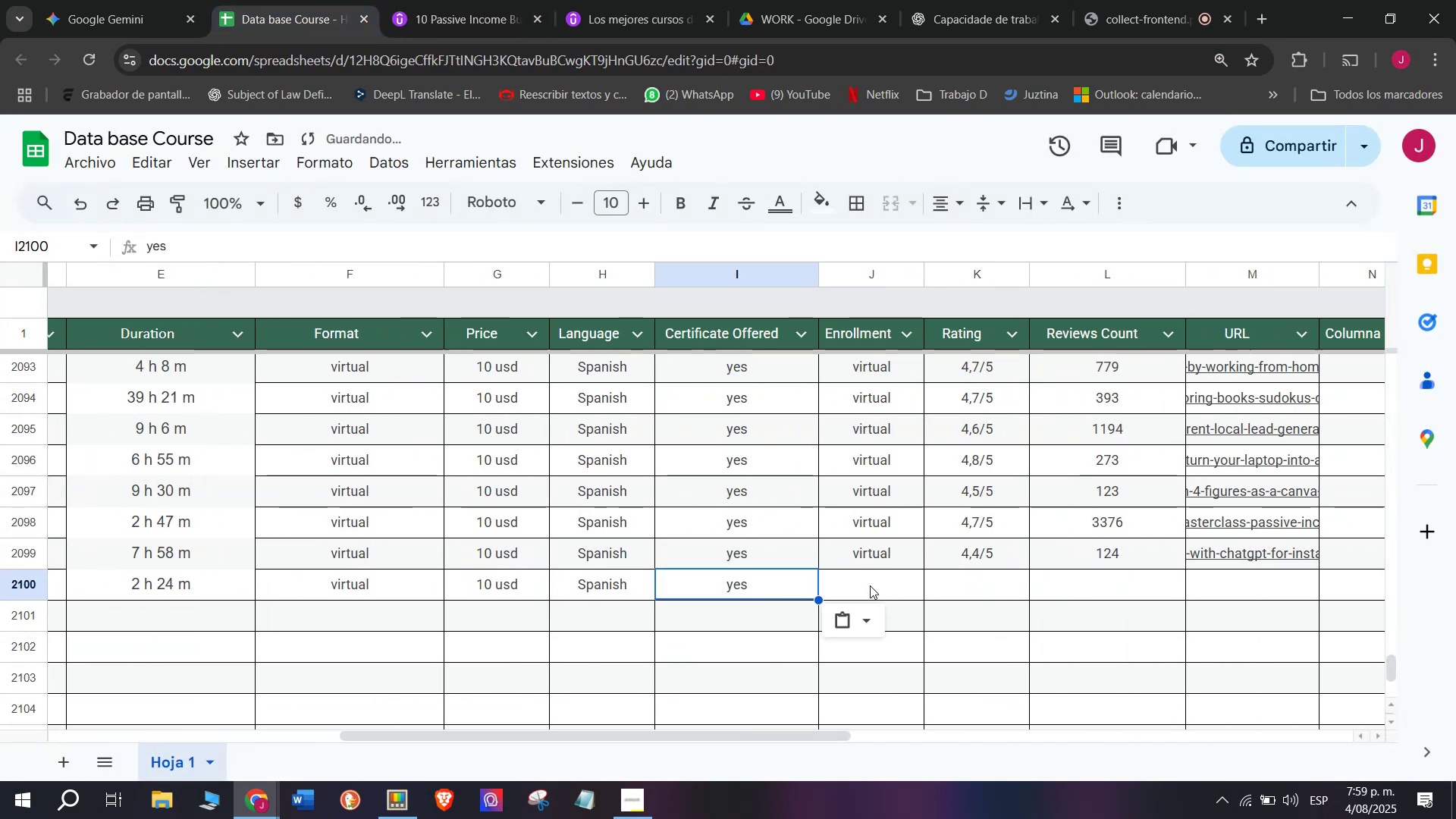 
left_click([870, 585])
 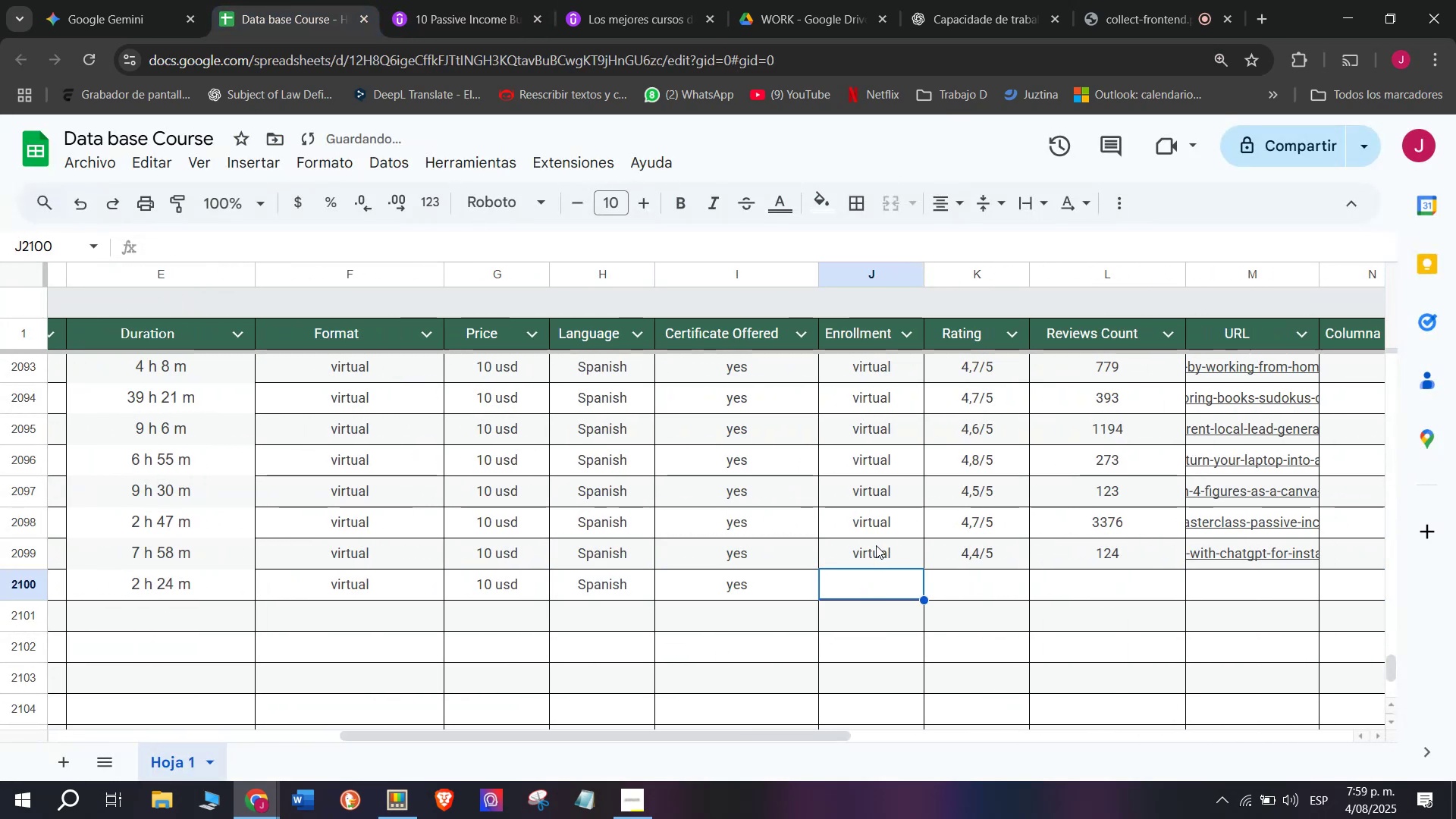 
key(Break)
 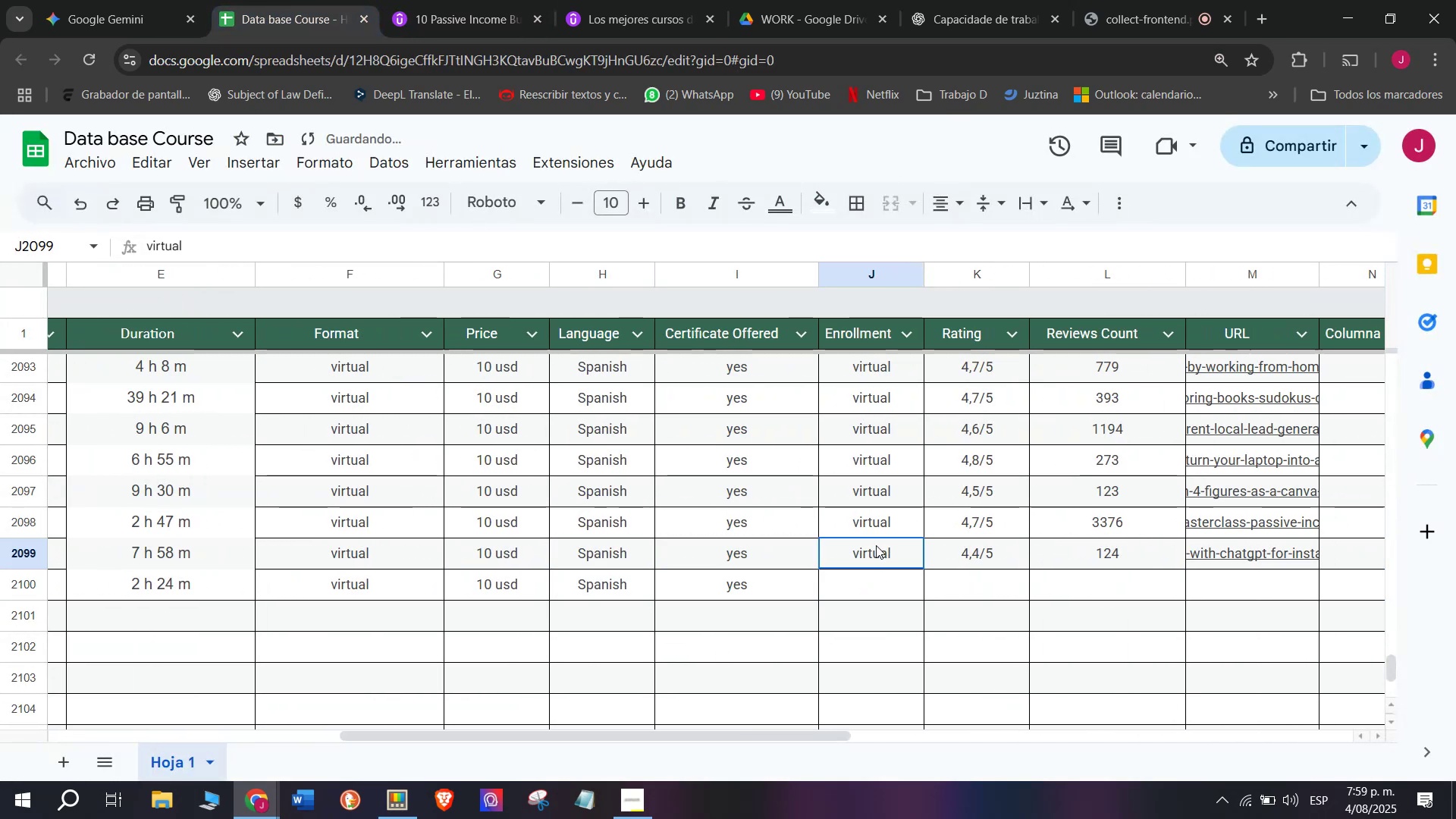 
key(Control+ControlLeft)
 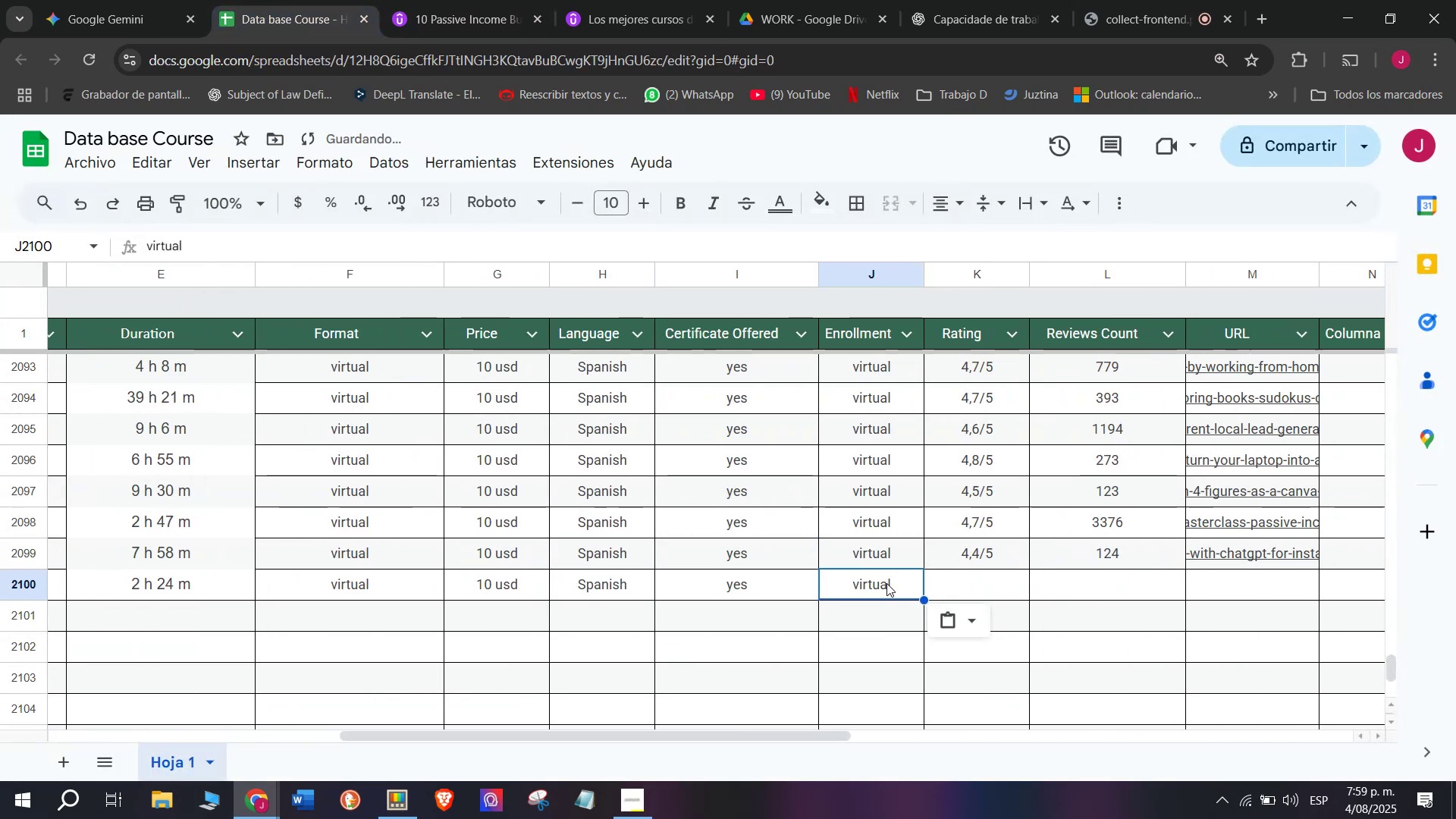 
key(Control+C)
 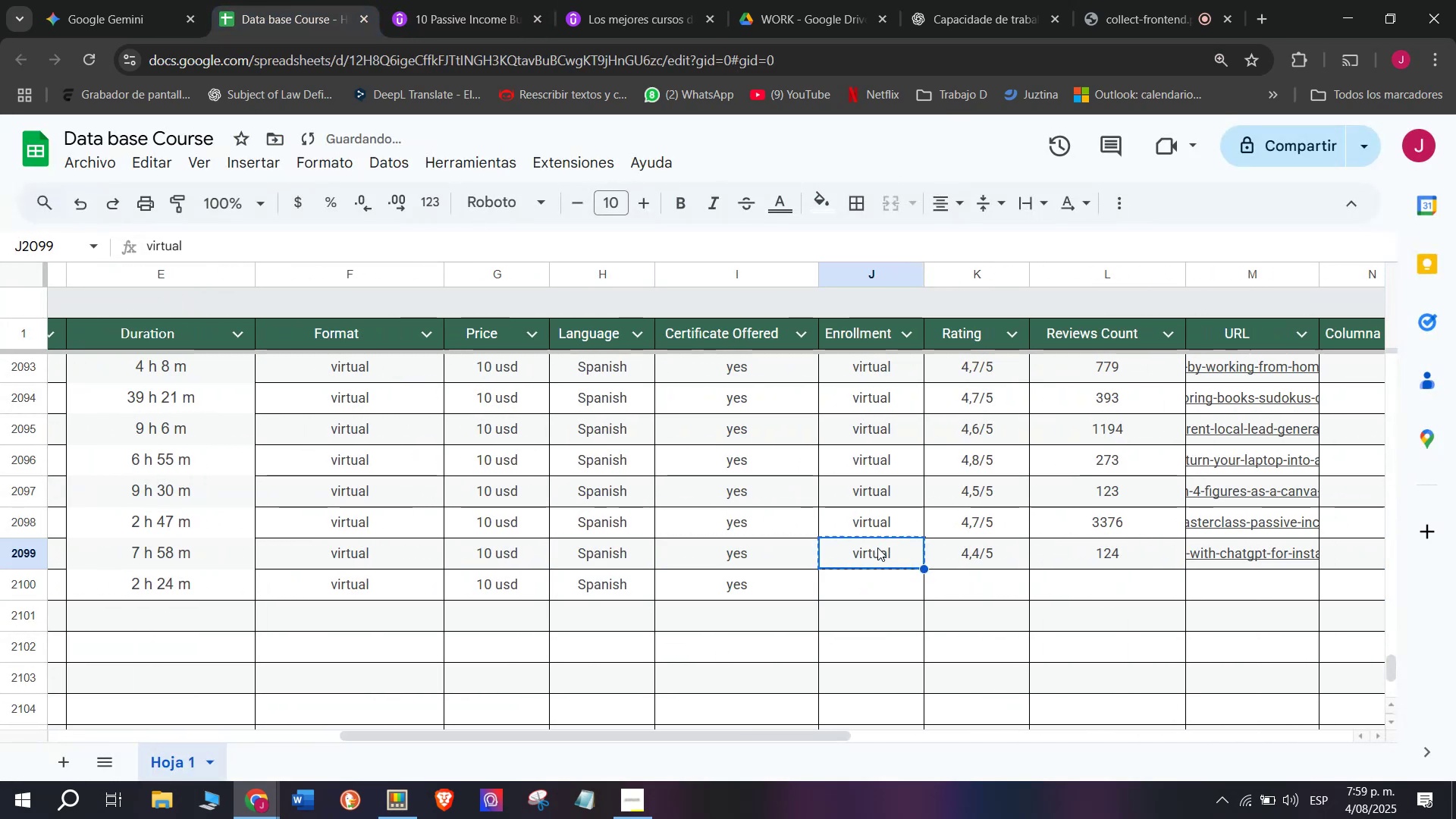 
double_click([876, 545])
 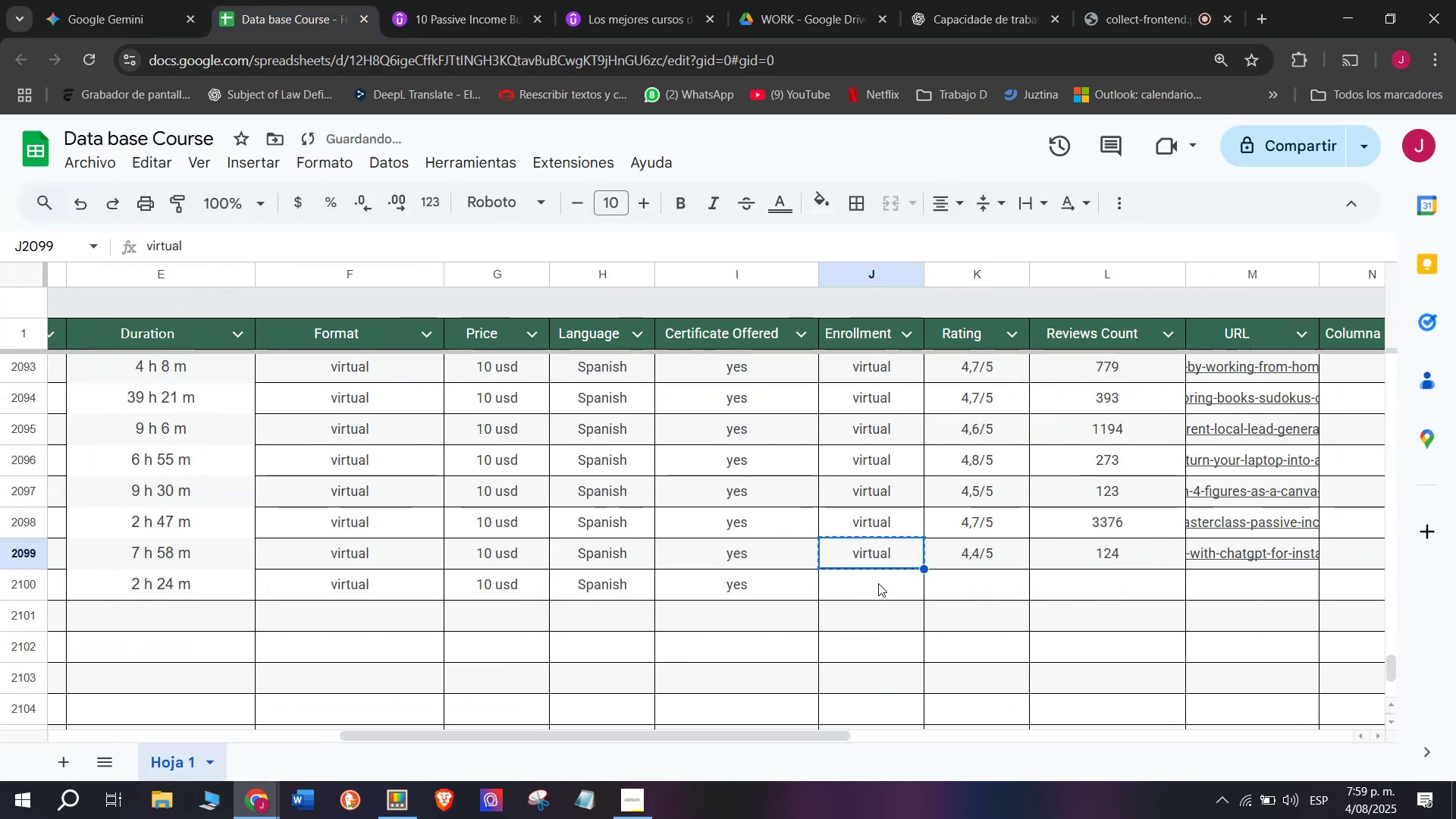 
key(Control+ControlLeft)
 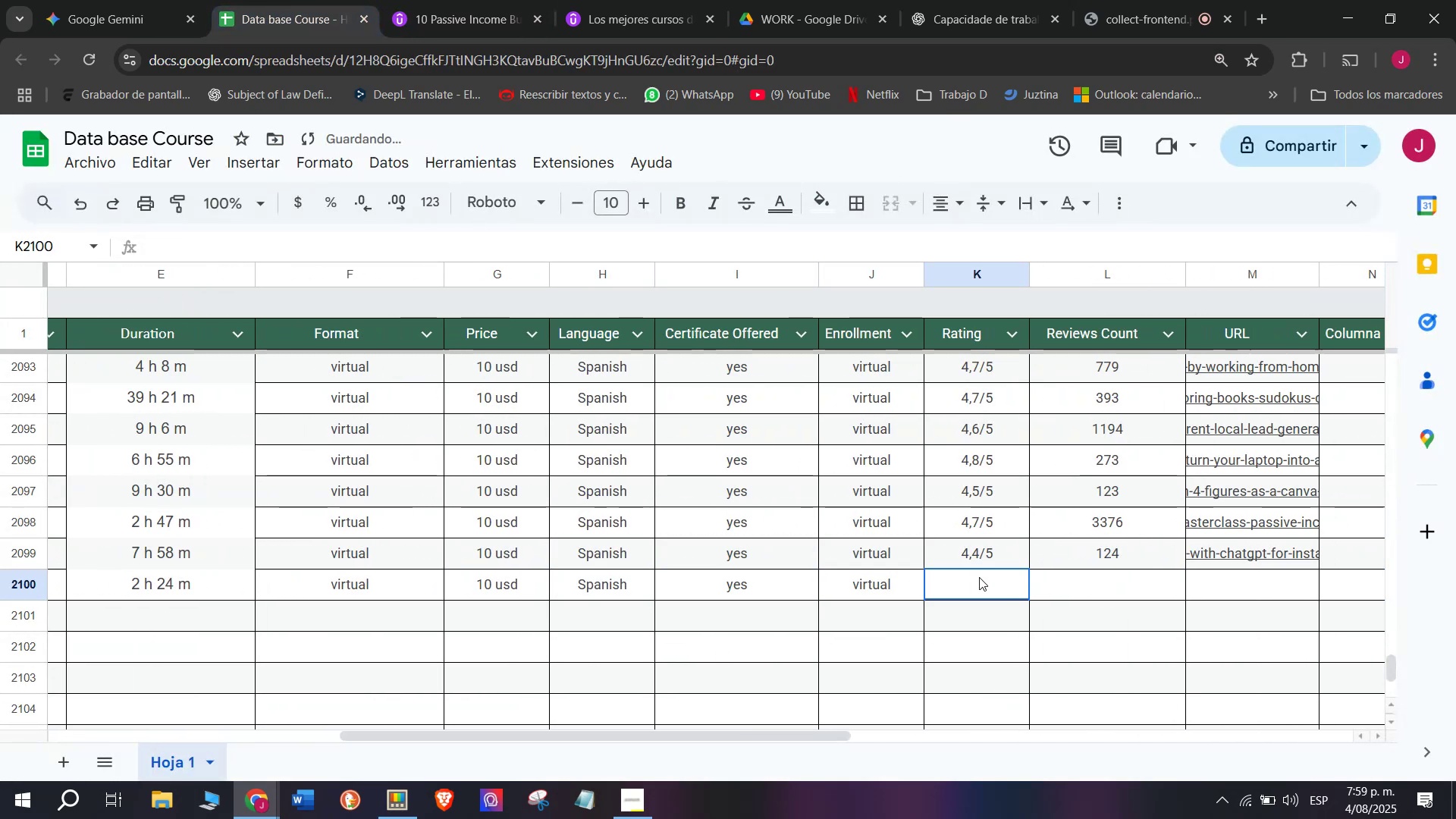 
key(Z)
 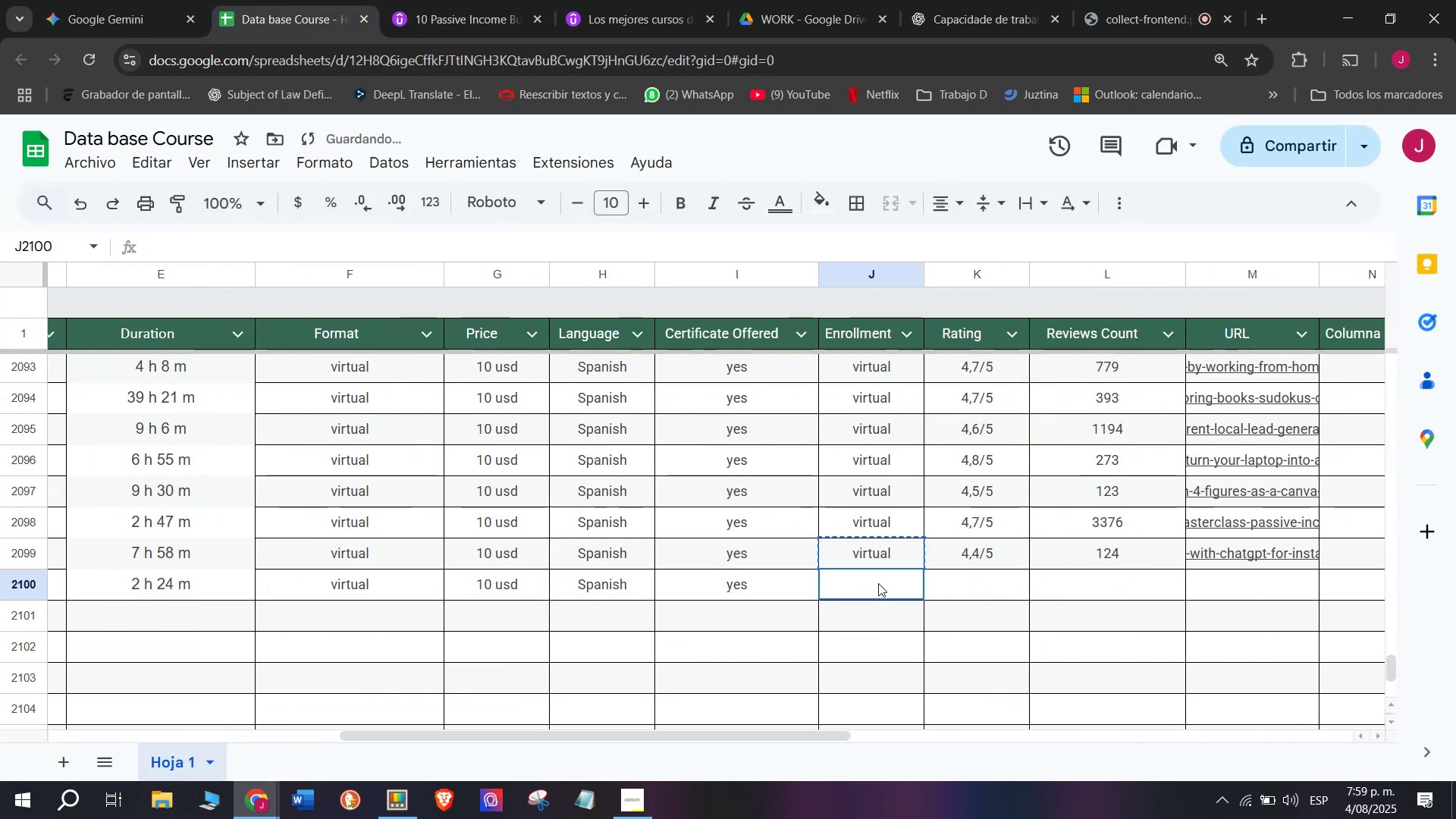 
key(Control+V)
 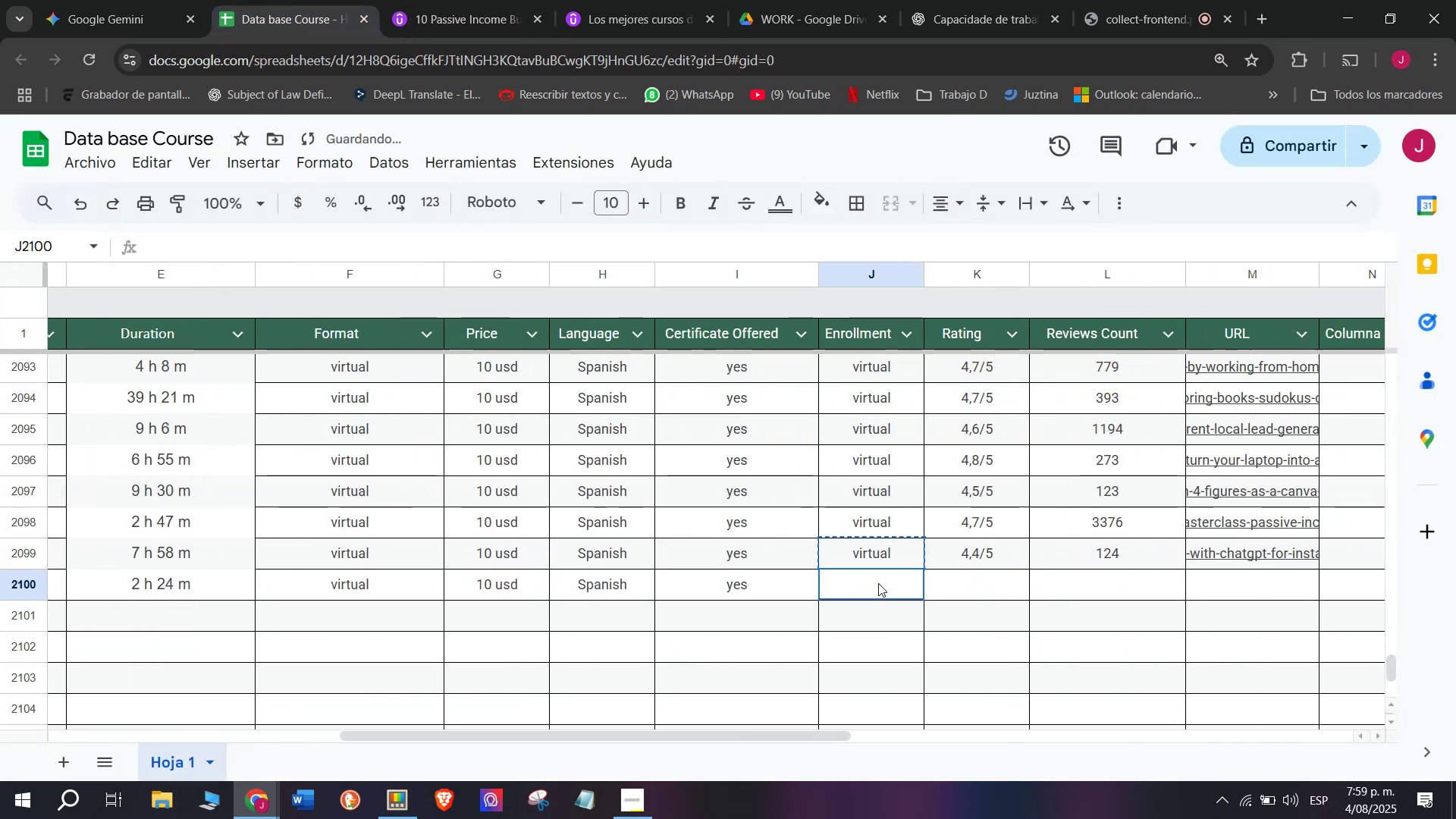 
triple_click([878, 583])
 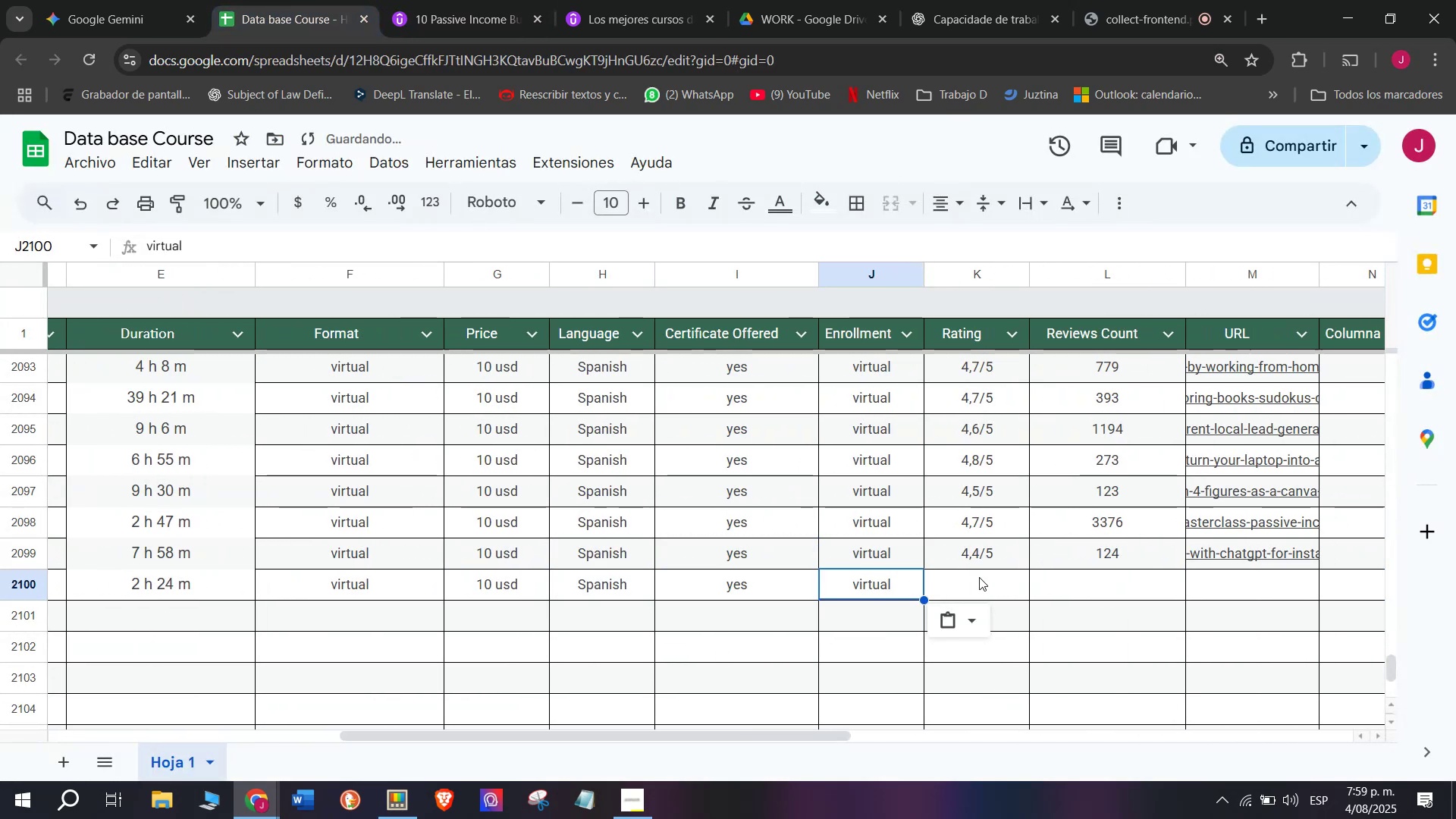 
triple_click([979, 577])
 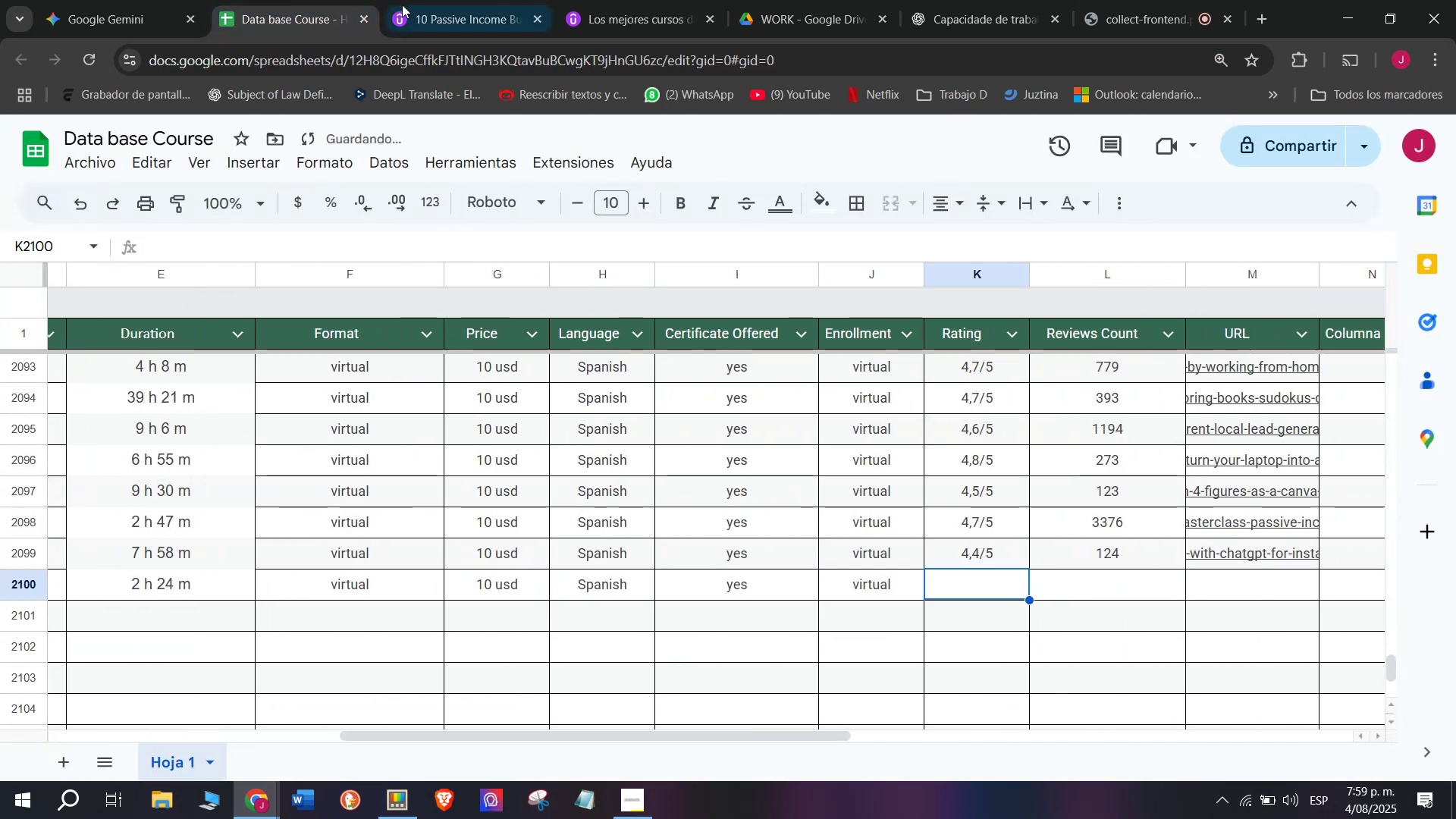 
left_click([402, 0])
 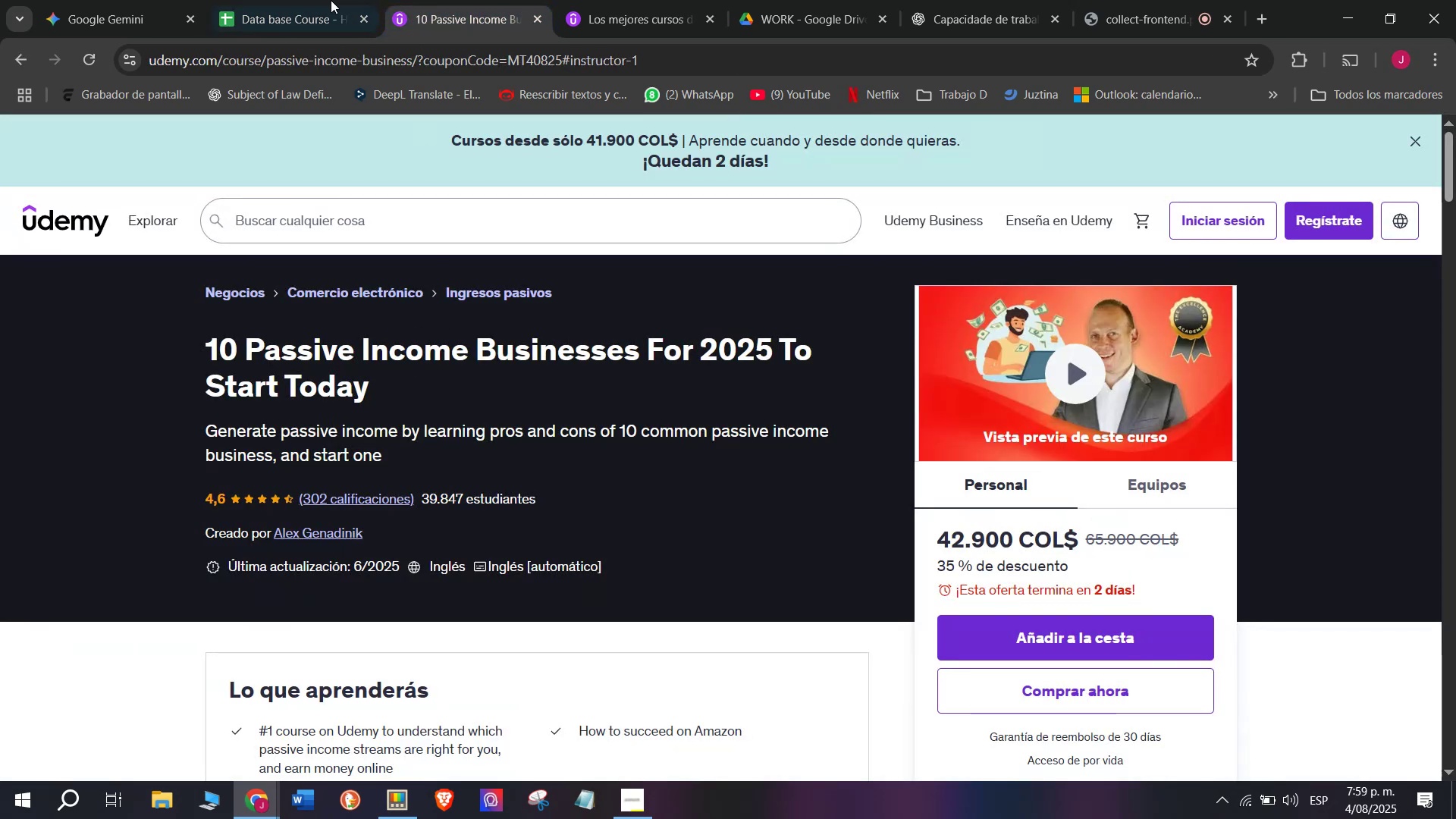 
left_click([303, 0])
 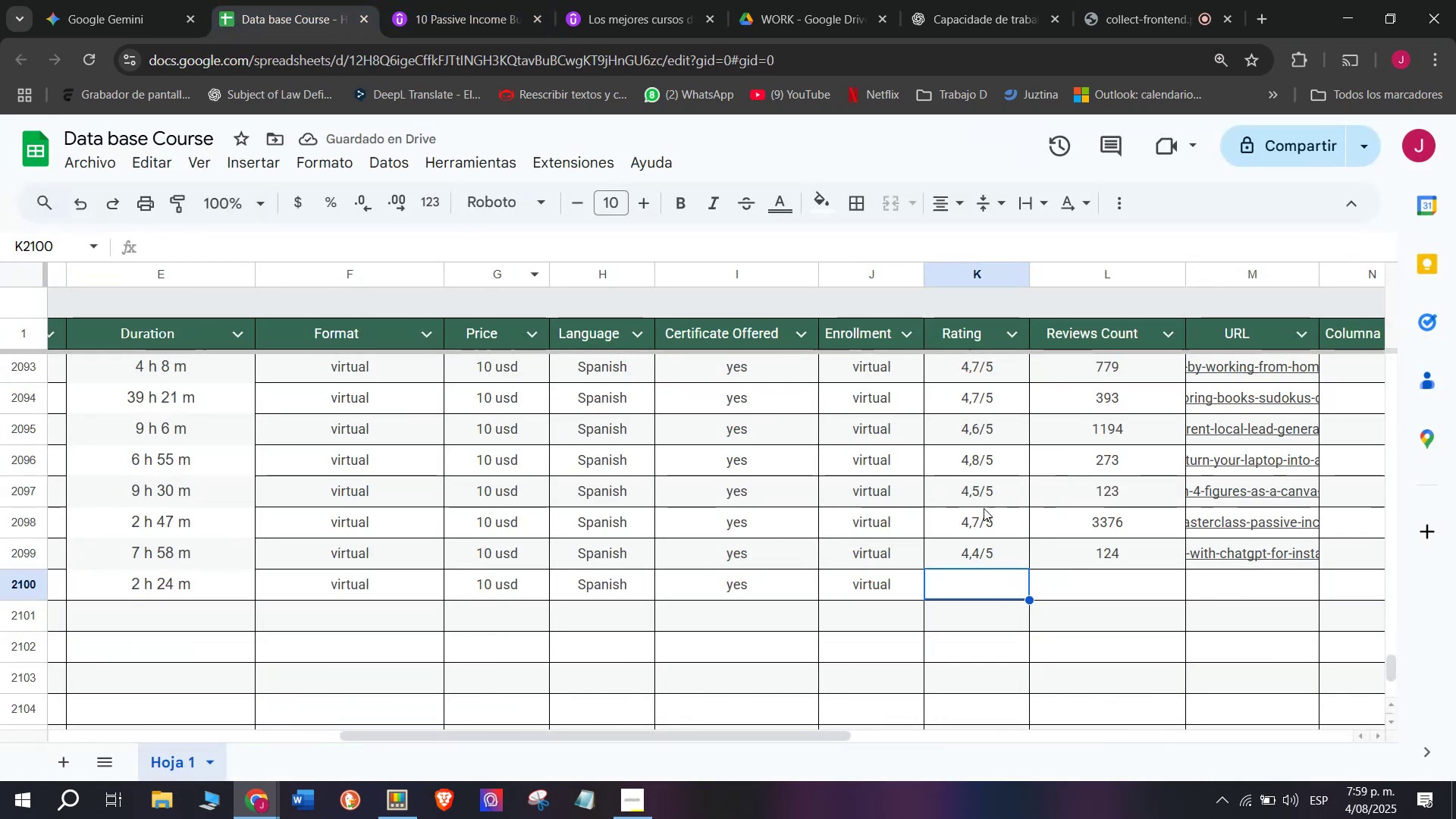 
left_click([984, 440])
 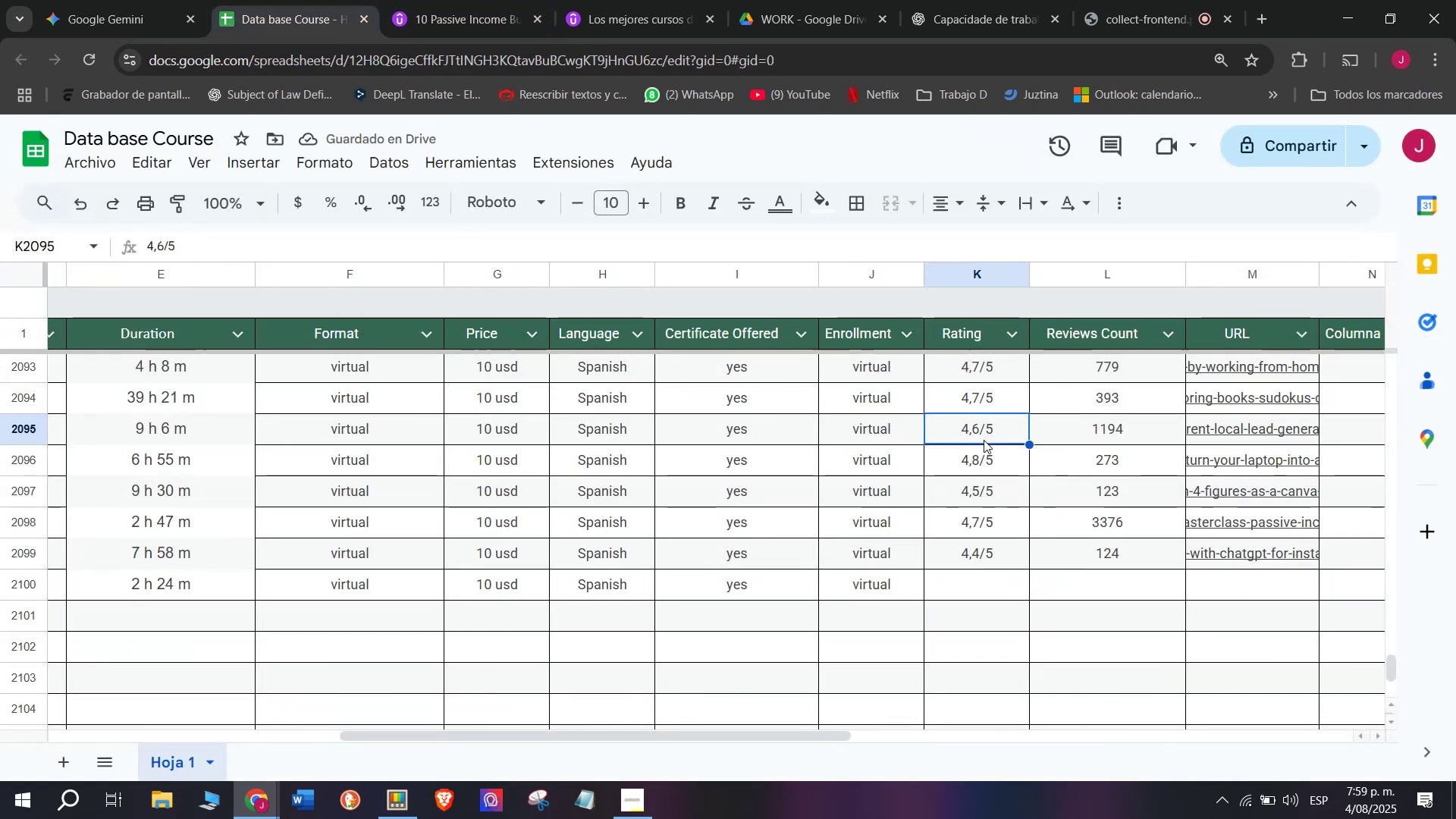 
key(Control+ControlLeft)
 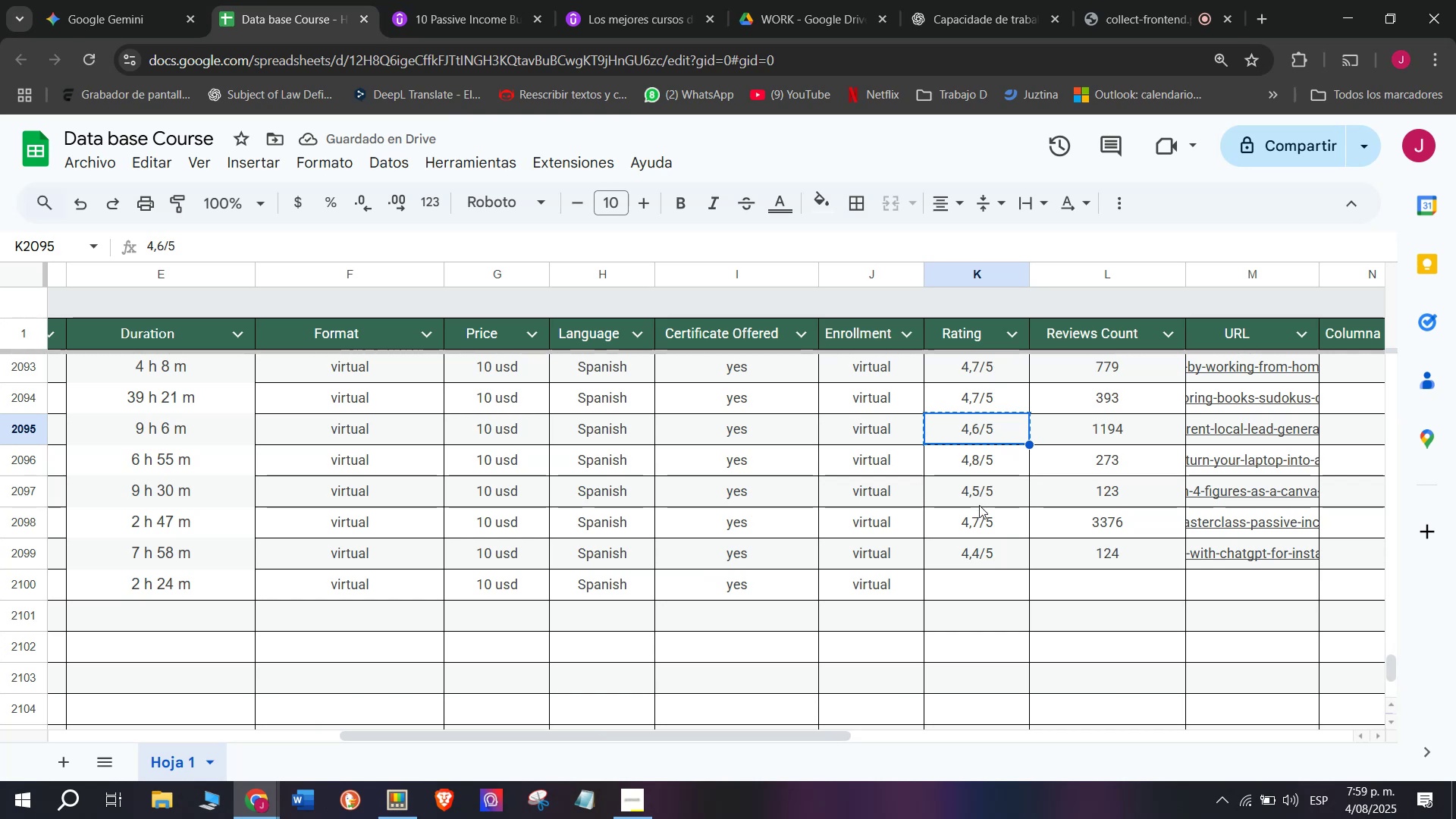 
key(Break)
 